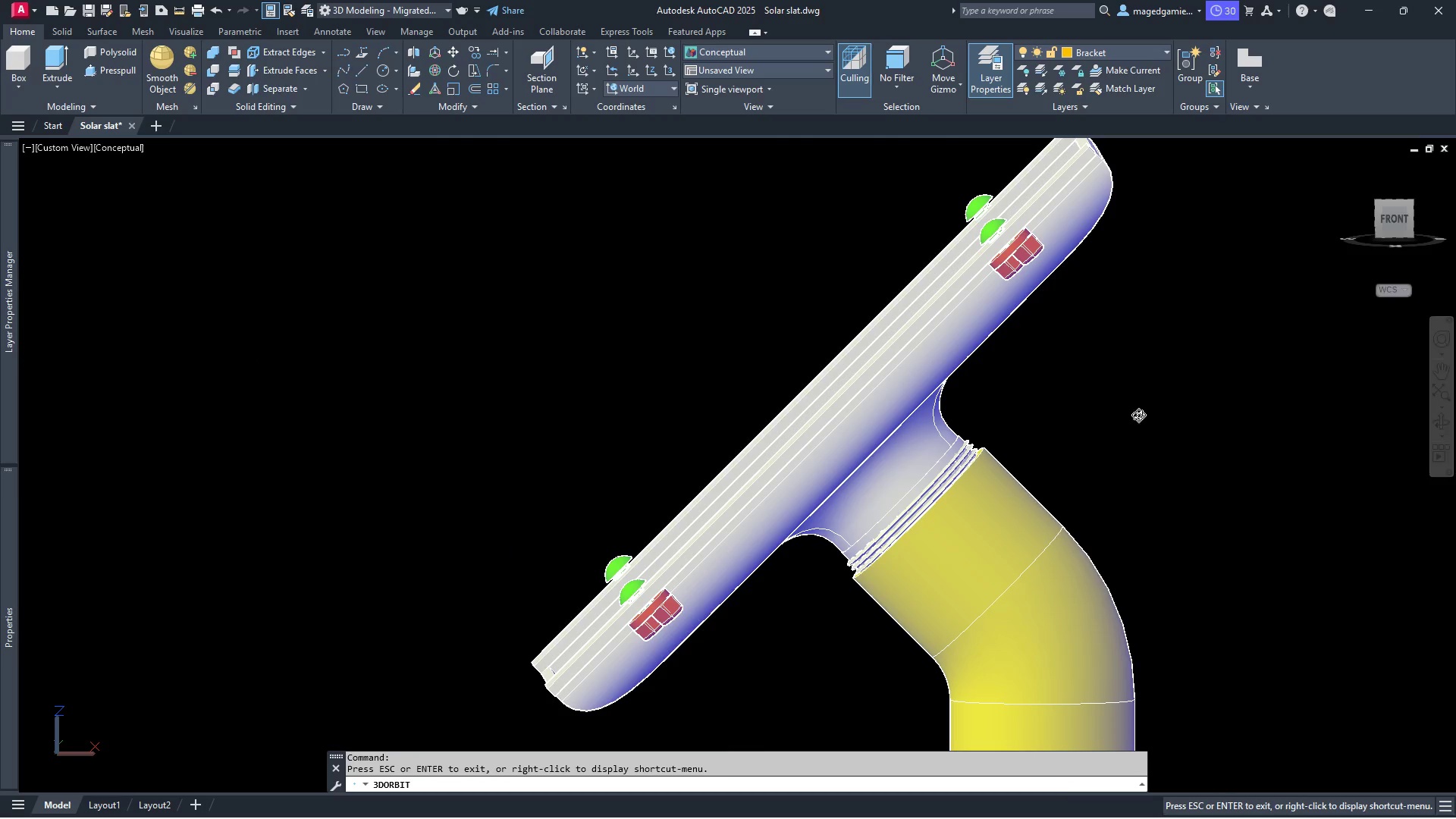 
left_click_drag(start_coordinate=[1122, 415], to_coordinate=[1156, 425])
 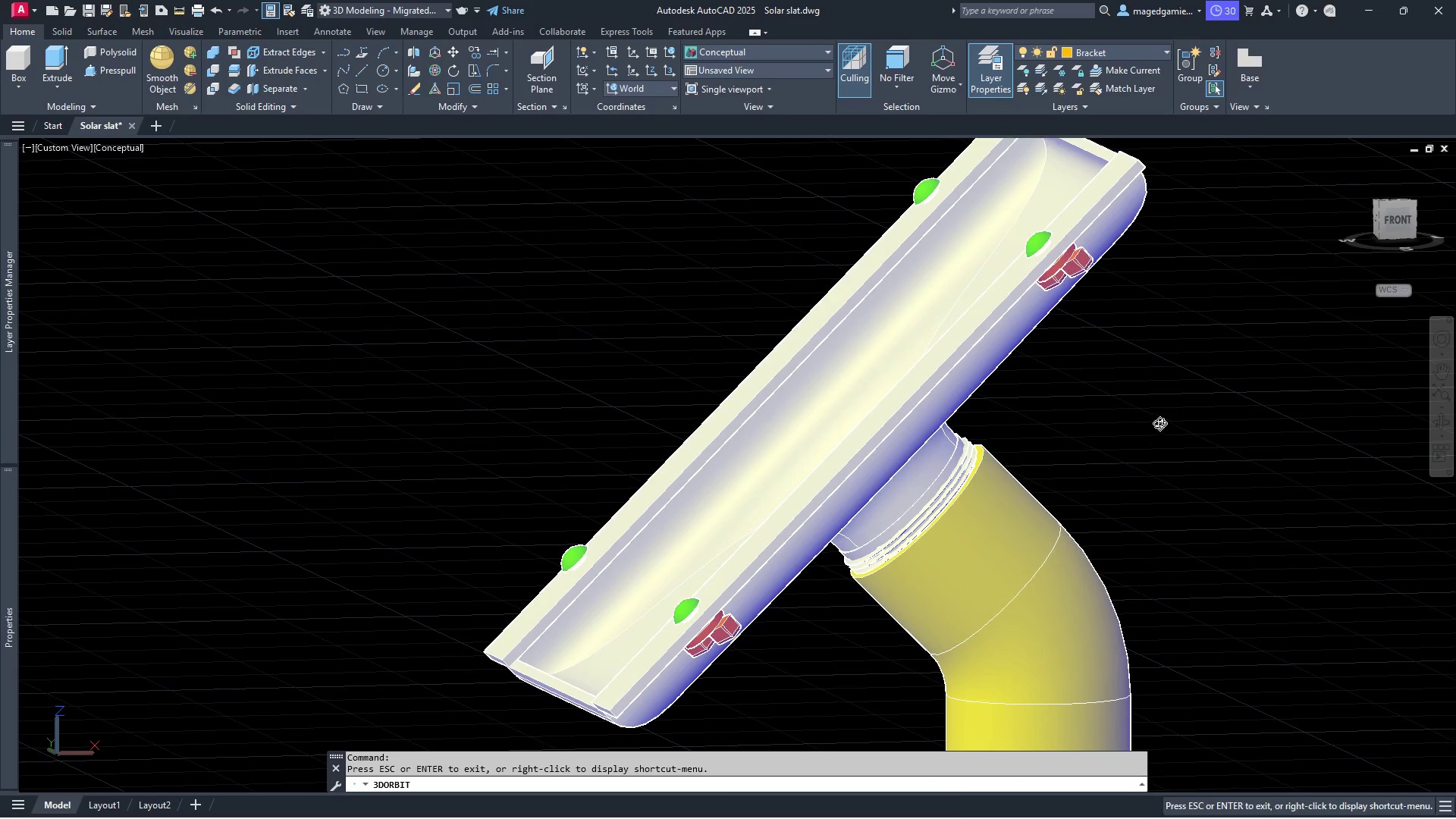 
key(Escape)
 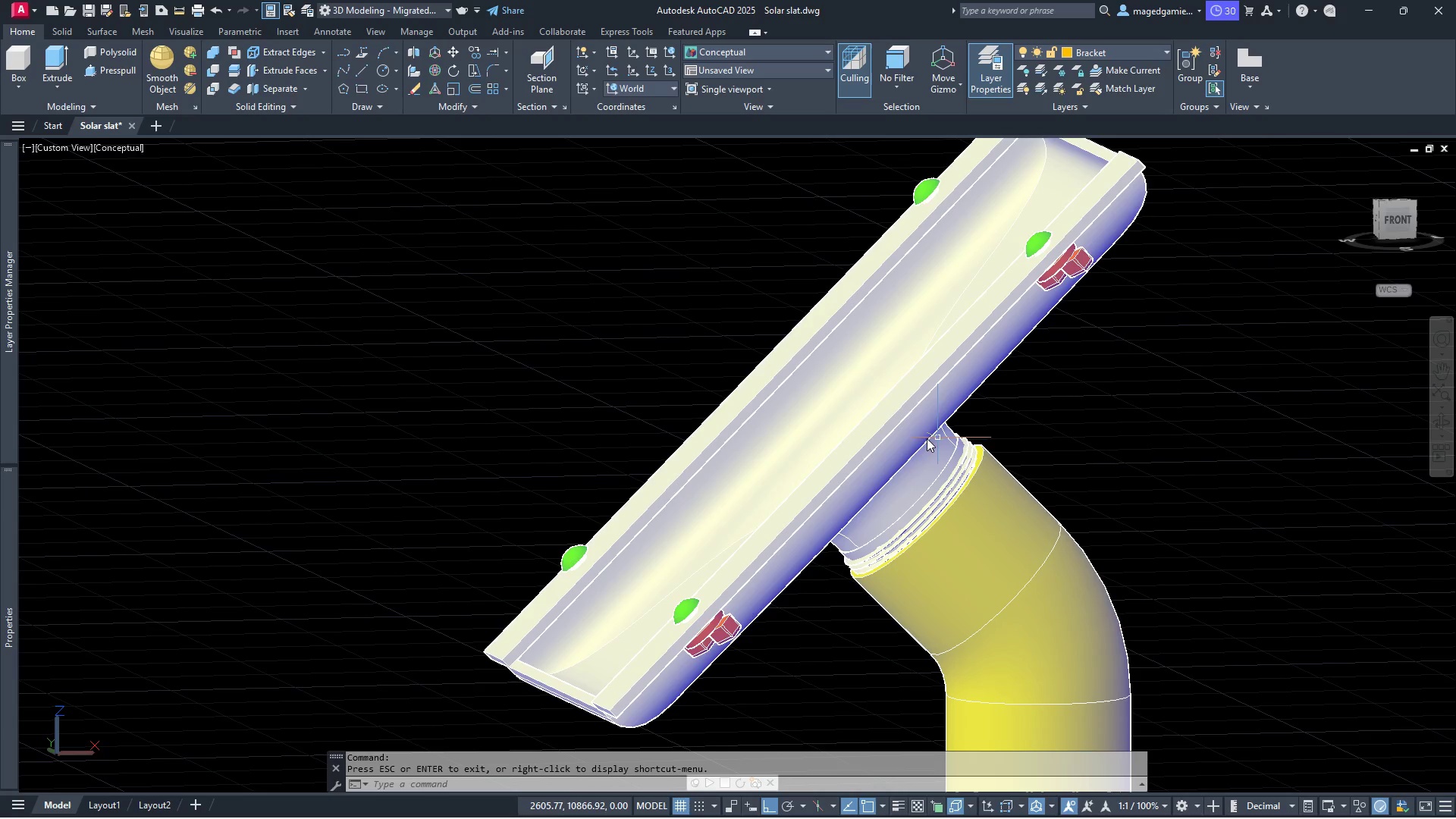 
key(Escape)
 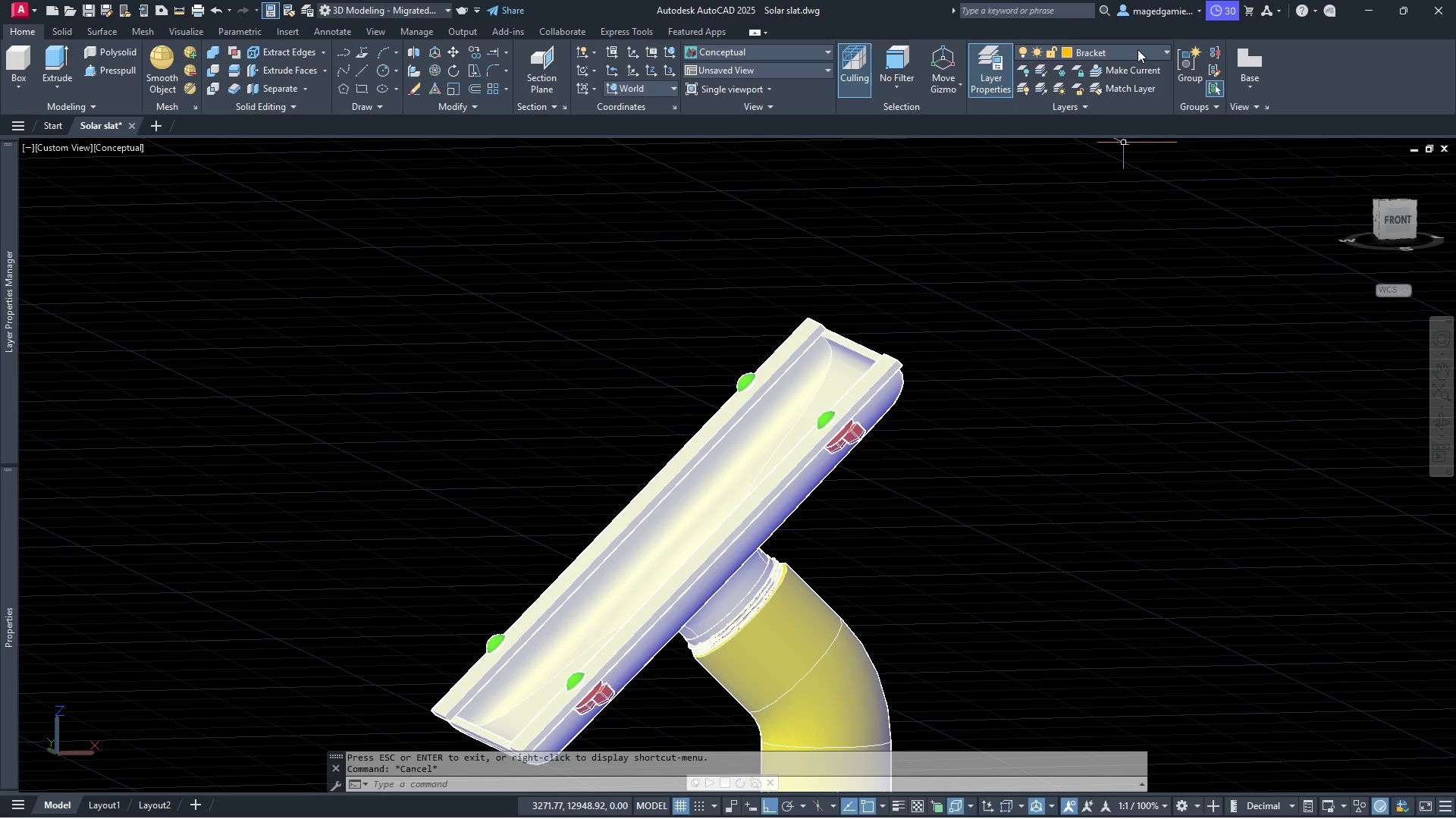 
scroll: coordinate [949, 381], scroll_direction: none, amount: 0.0
 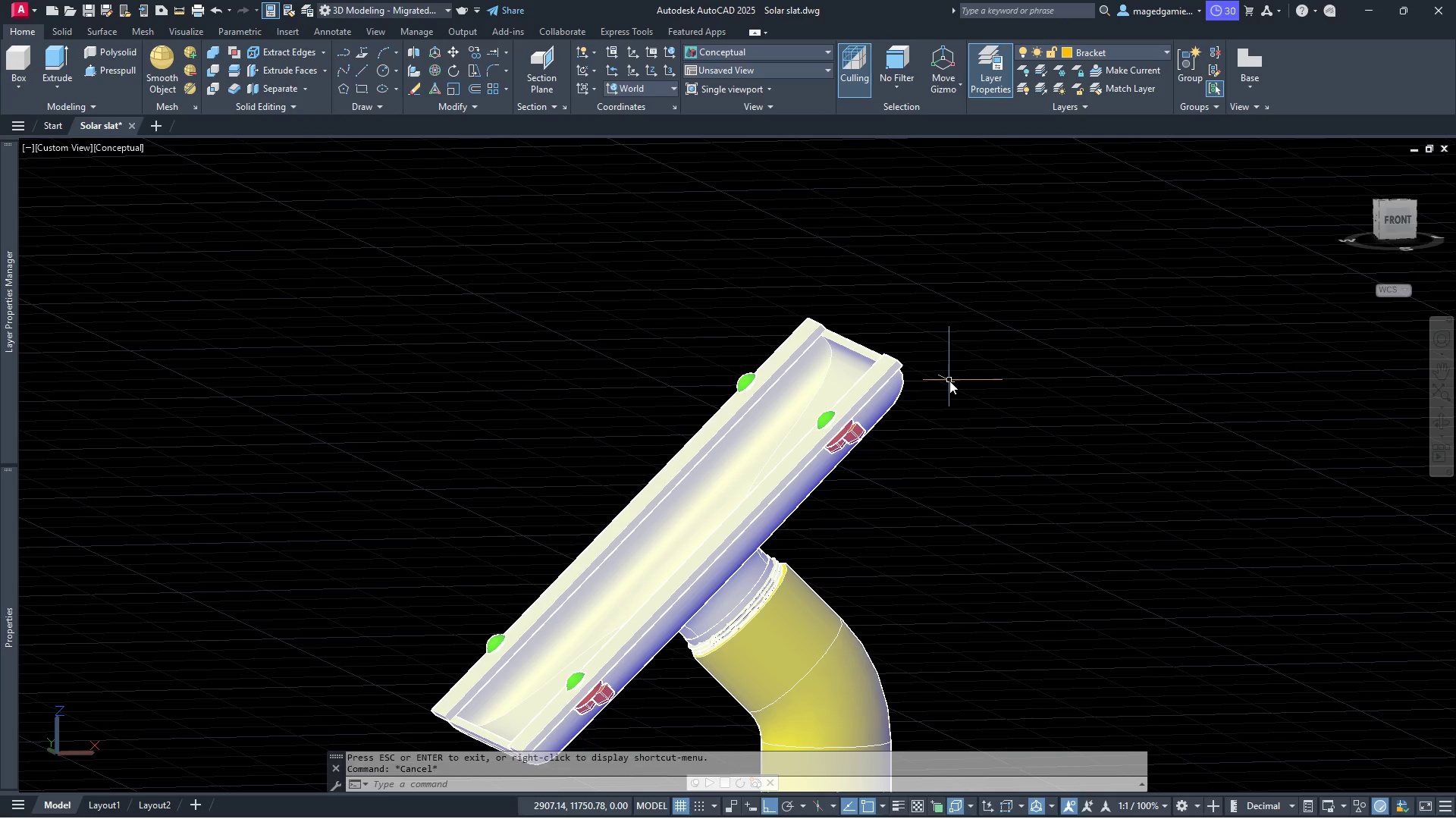 
left_click([1138, 49])
 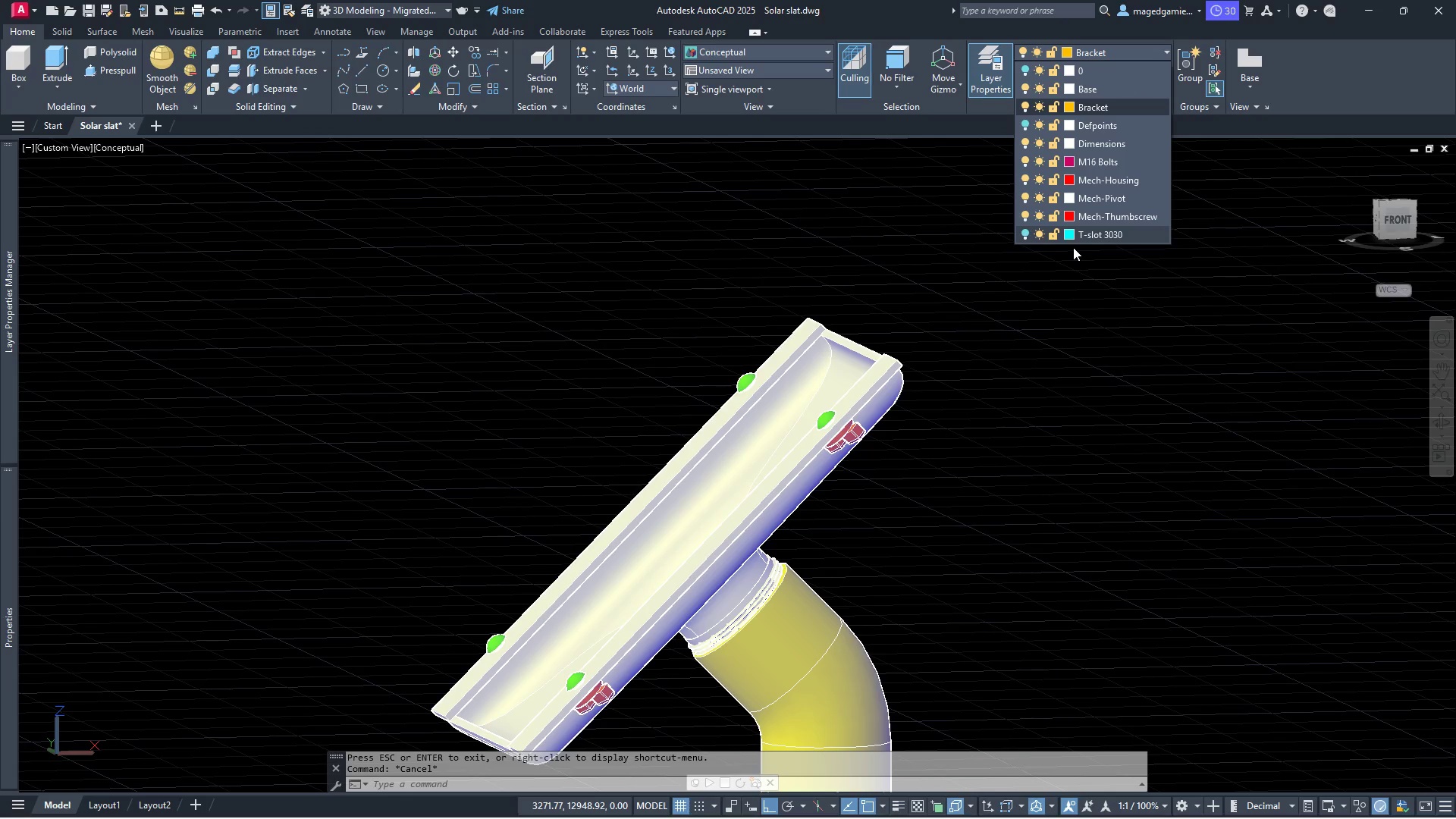 
wait(11.36)
 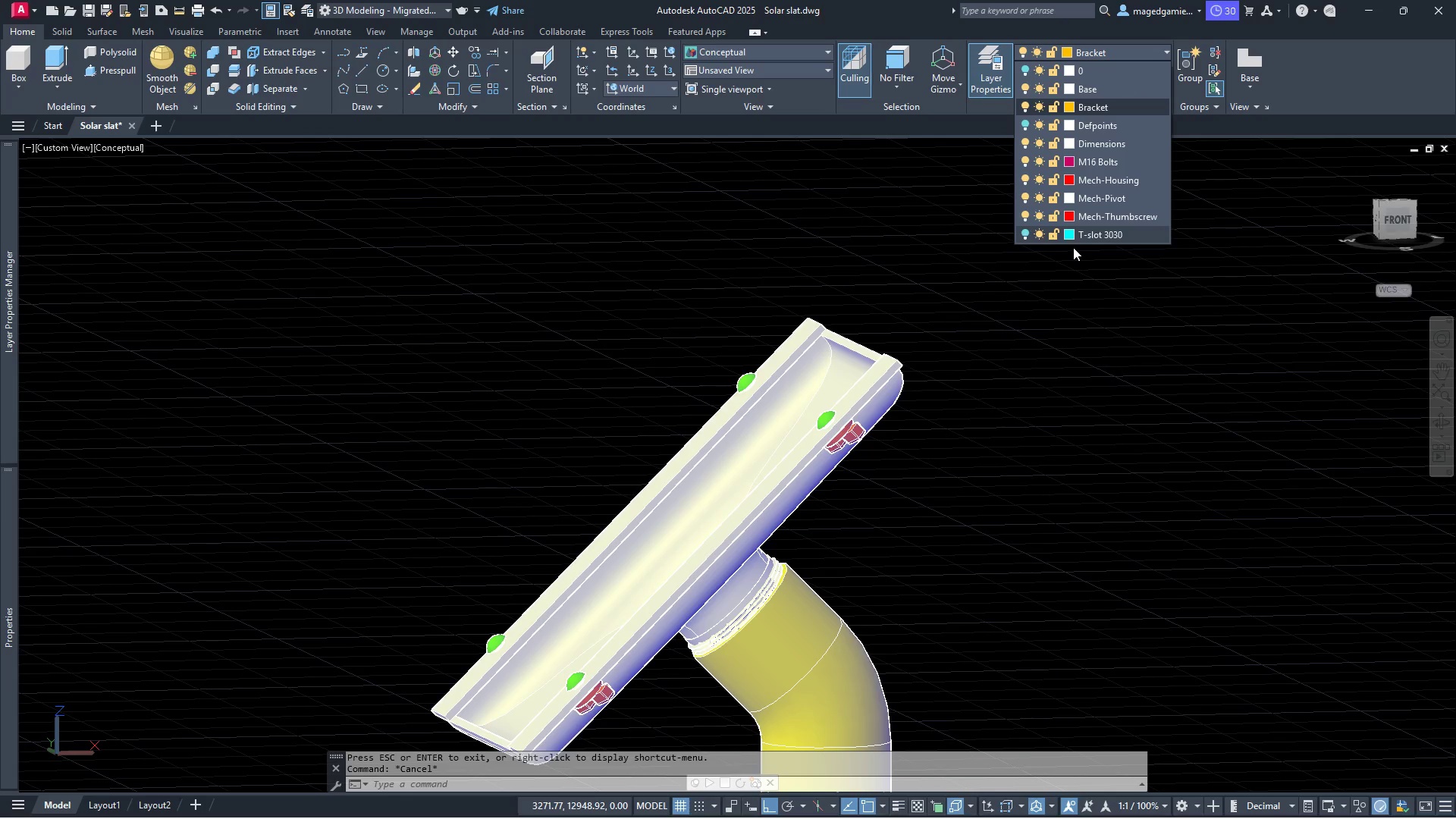 
left_click([1024, 234])
 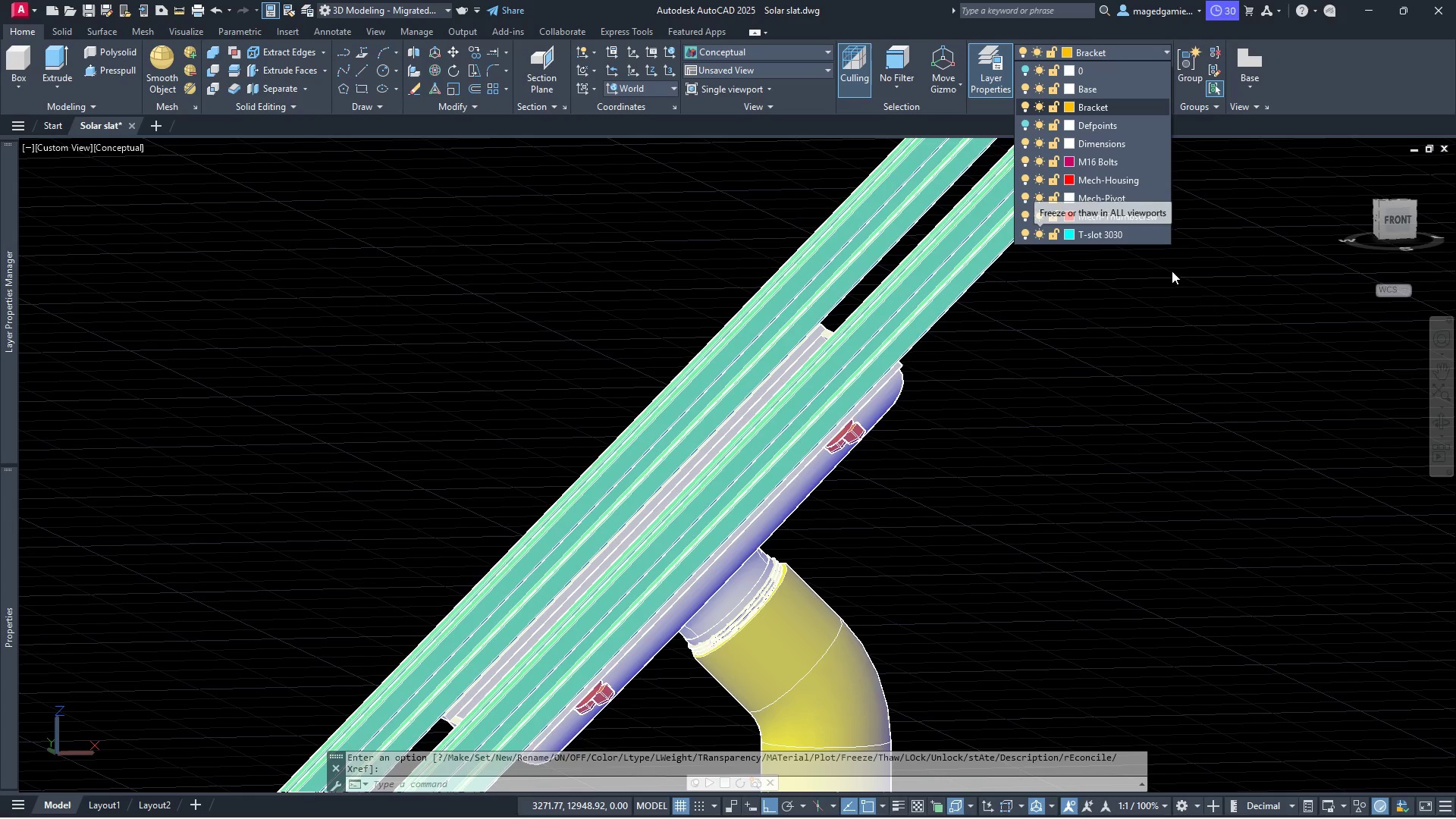 
scroll: coordinate [1087, 347], scroll_direction: down, amount: 4.0
 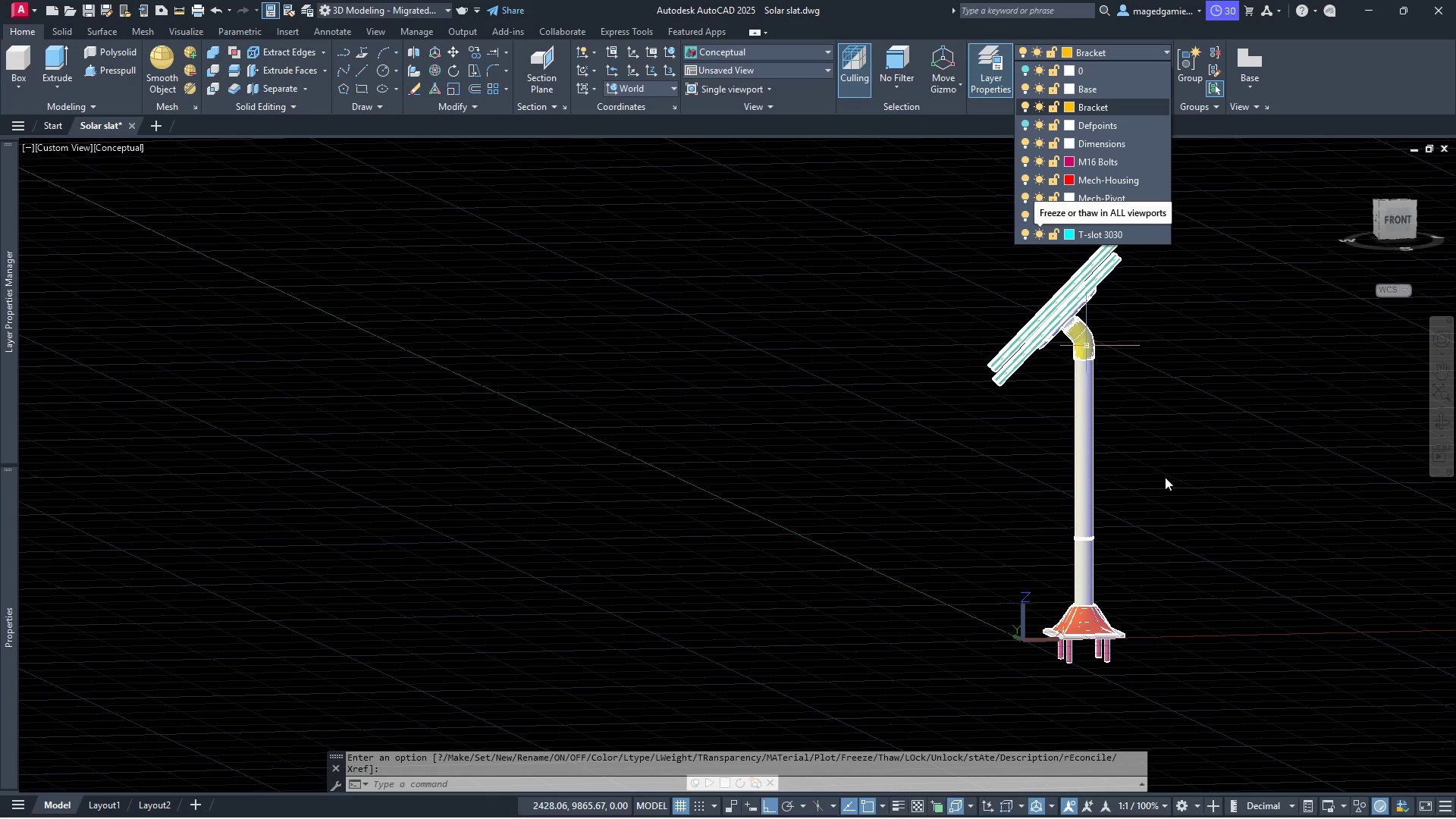 
scroll: coordinate [1181, 510], scroll_direction: up, amount: 1.0
 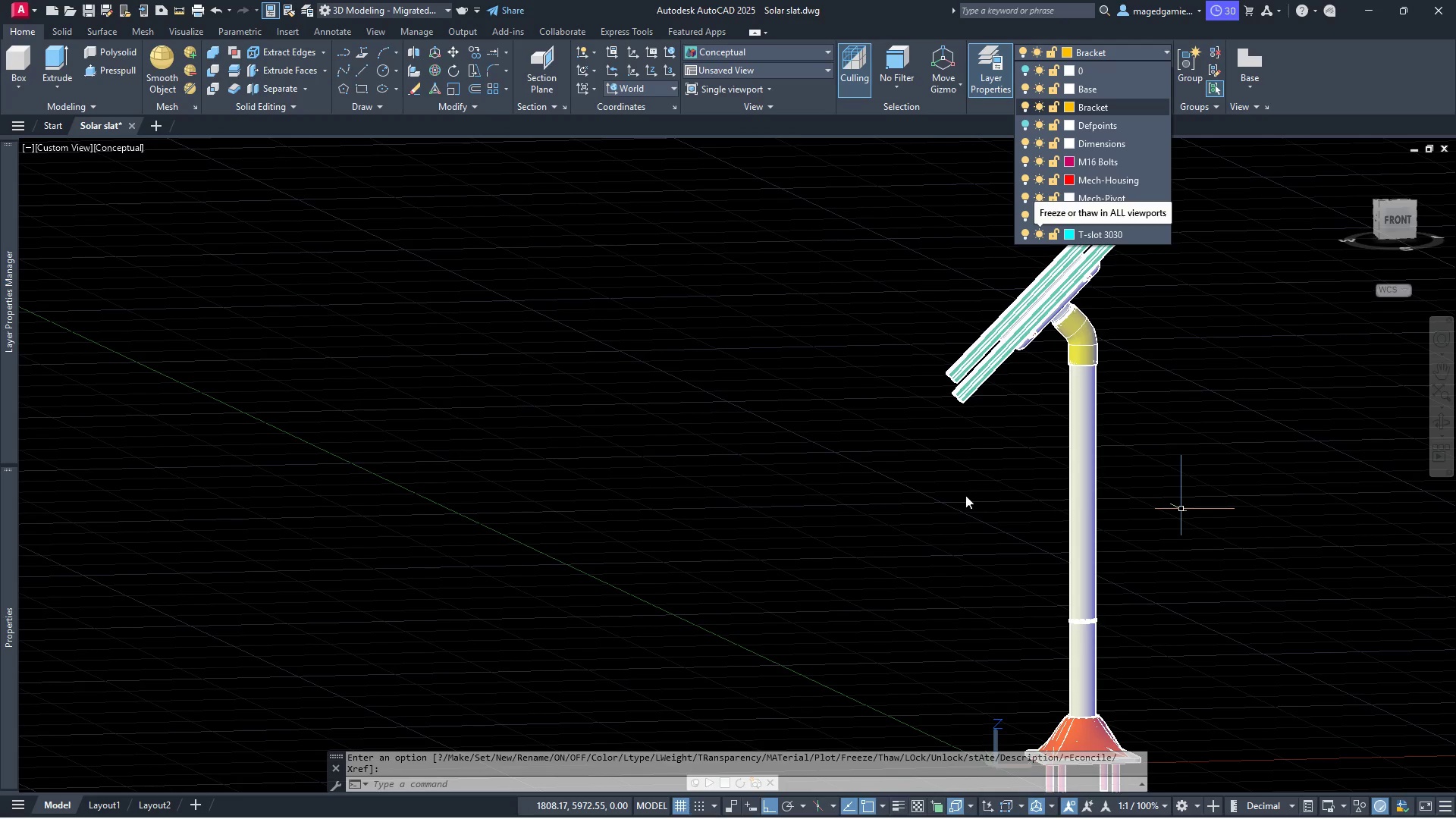 
scroll: coordinate [940, 491], scroll_direction: down, amount: 1.0
 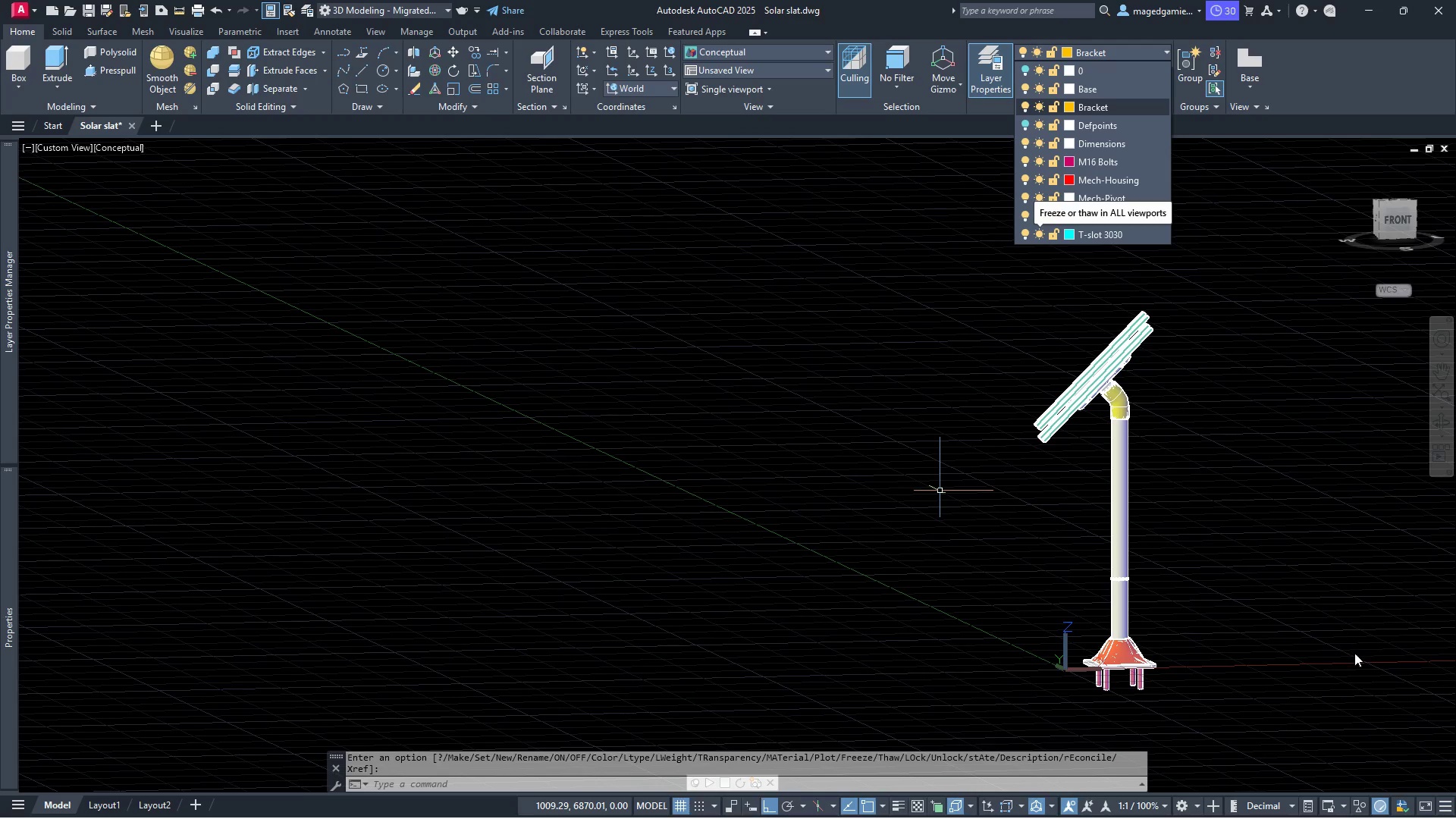 
scroll: coordinate [1390, 668], scroll_direction: up, amount: 1.0
 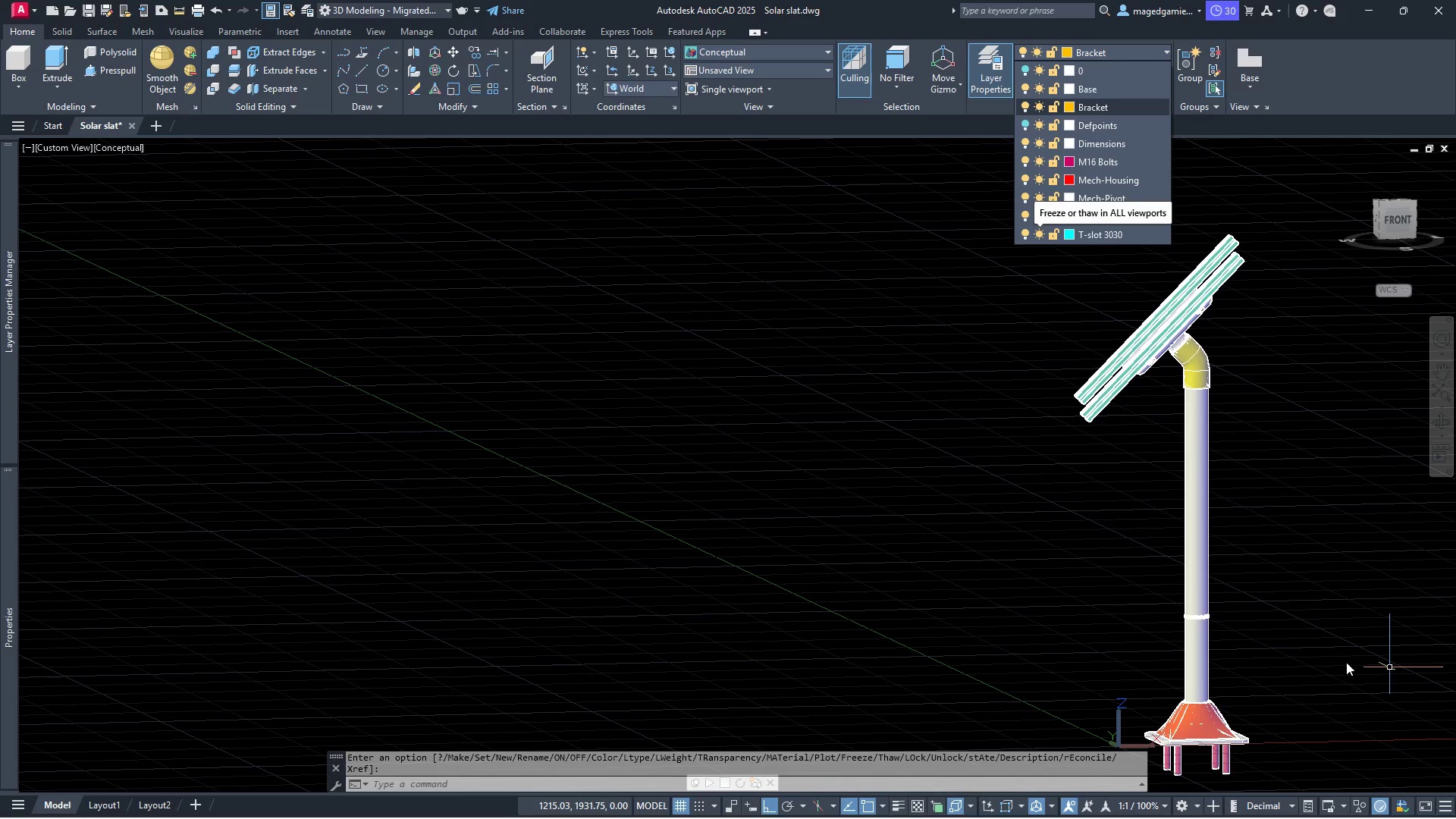 
left_click([1300, 686])
 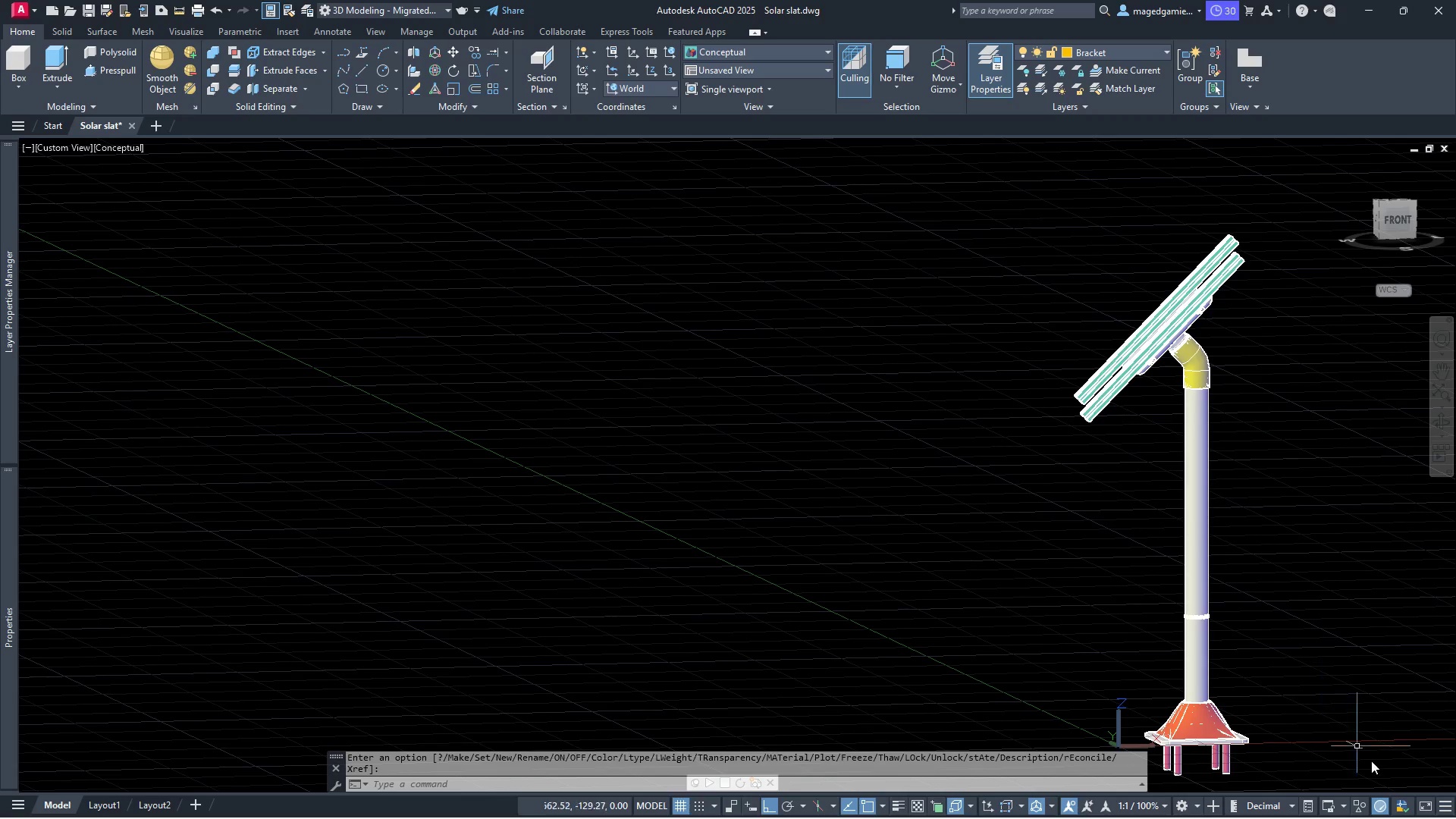 
scroll: coordinate [1252, 742], scroll_direction: up, amount: 3.0
 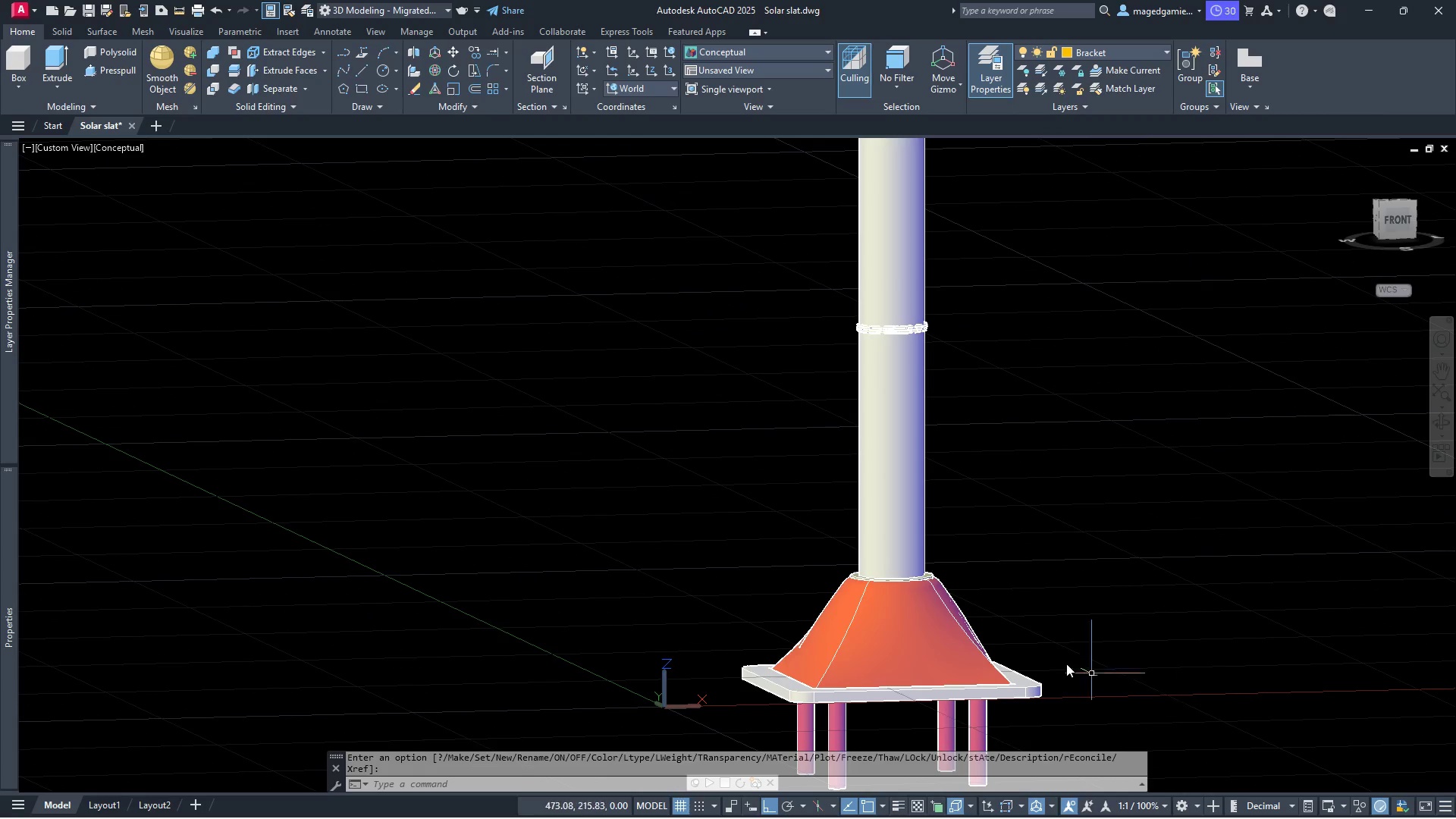 
scroll: coordinate [928, 684], scroll_direction: down, amount: 3.0
 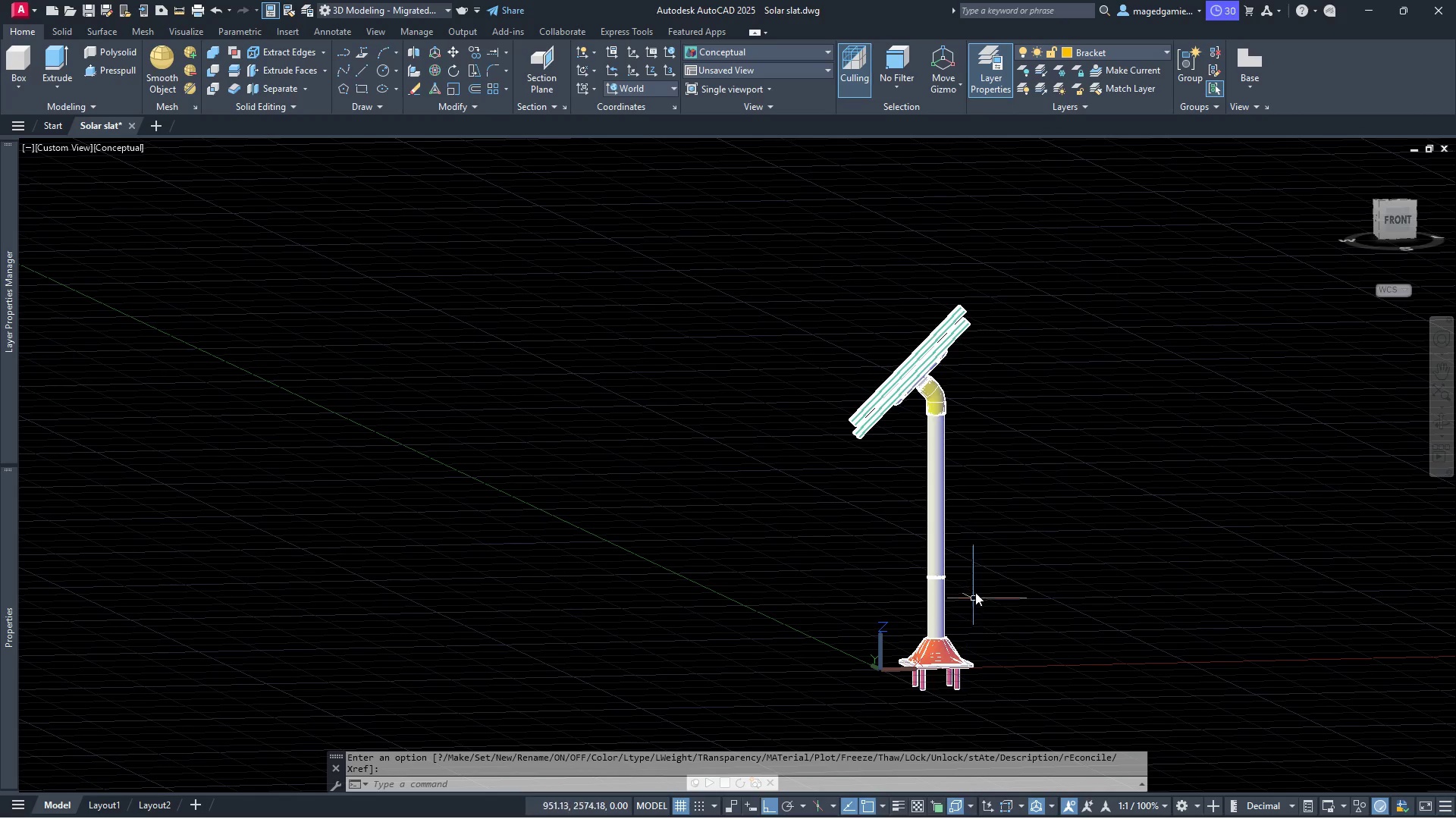 
scroll: coordinate [975, 588], scroll_direction: up, amount: 1.0
 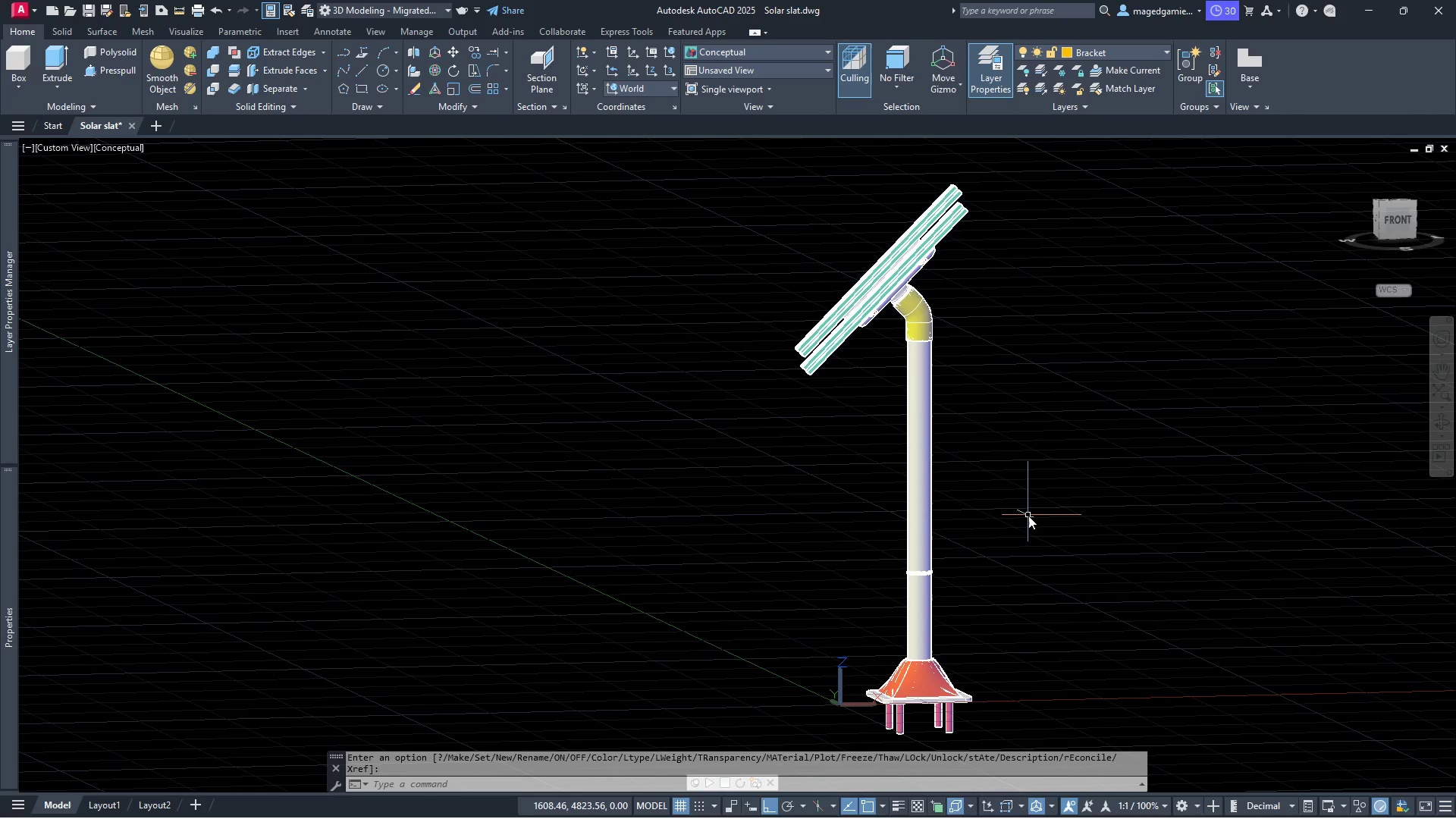 
key(Escape)
 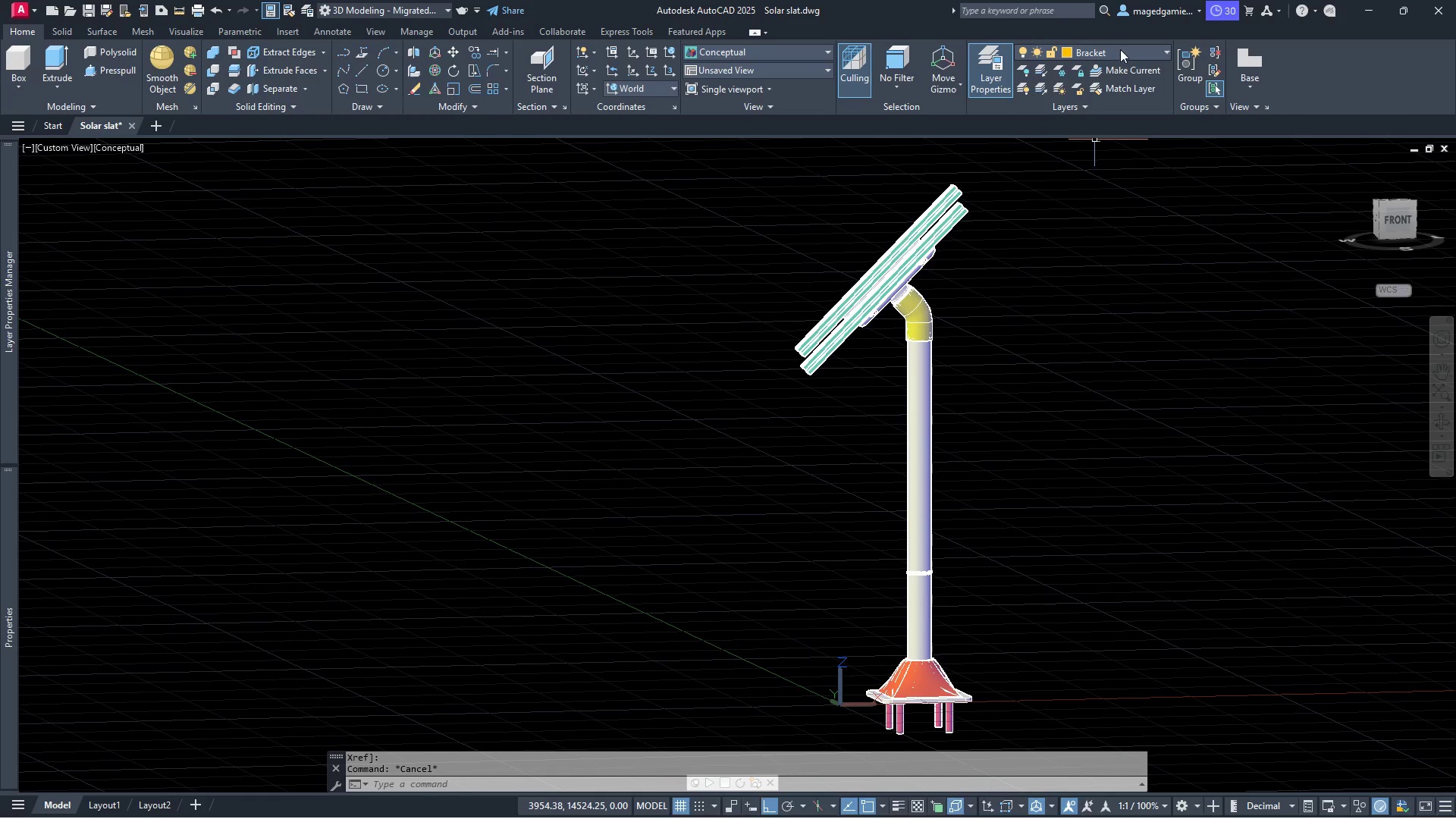 
left_click([1120, 49])
 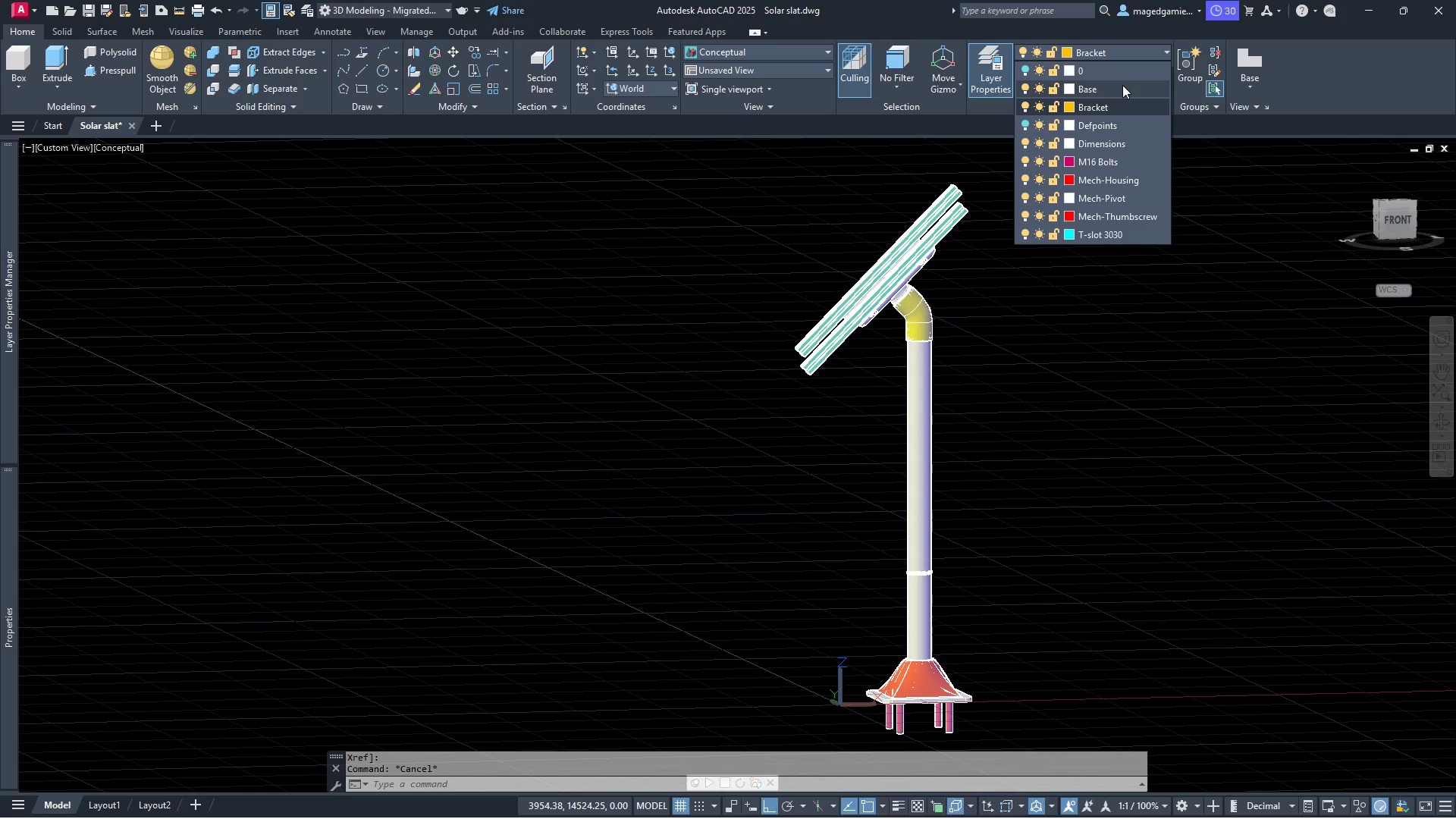 
left_click([1122, 85])
 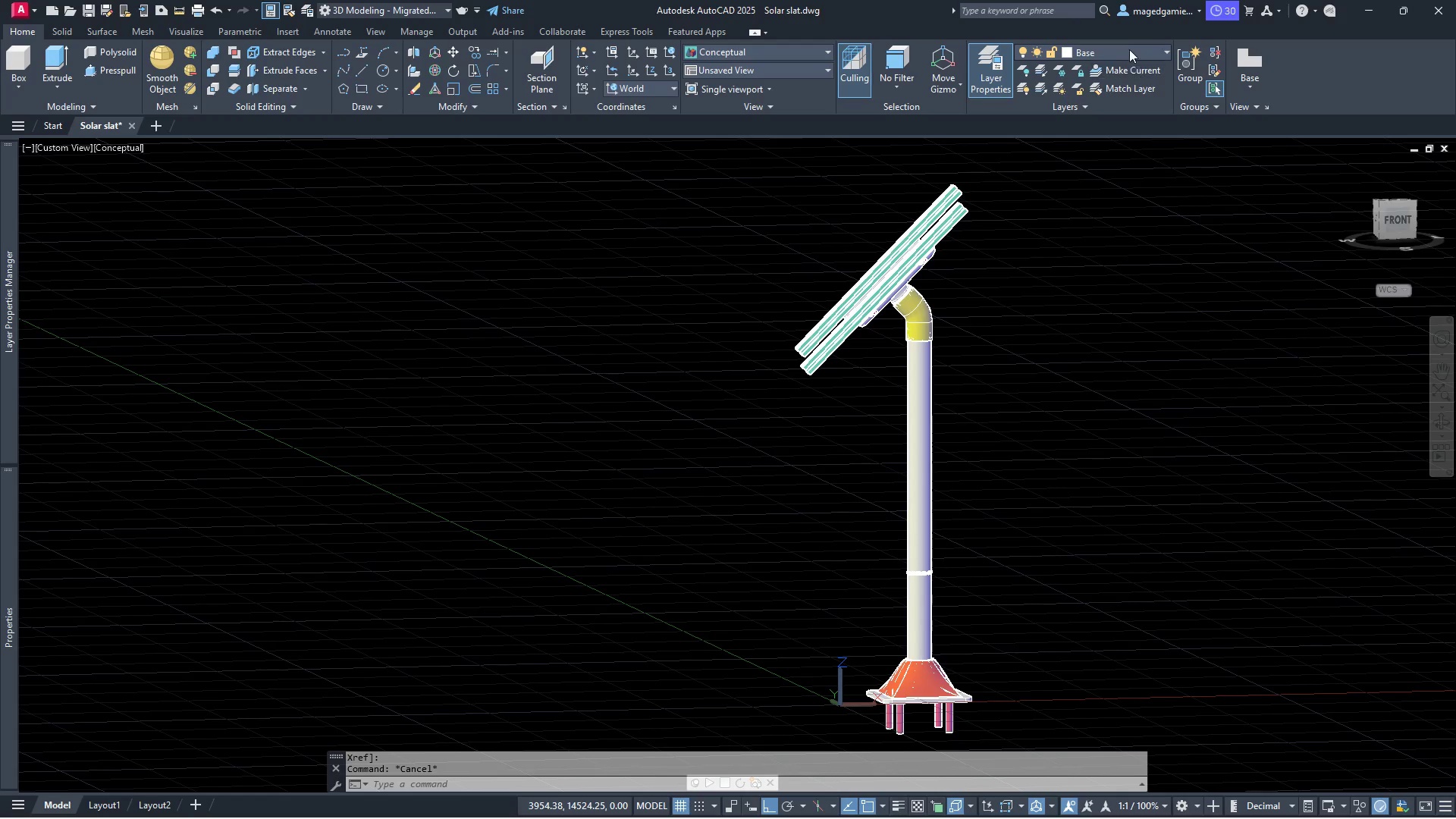 
left_click([1128, 46])
 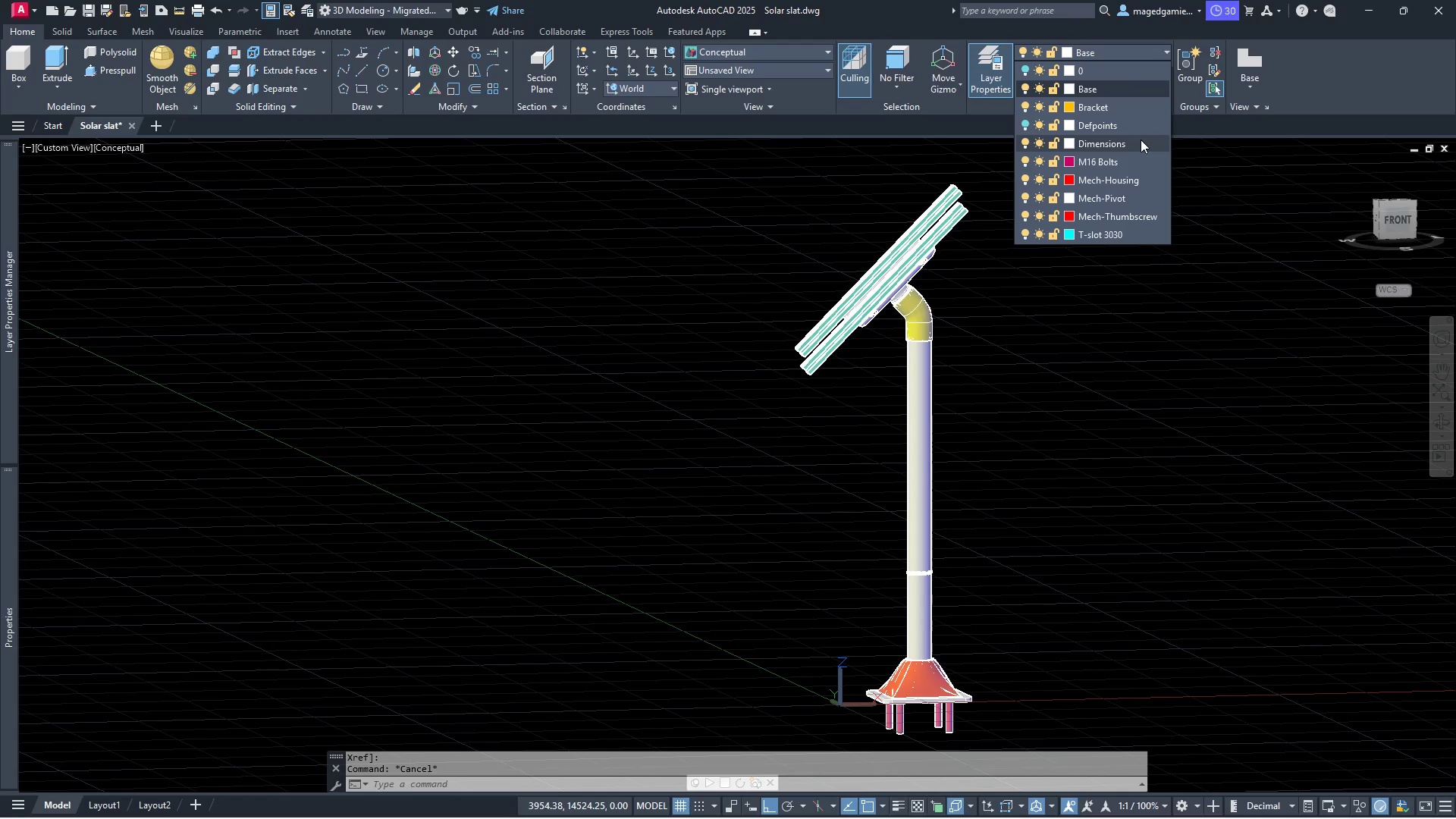 
left_click([1143, 140])
 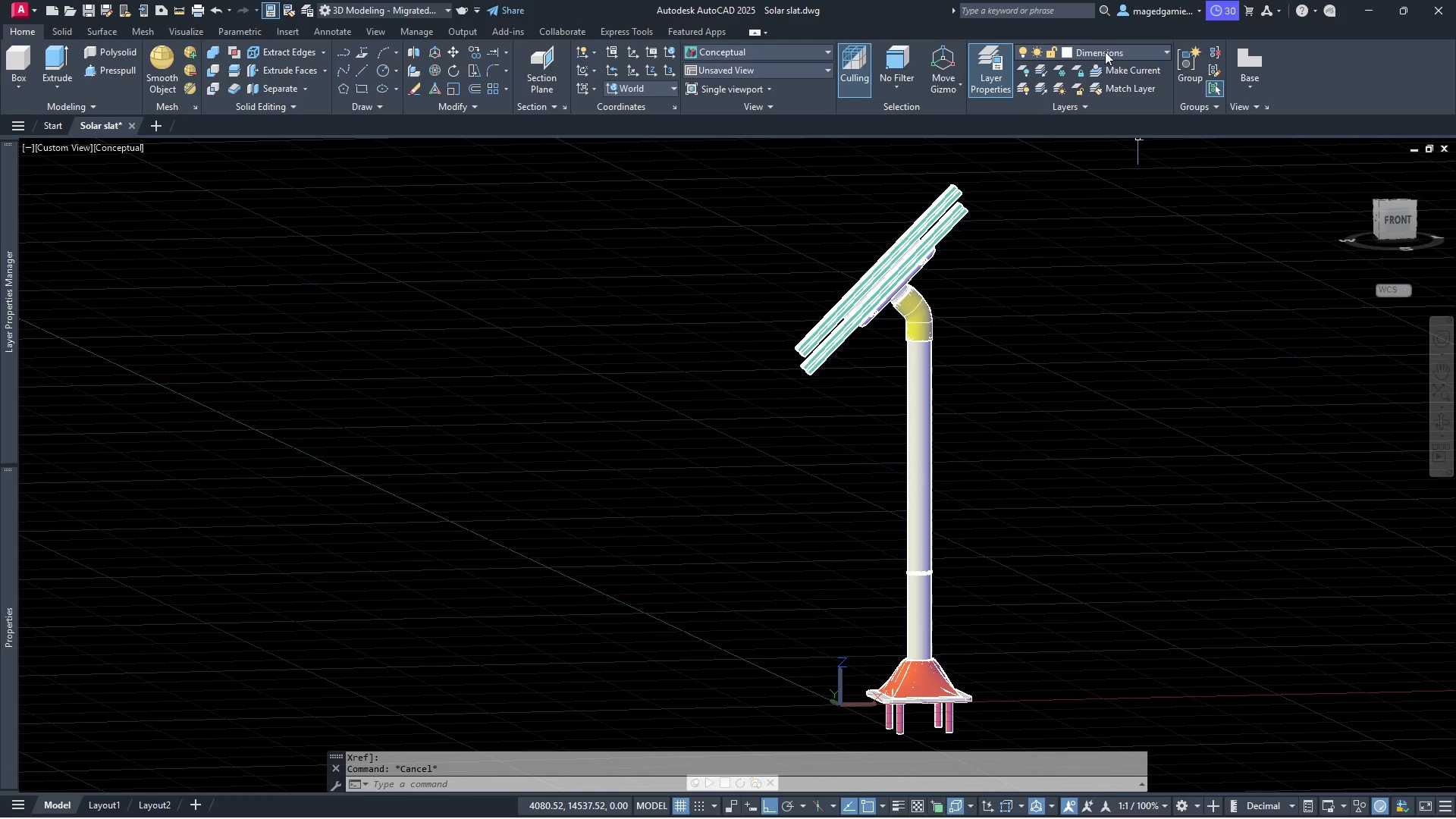 
left_click([1151, 49])
 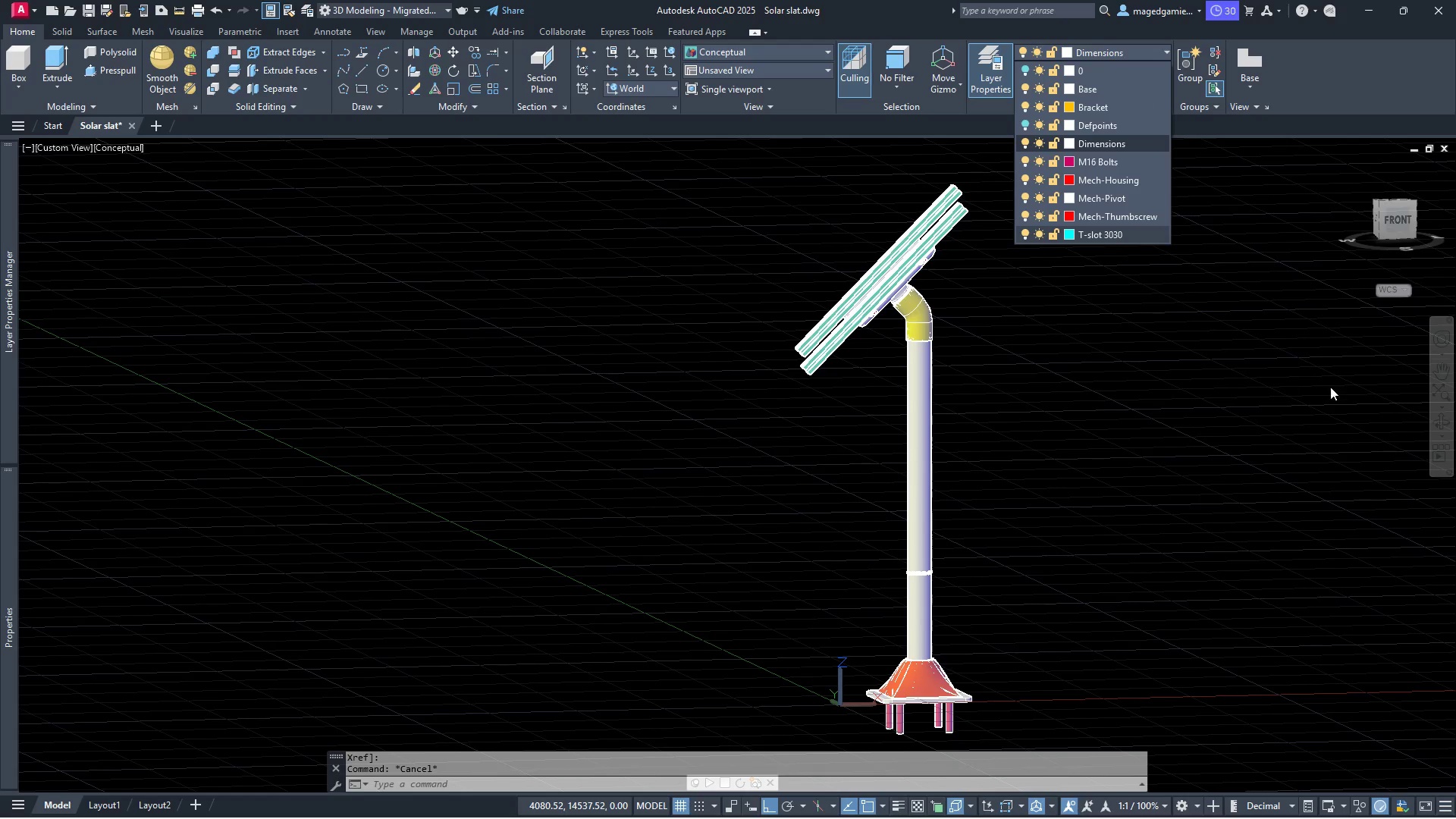 
left_click([1445, 422])
 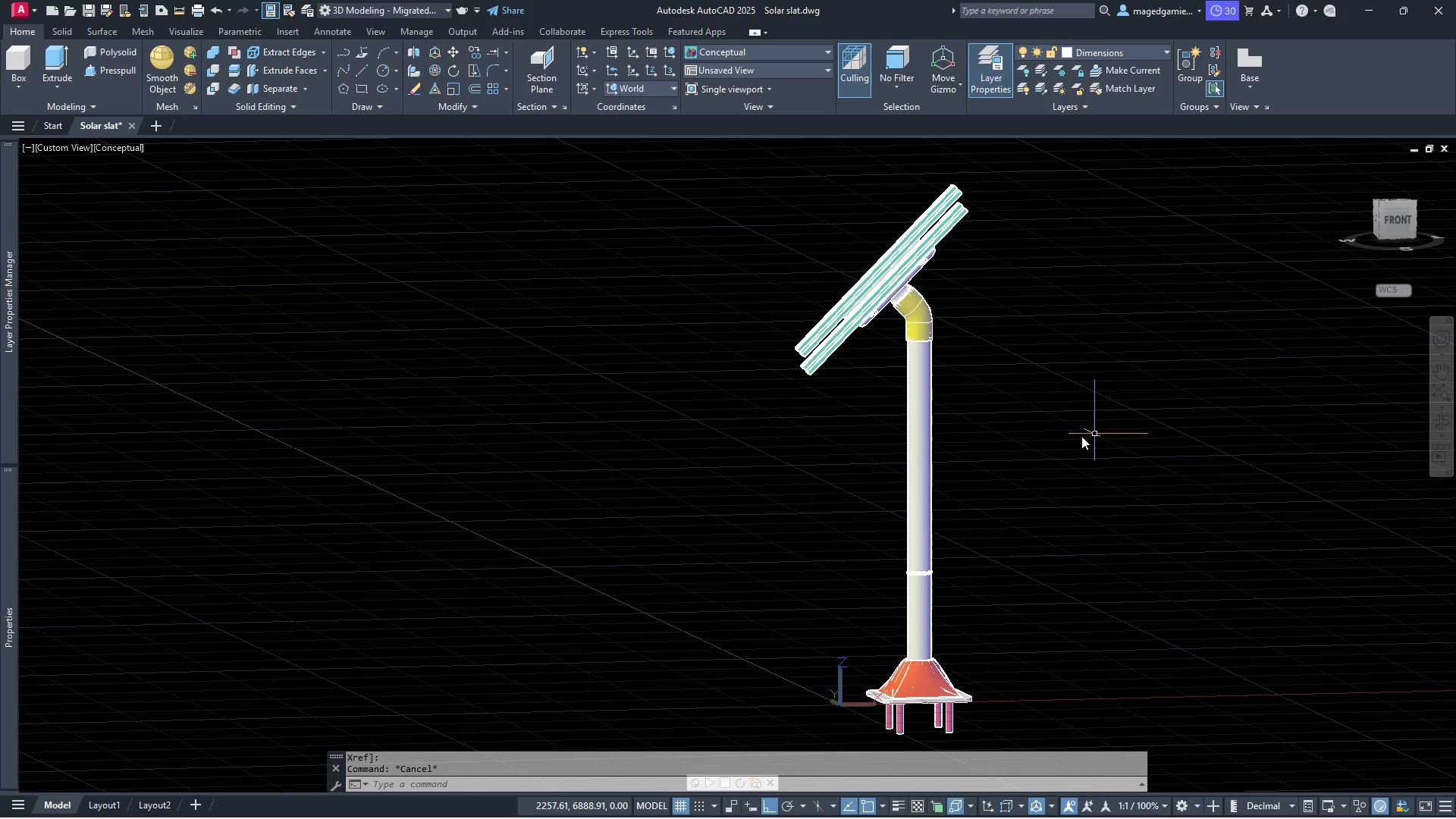 
left_click_drag(start_coordinate=[1069, 440], to_coordinate=[1132, 438])
 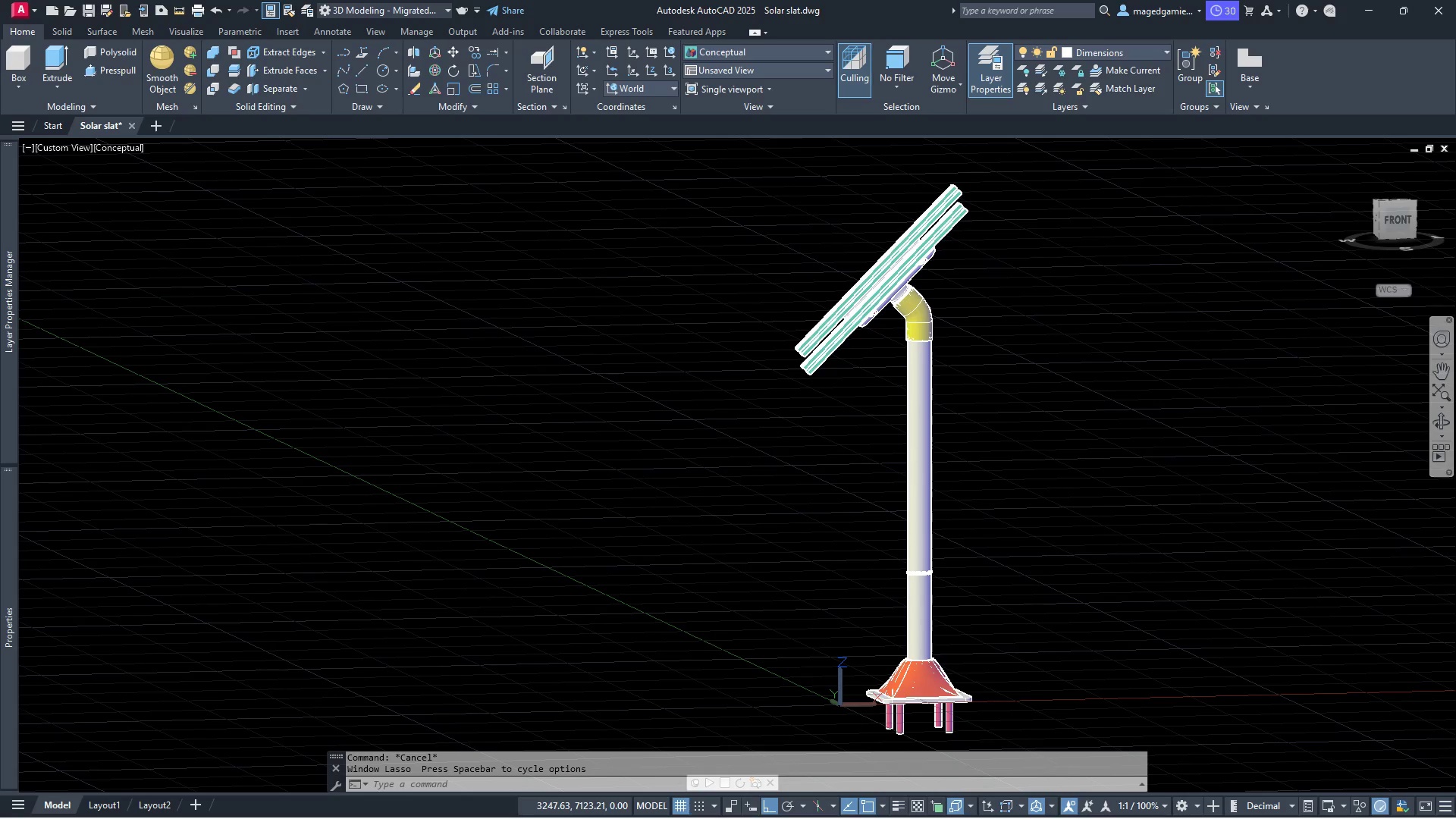 
left_click([1439, 419])
 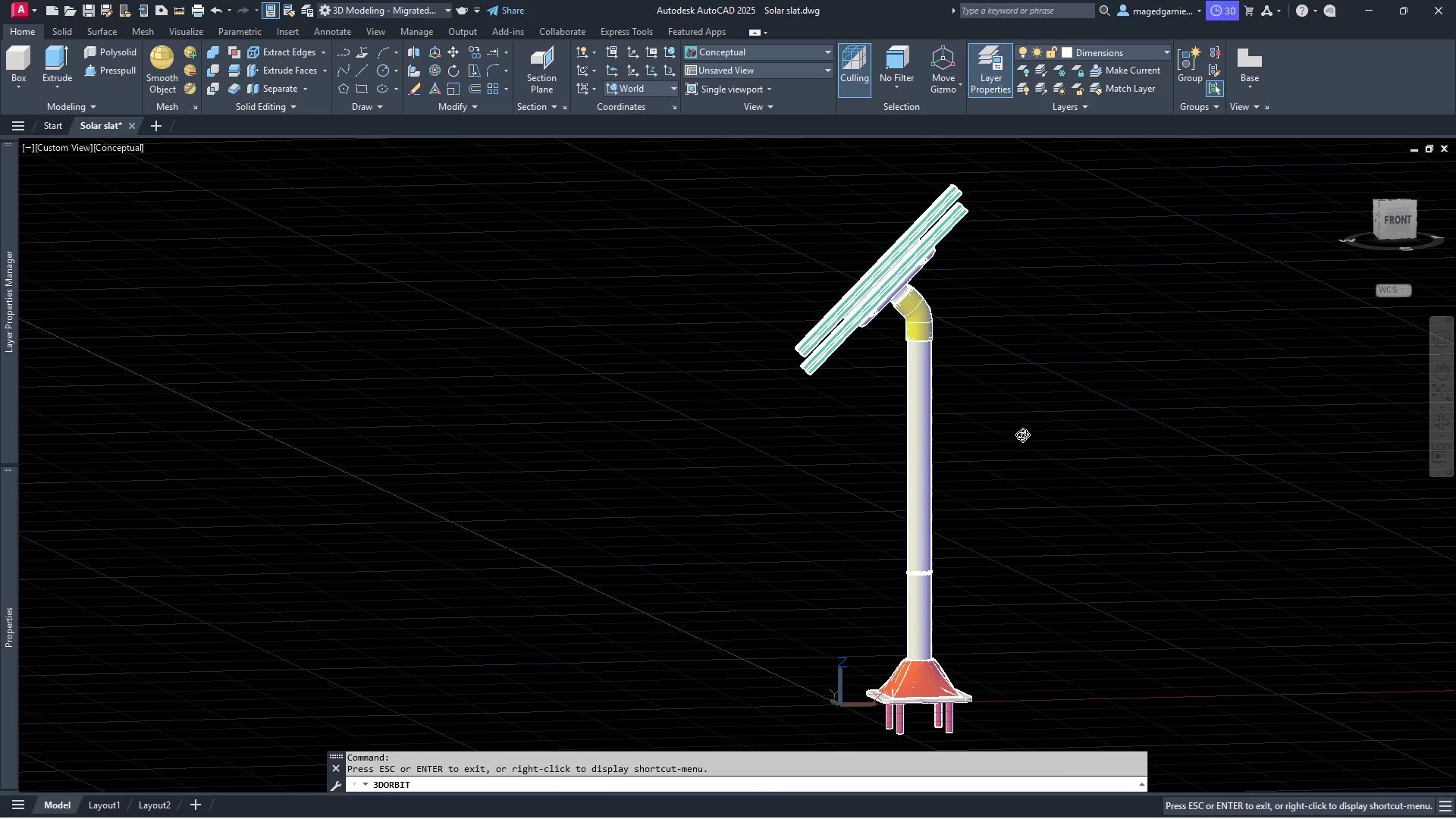 
left_click_drag(start_coordinate=[1023, 438], to_coordinate=[1103, 459])
 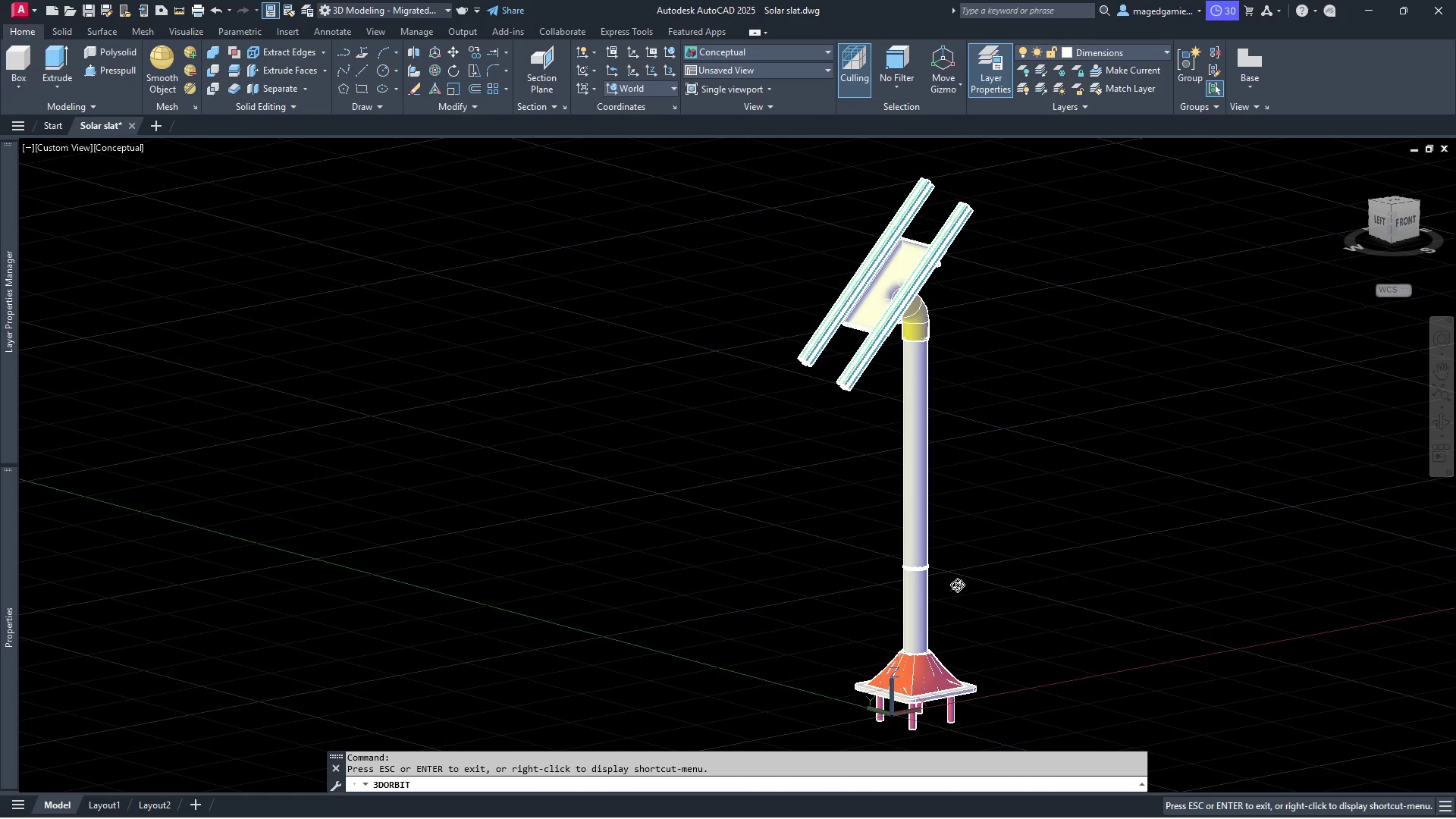 
scroll: coordinate [967, 664], scroll_direction: up, amount: 1.0
 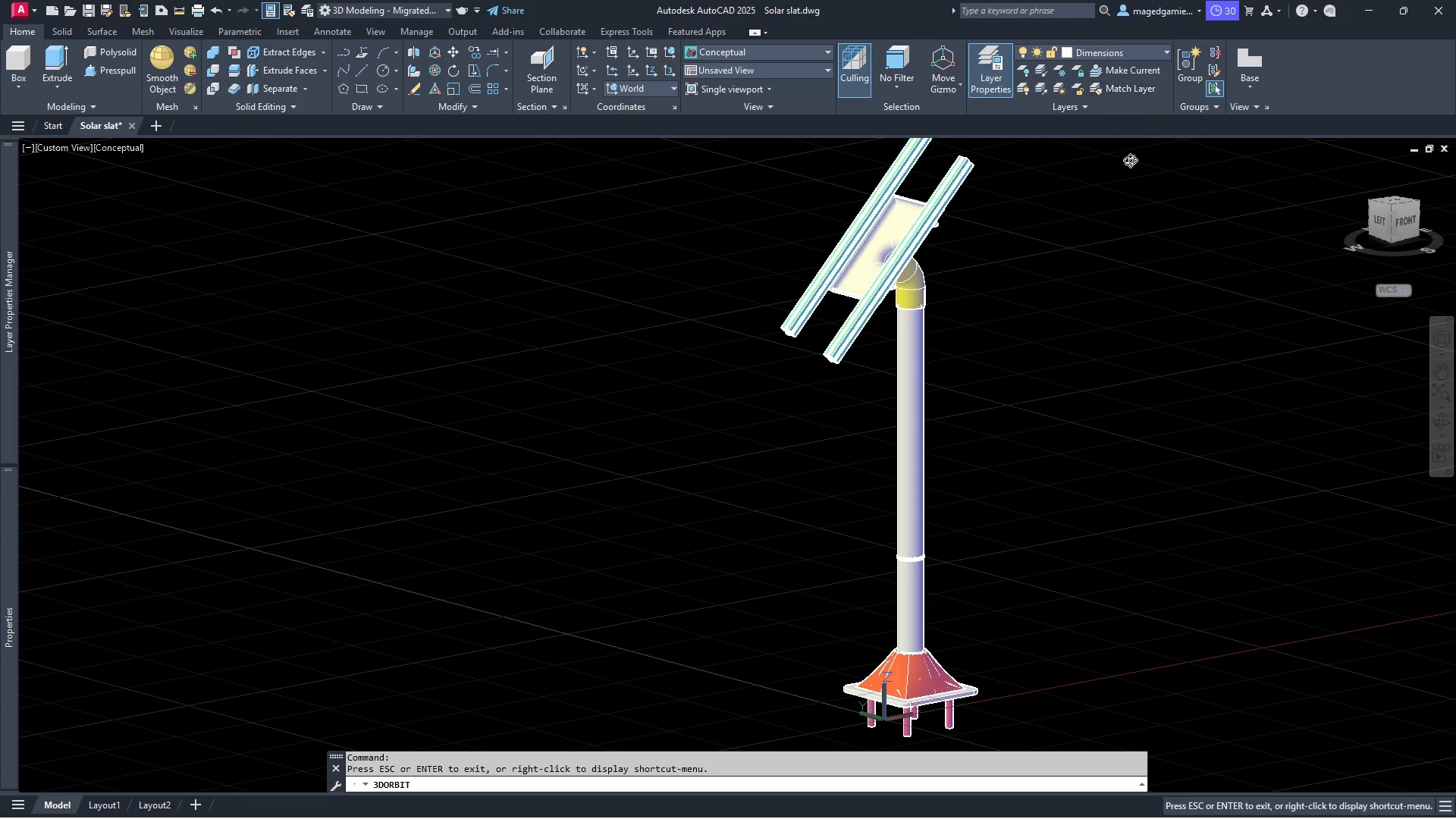 
key(Escape)
 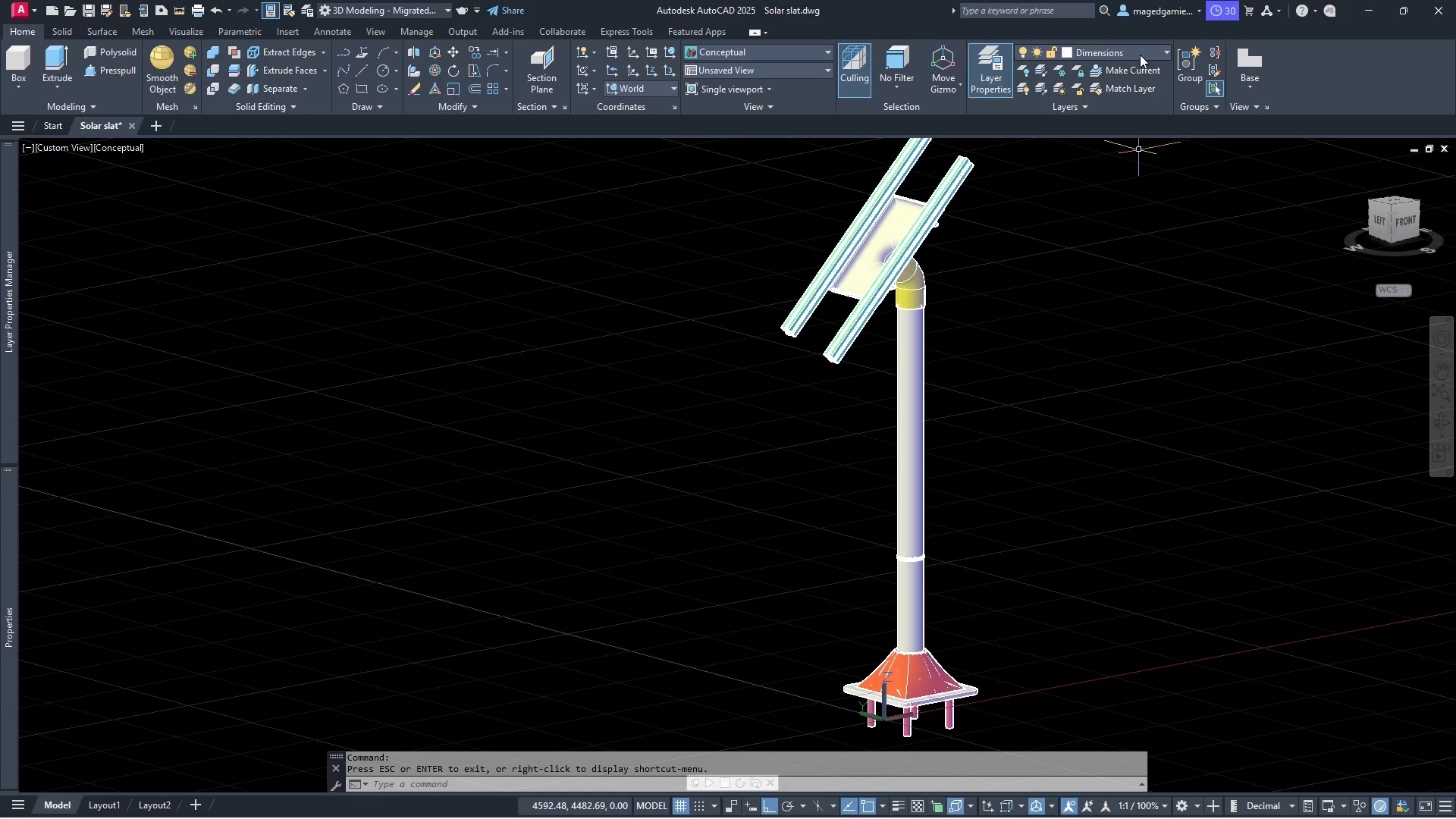 
left_click([1140, 55])
 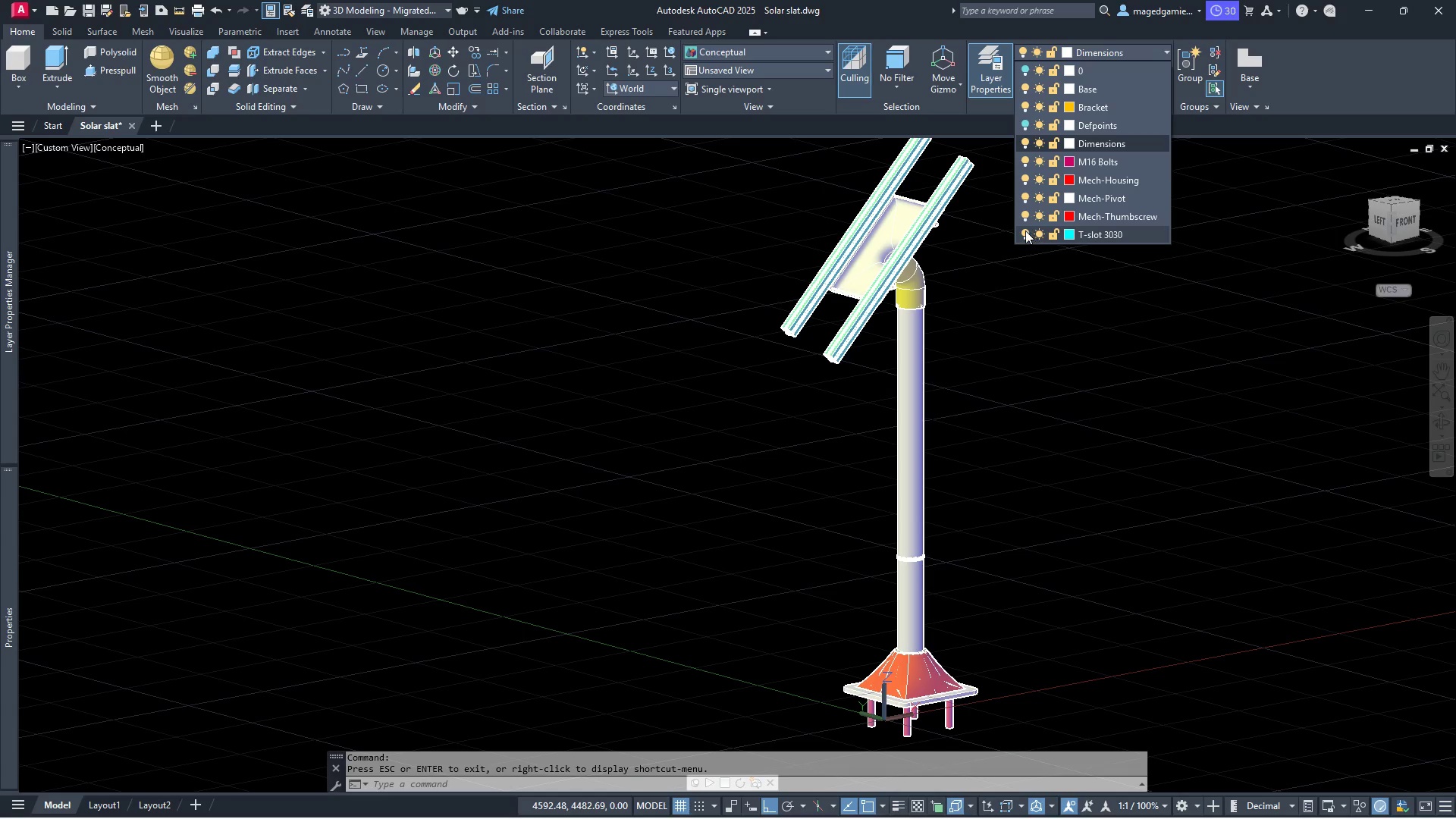 
left_click([1025, 231])
 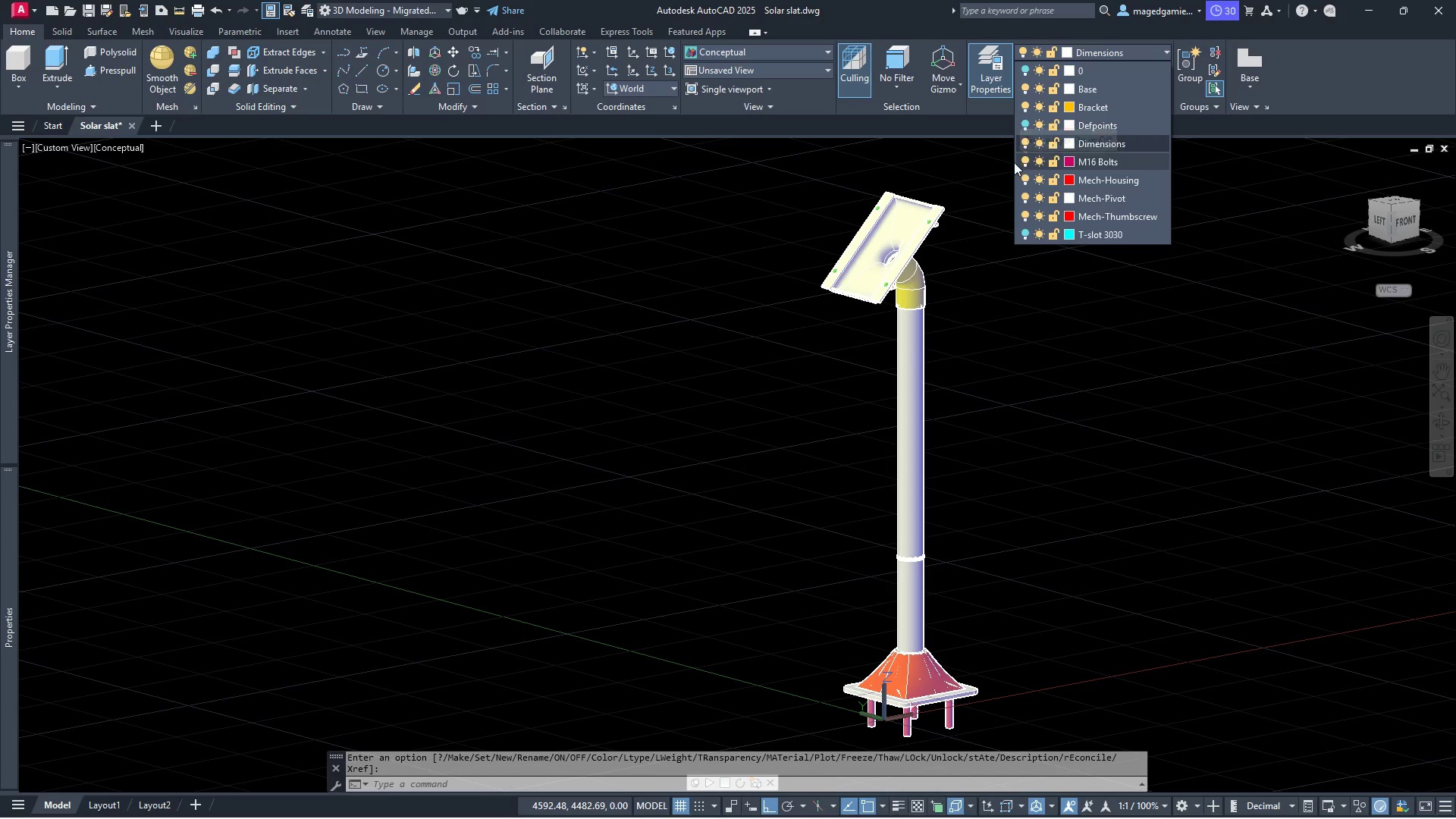 
wait(5.38)
 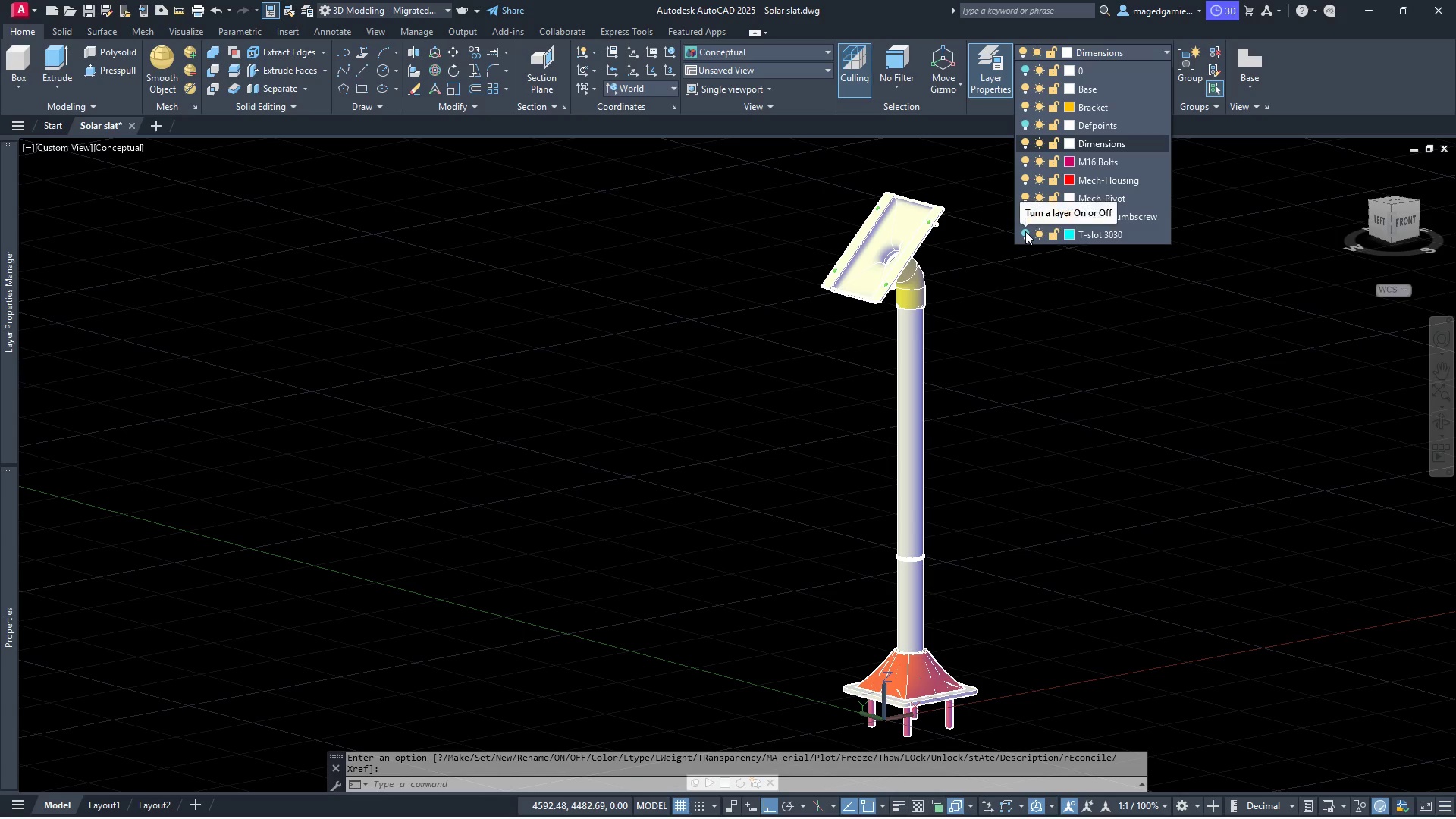 
left_click([1025, 160])
 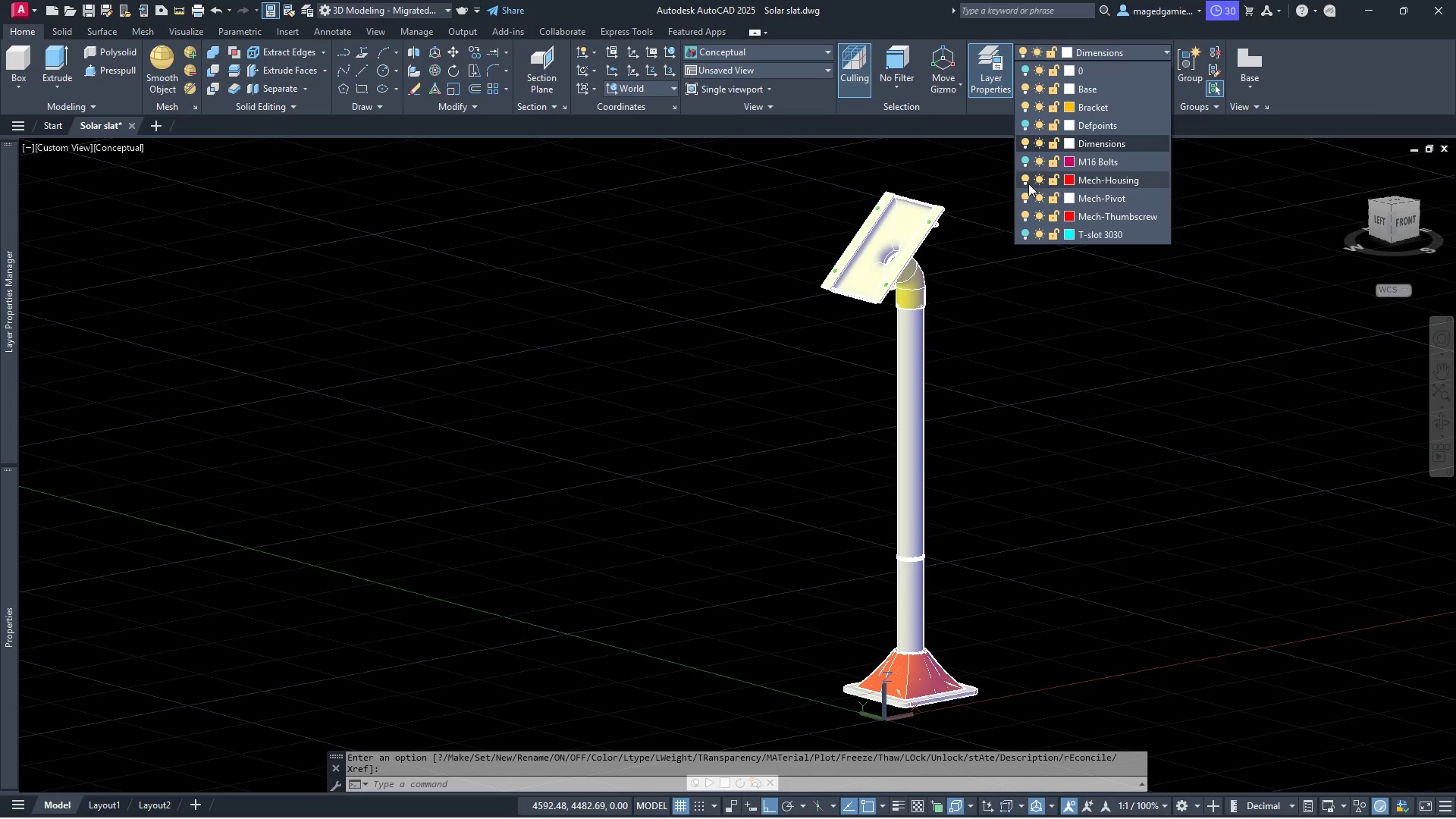 
wait(5.12)
 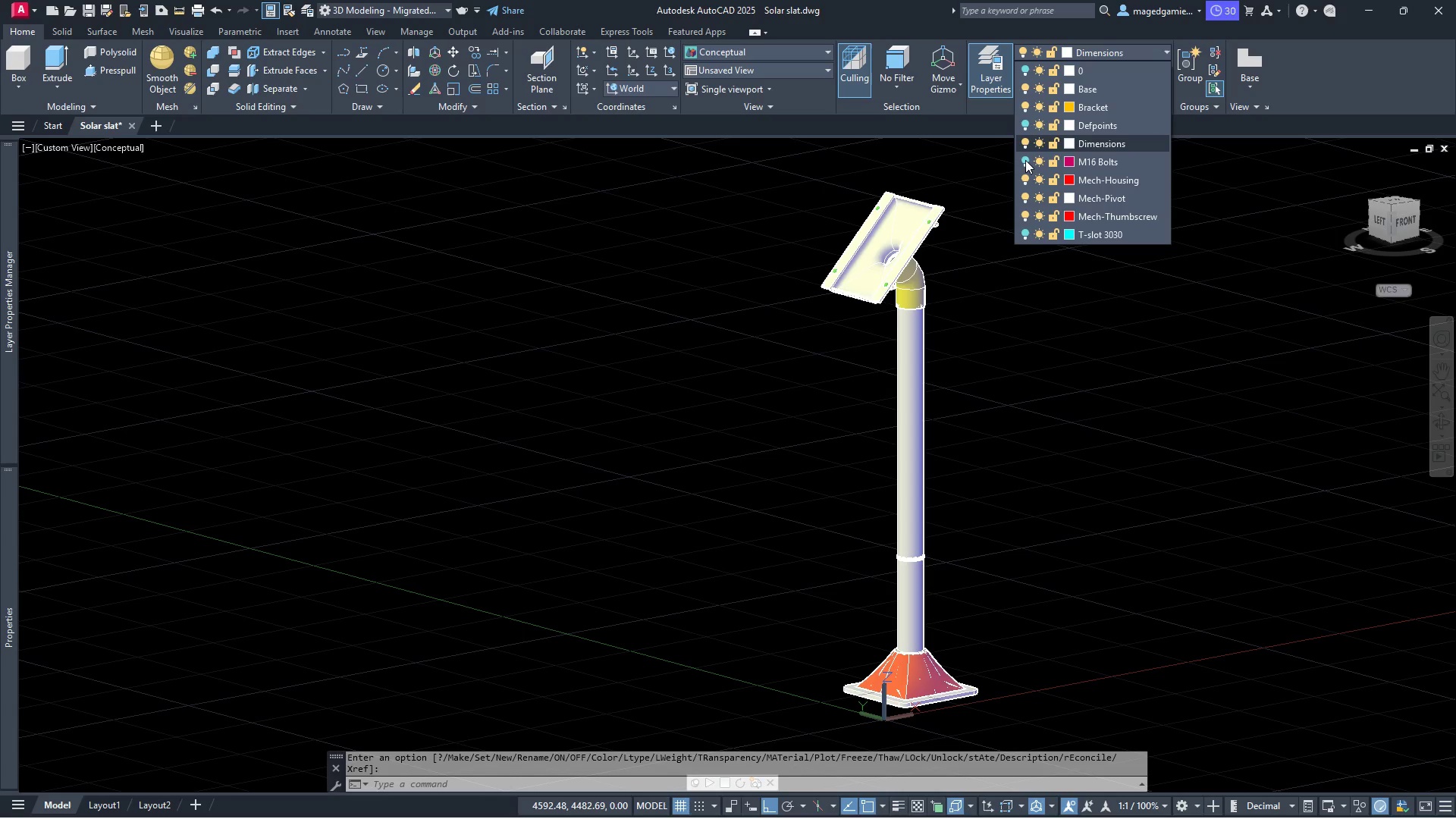 
left_click([1024, 175])
 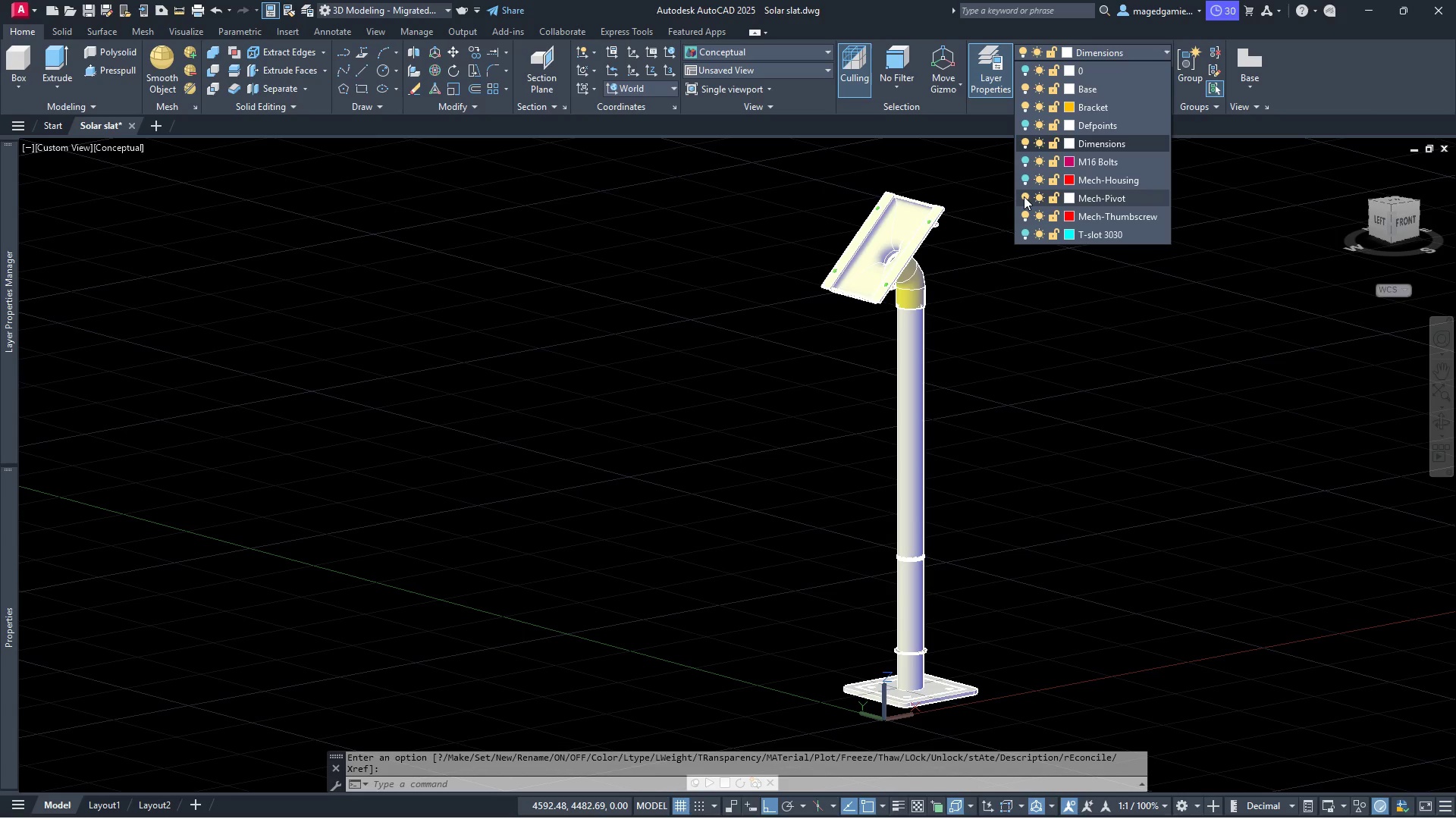 
wait(5.8)
 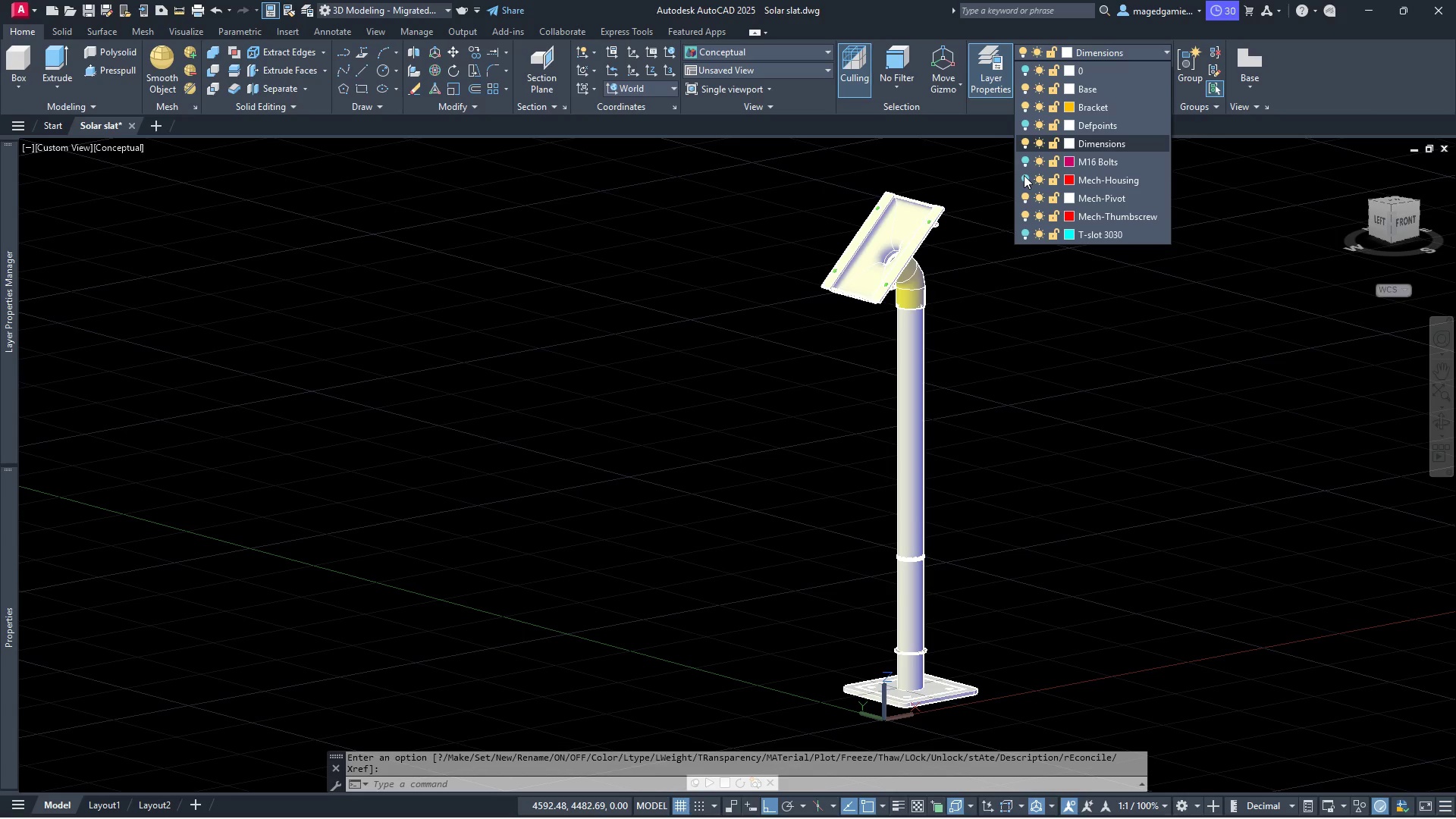 
left_click([1024, 196])
 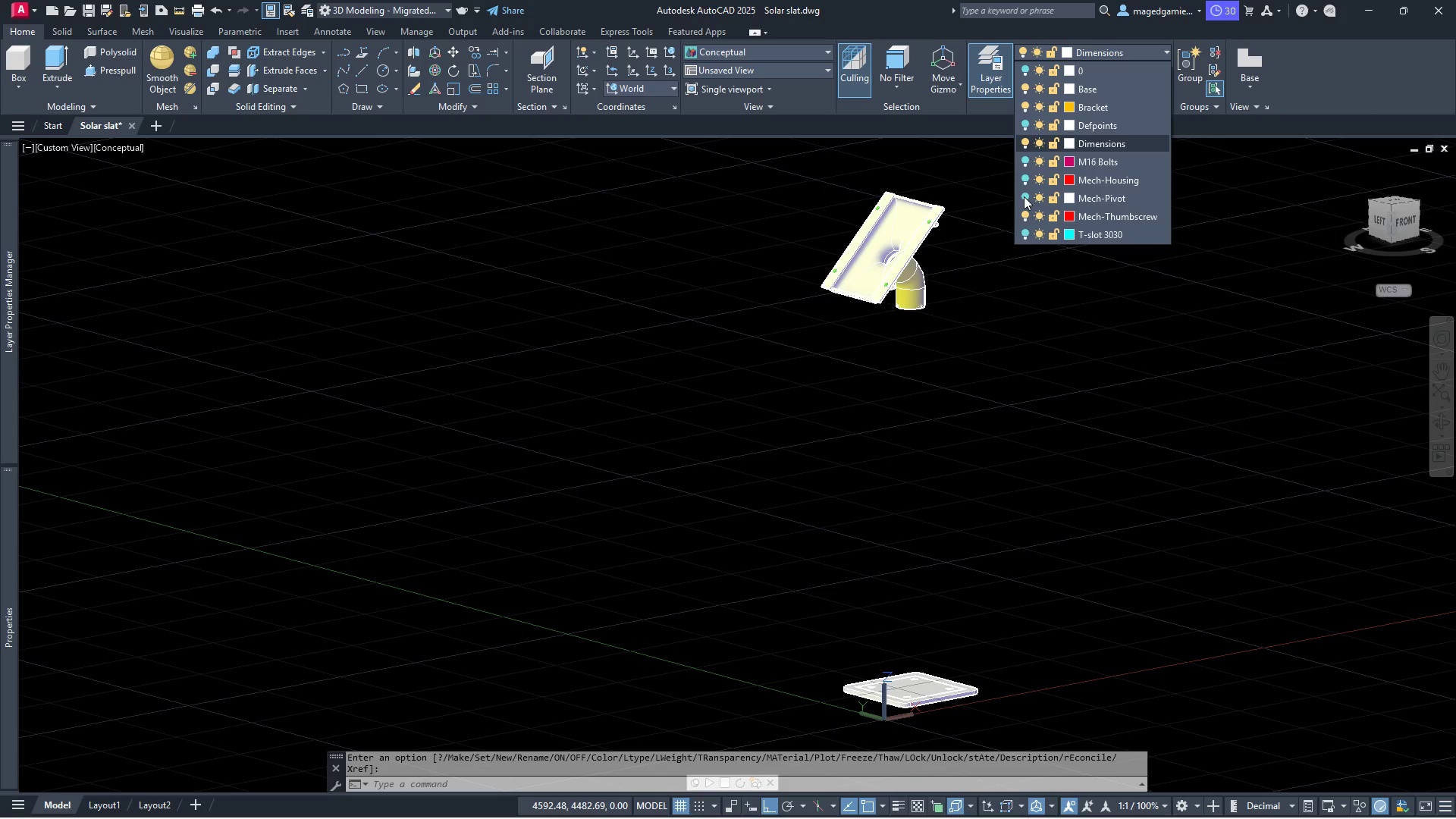 
left_click([1024, 196])
 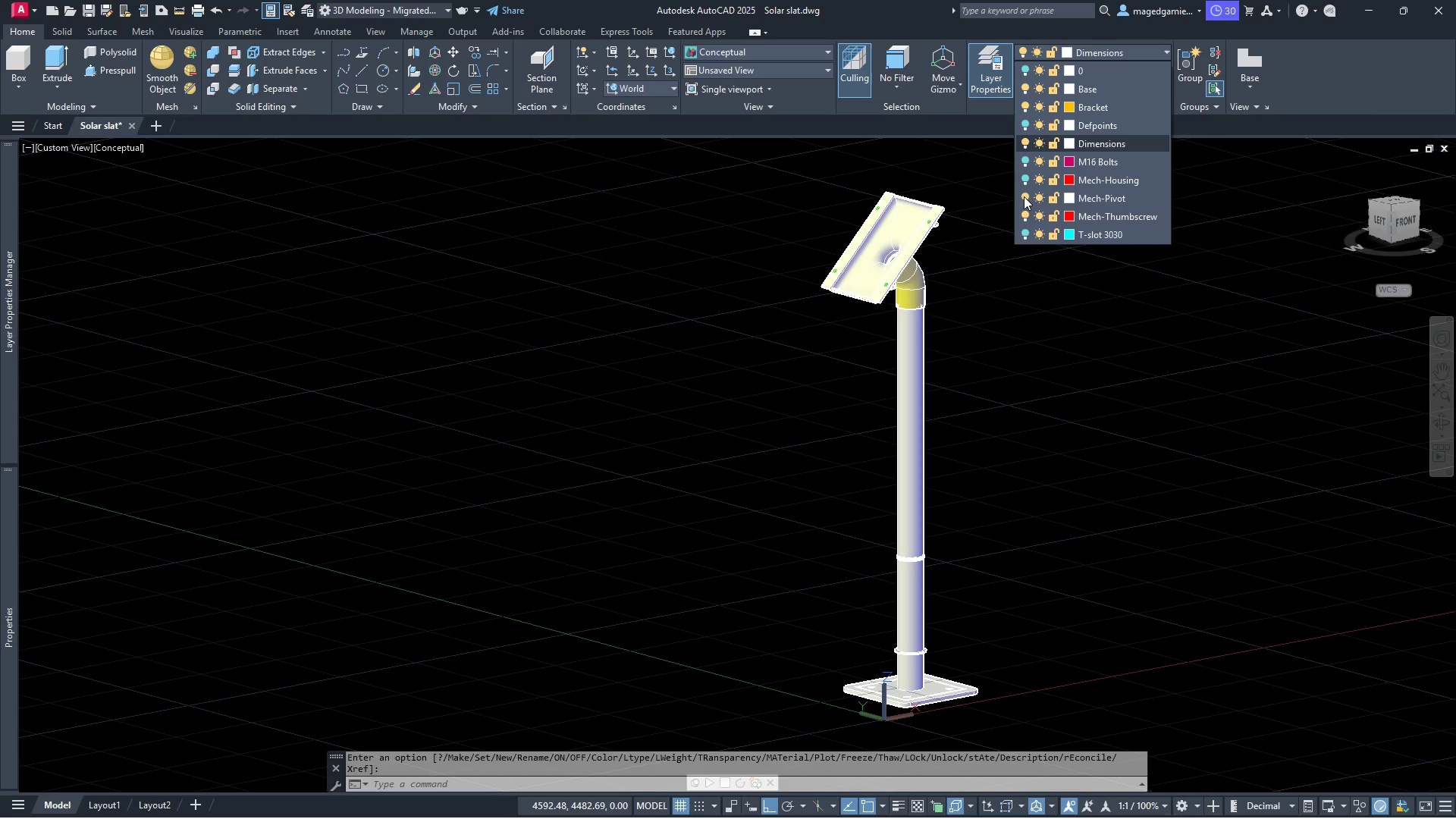 
left_click([1024, 196])
 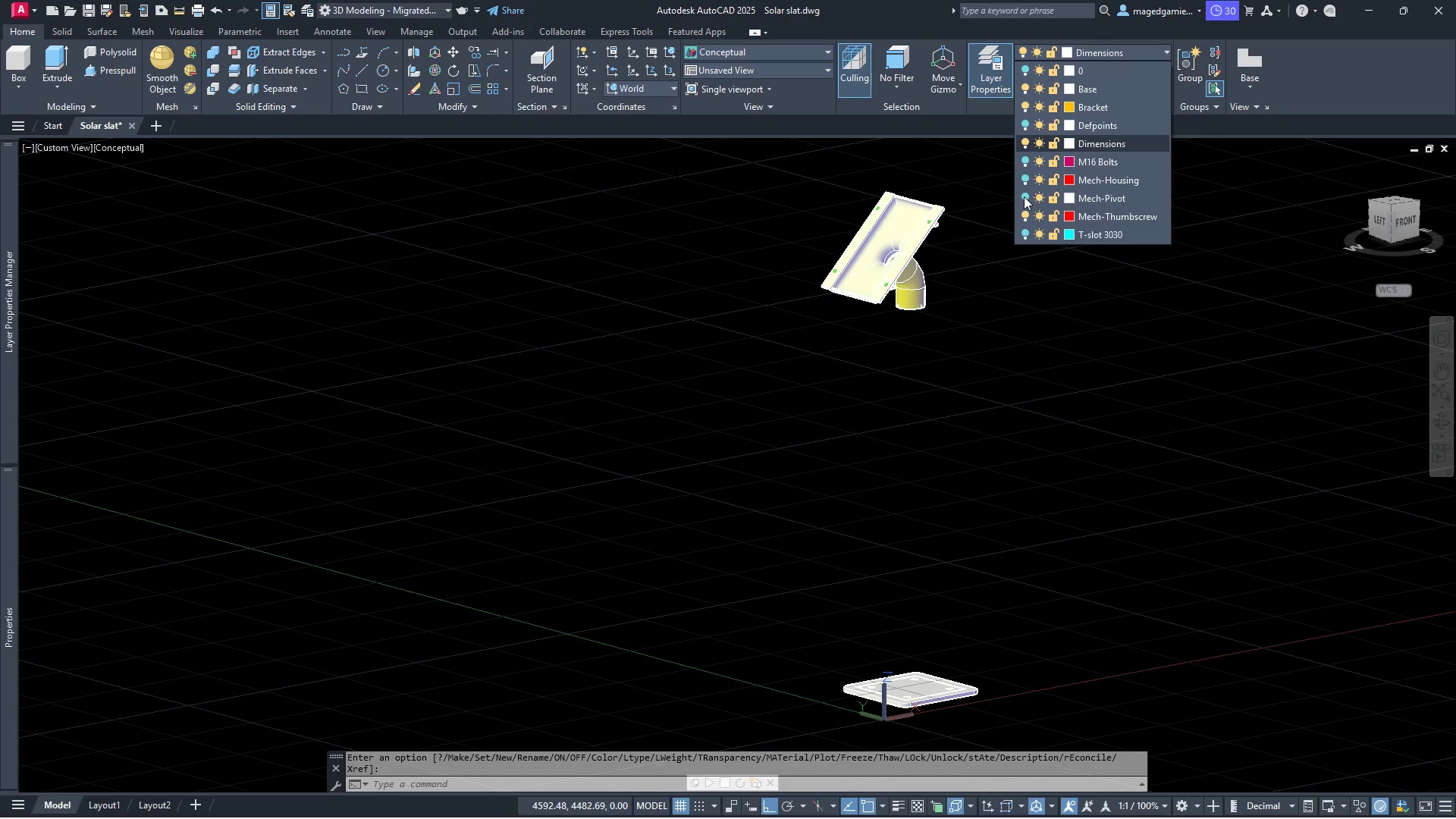 
left_click([1024, 196])
 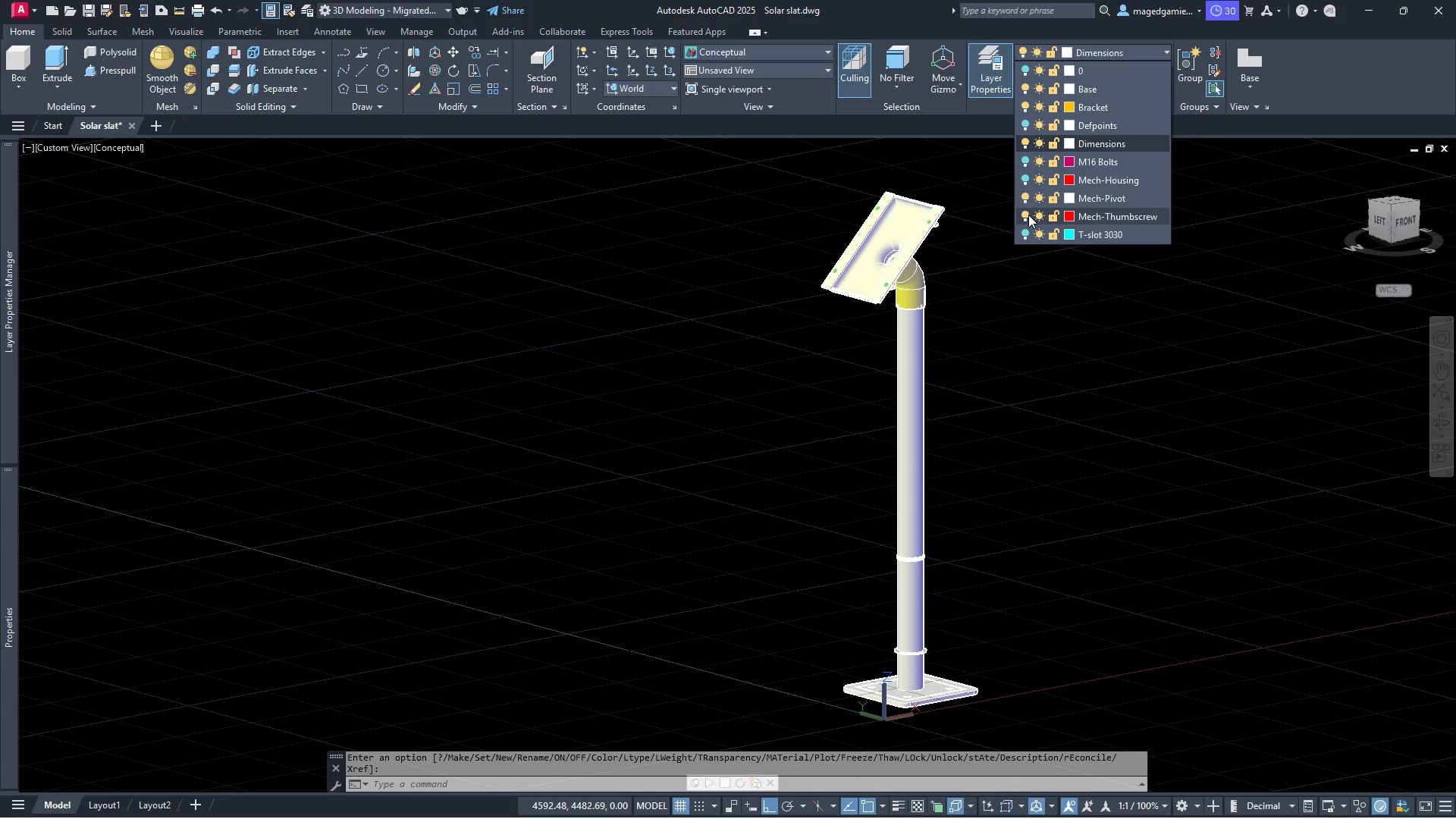 
left_click([1025, 213])
 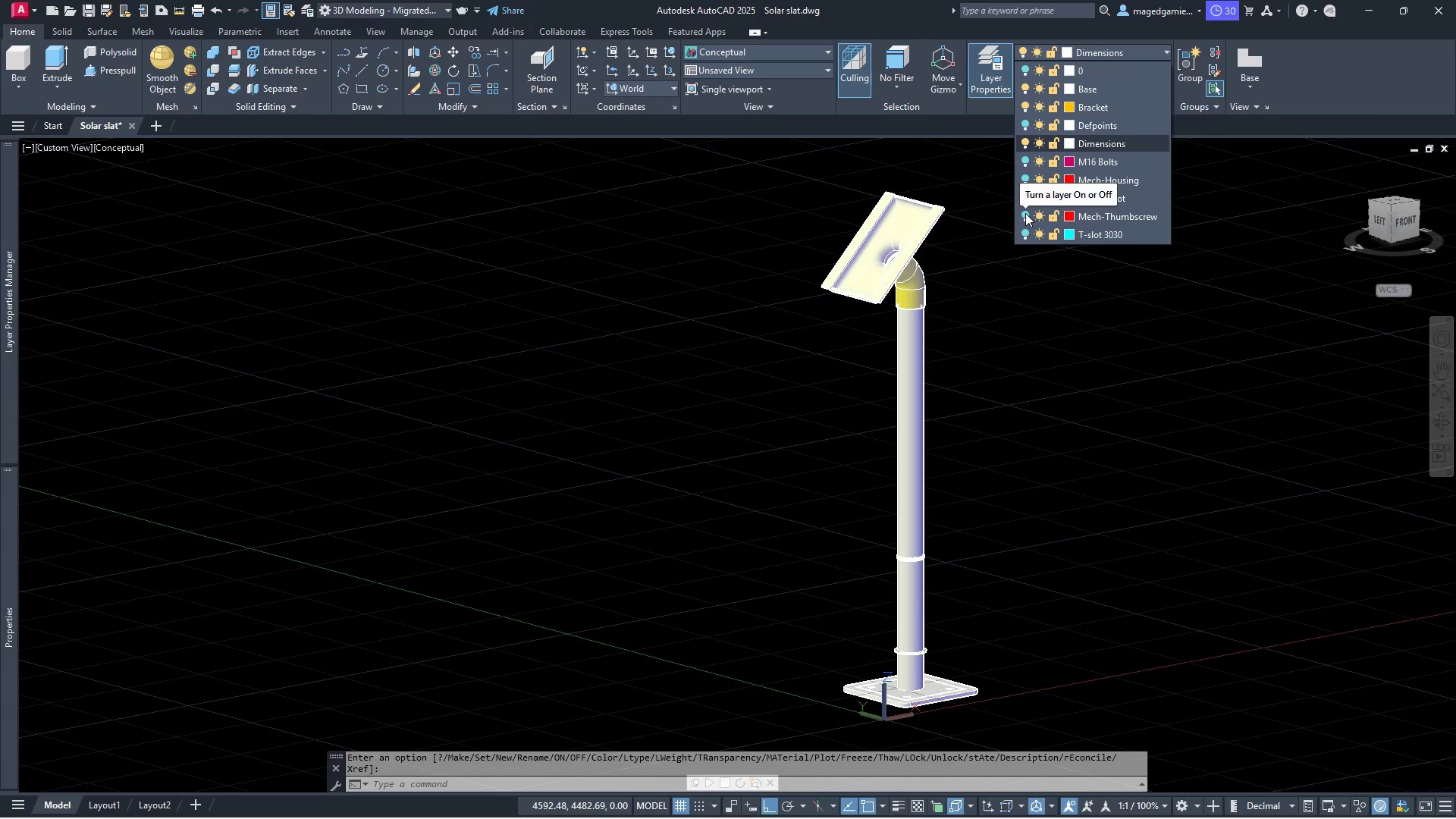 
left_click([1025, 213])
 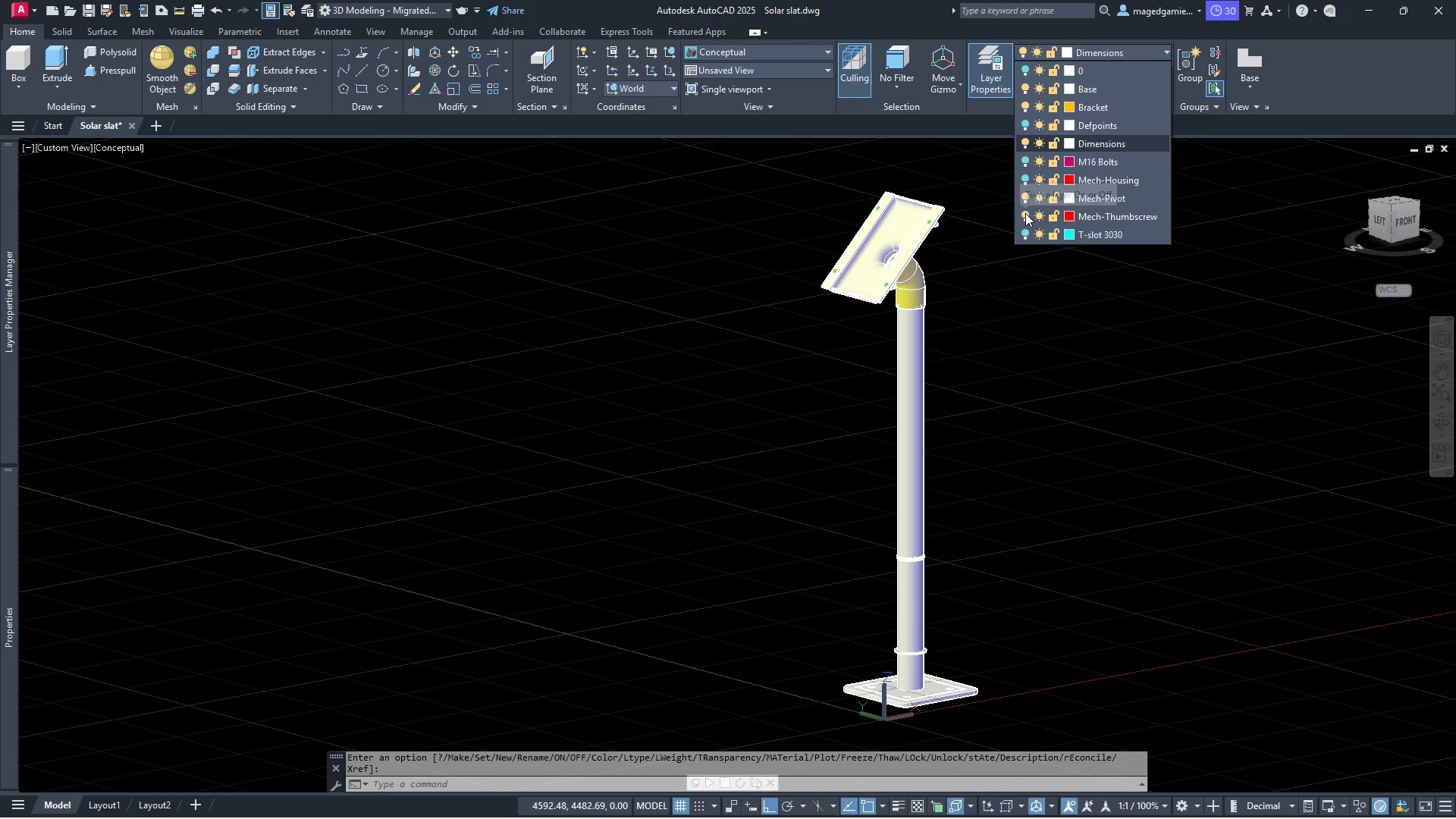 
left_click([1025, 213])
 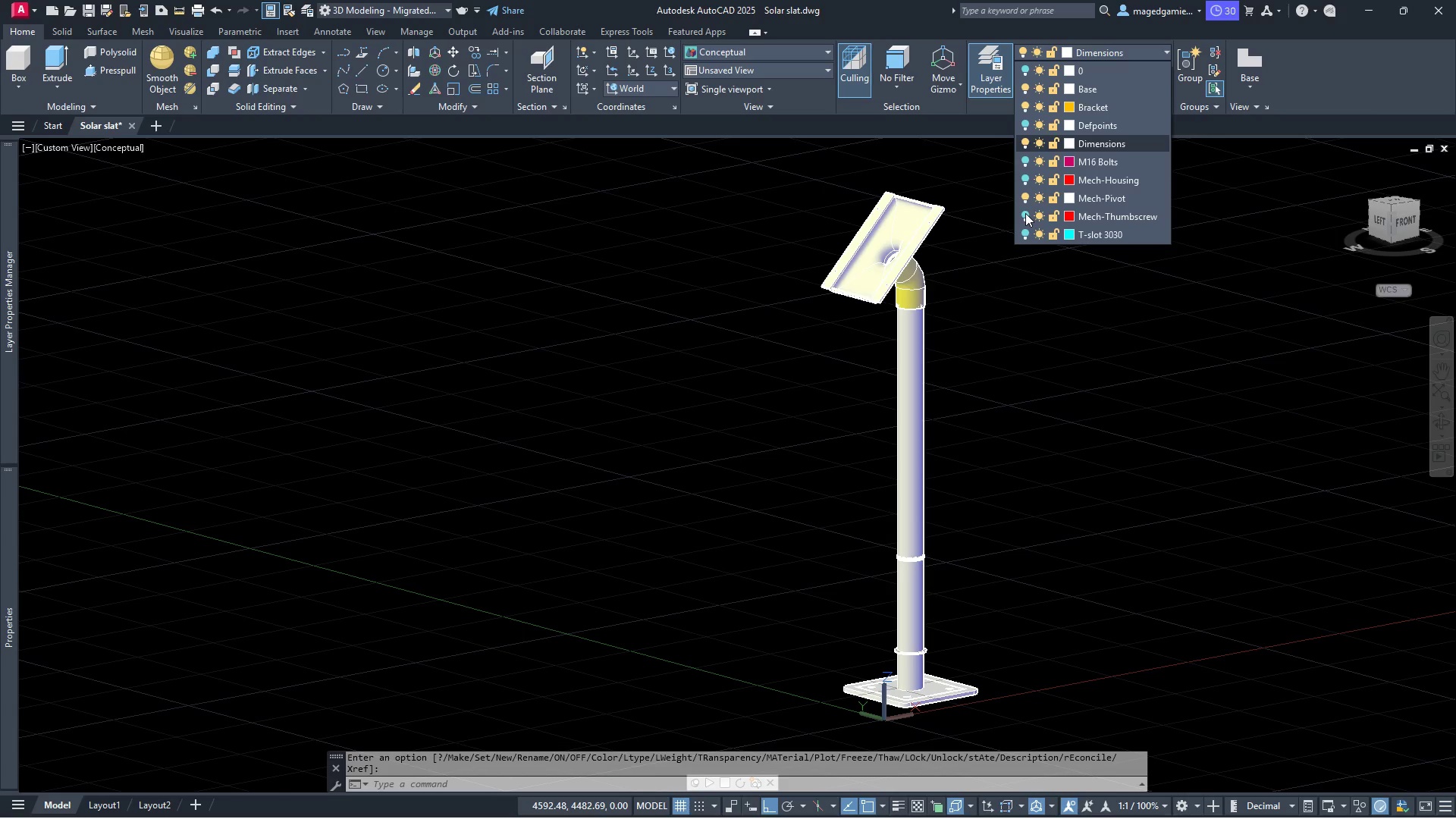 
left_click([1025, 213])
 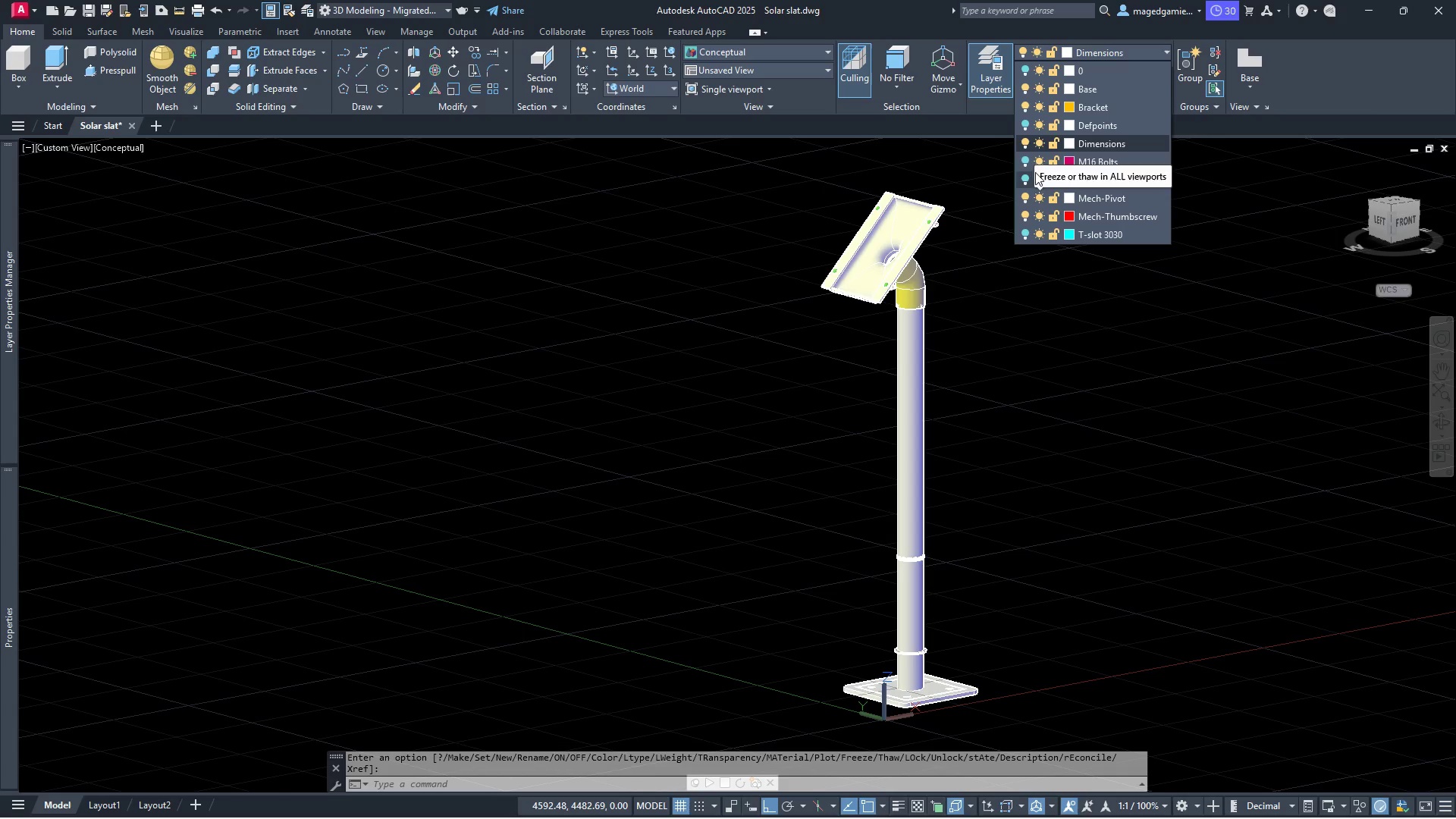 
left_click([1024, 161])
 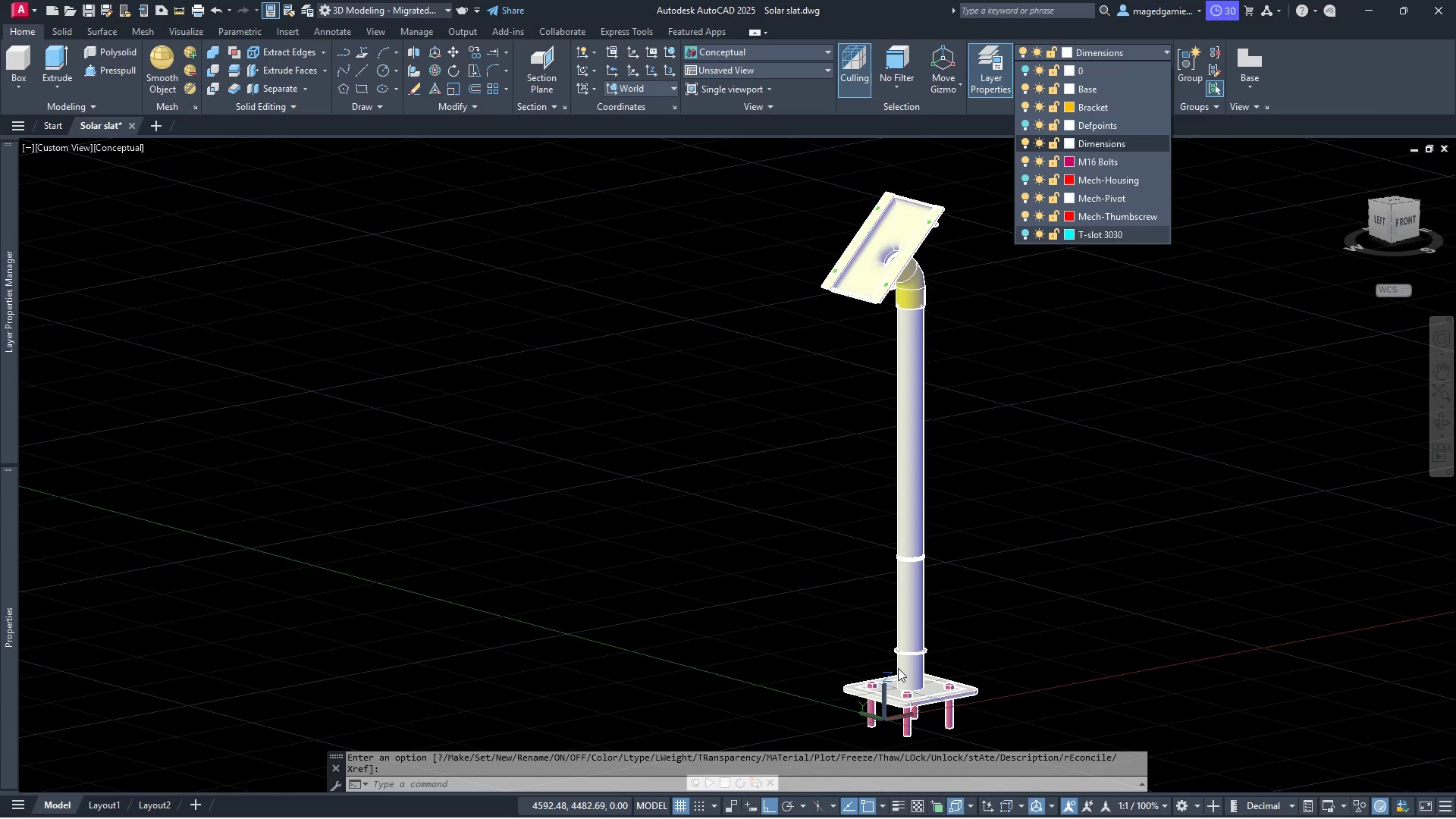 
scroll: coordinate [907, 721], scroll_direction: up, amount: 3.0
 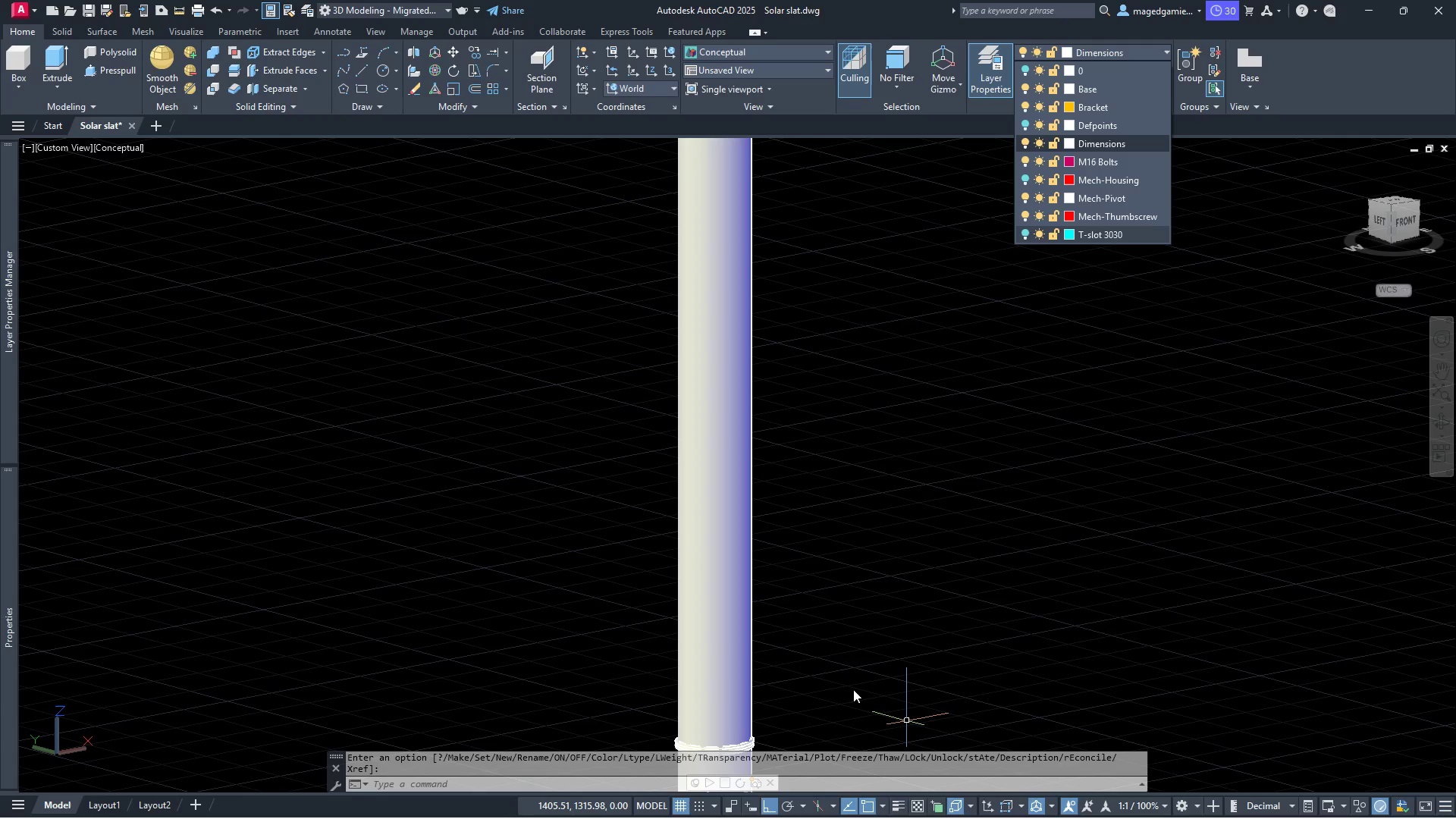 
scroll: coordinate [911, 580], scroll_direction: down, amount: 3.0
 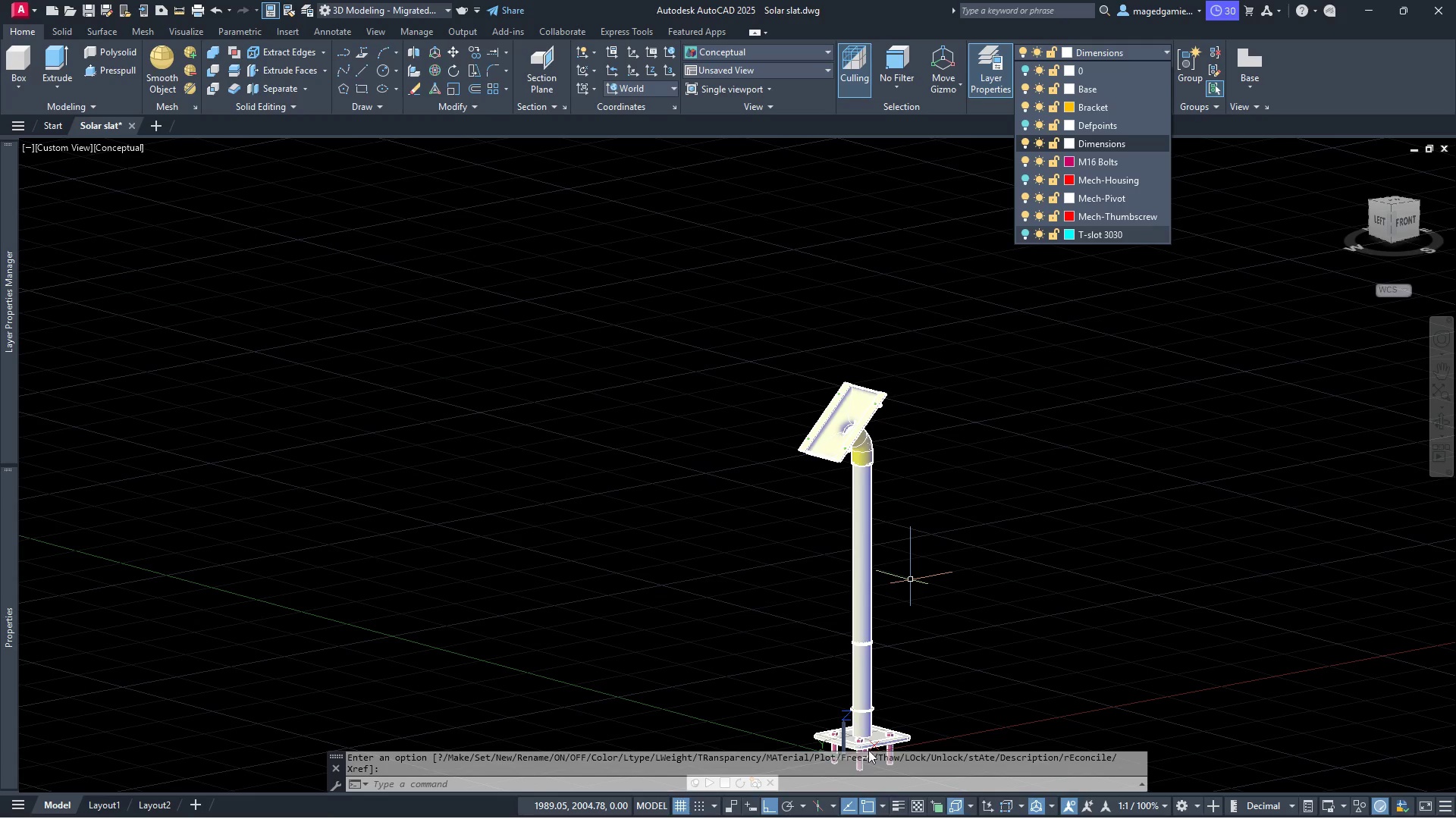 
scroll: coordinate [846, 734], scroll_direction: up, amount: 3.0
 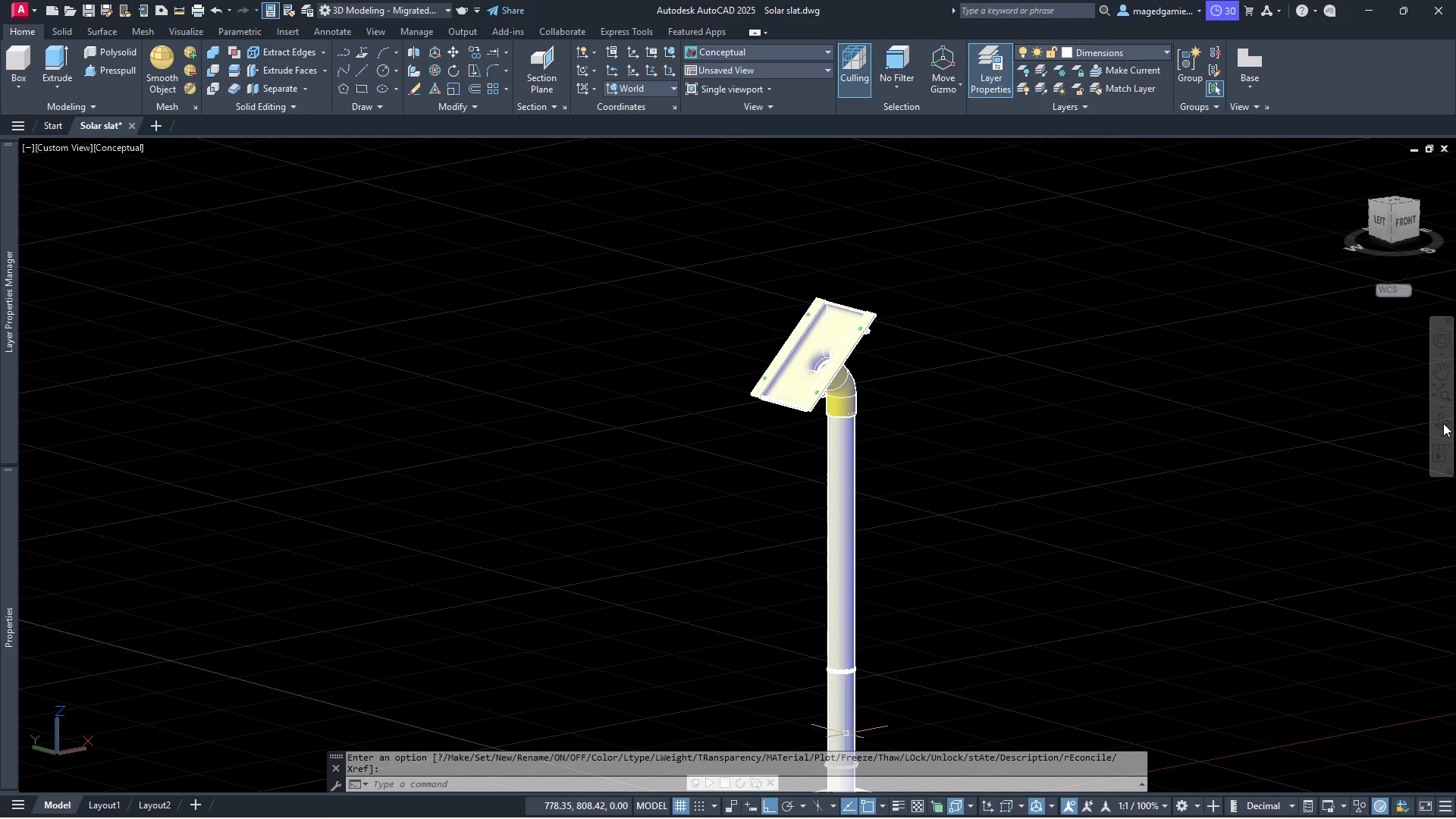 
double_click([1443, 423])
 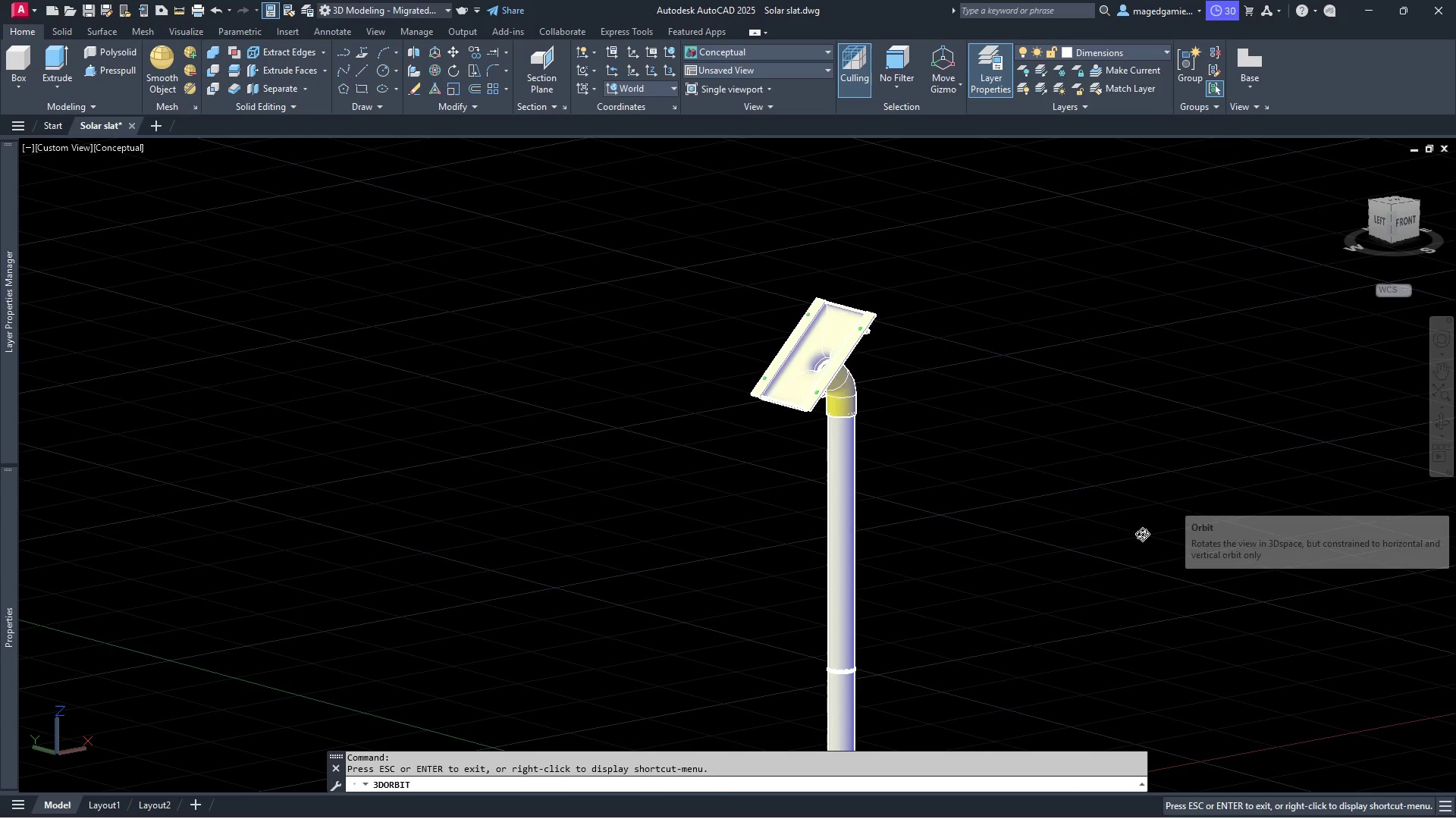 
left_click_drag(start_coordinate=[1028, 539], to_coordinate=[1029, 452])
 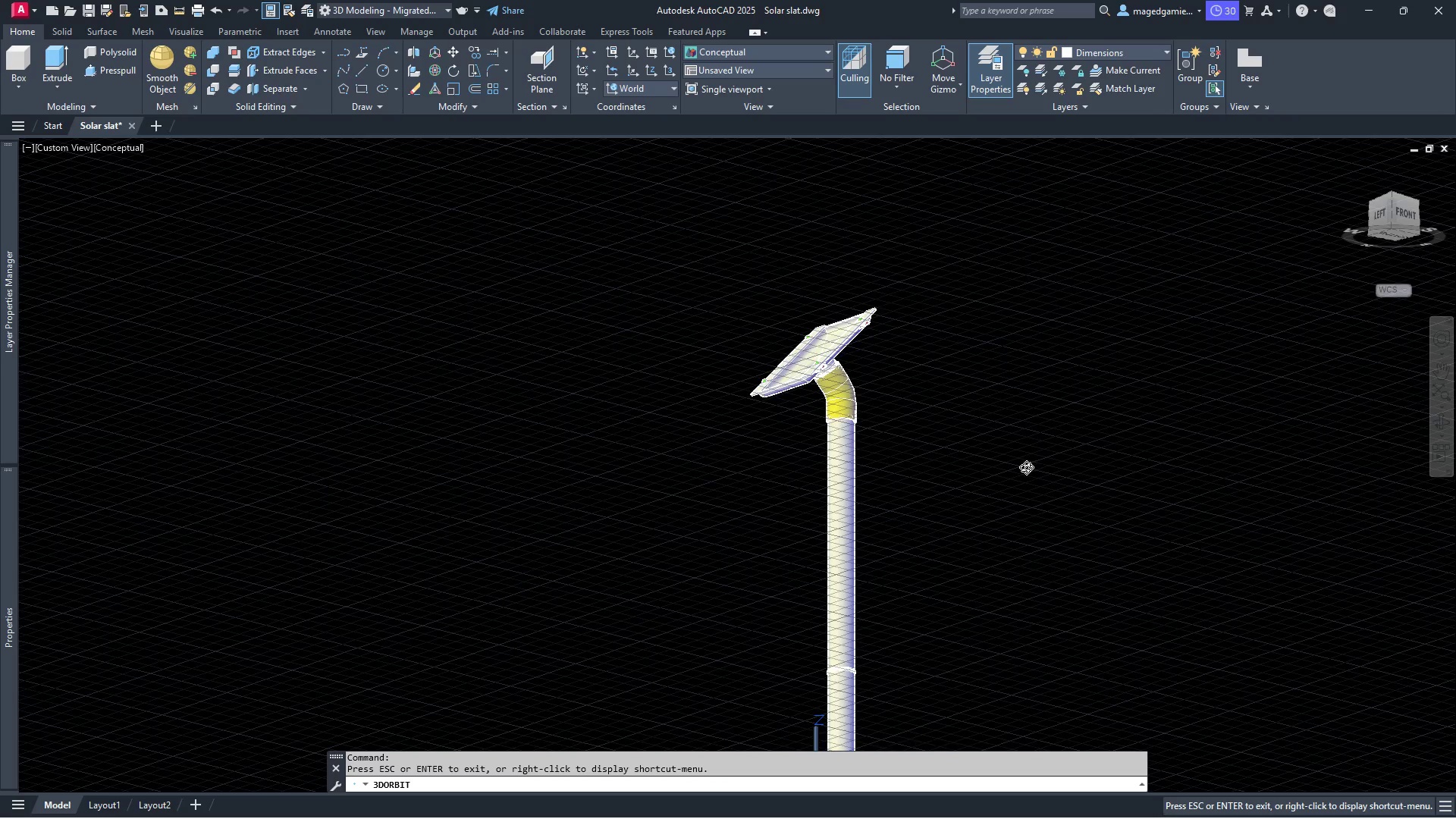 
scroll: coordinate [1026, 467], scroll_direction: down, amount: 4.0
 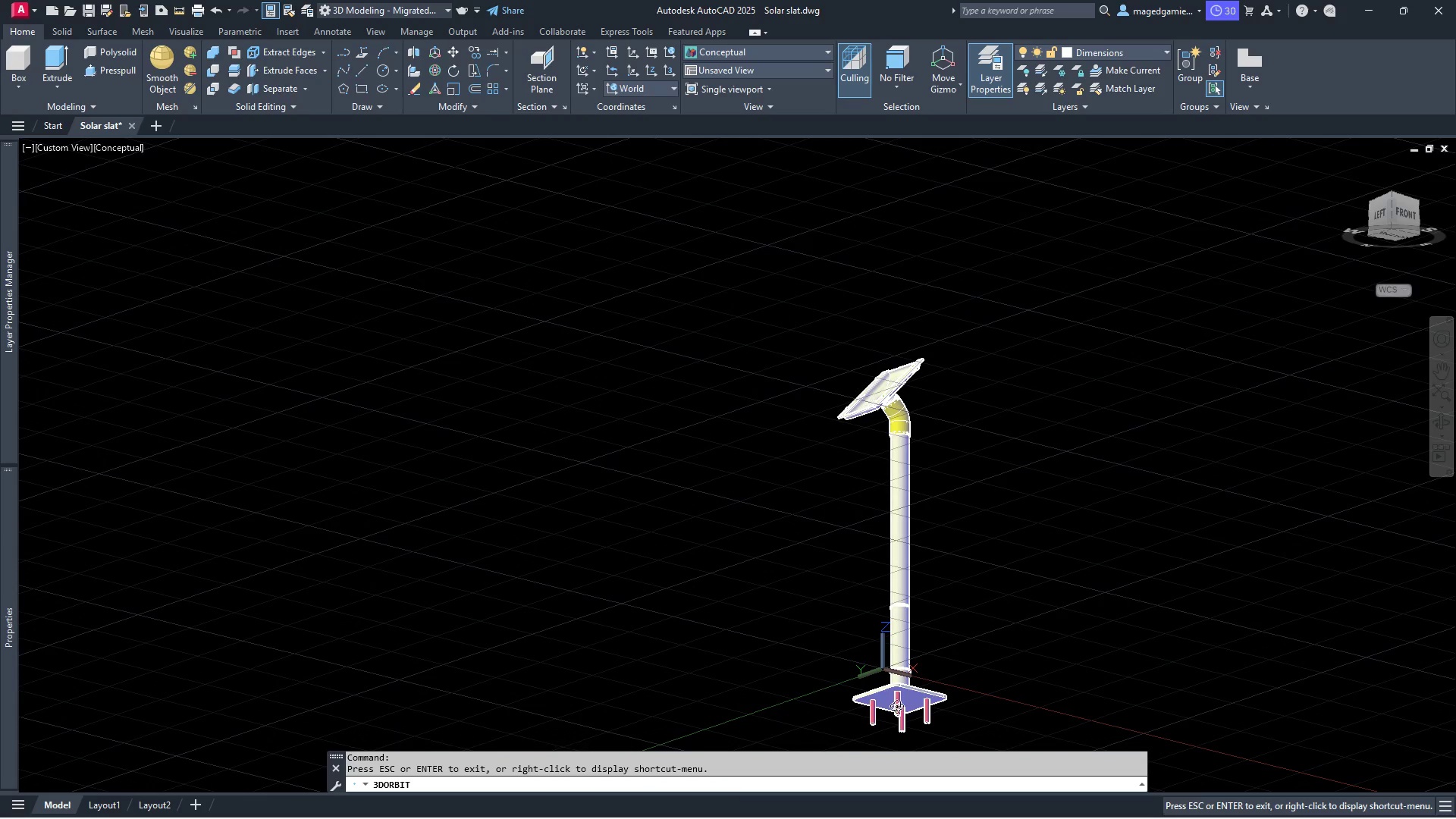 
left_click_drag(start_coordinate=[956, 636], to_coordinate=[946, 729])
 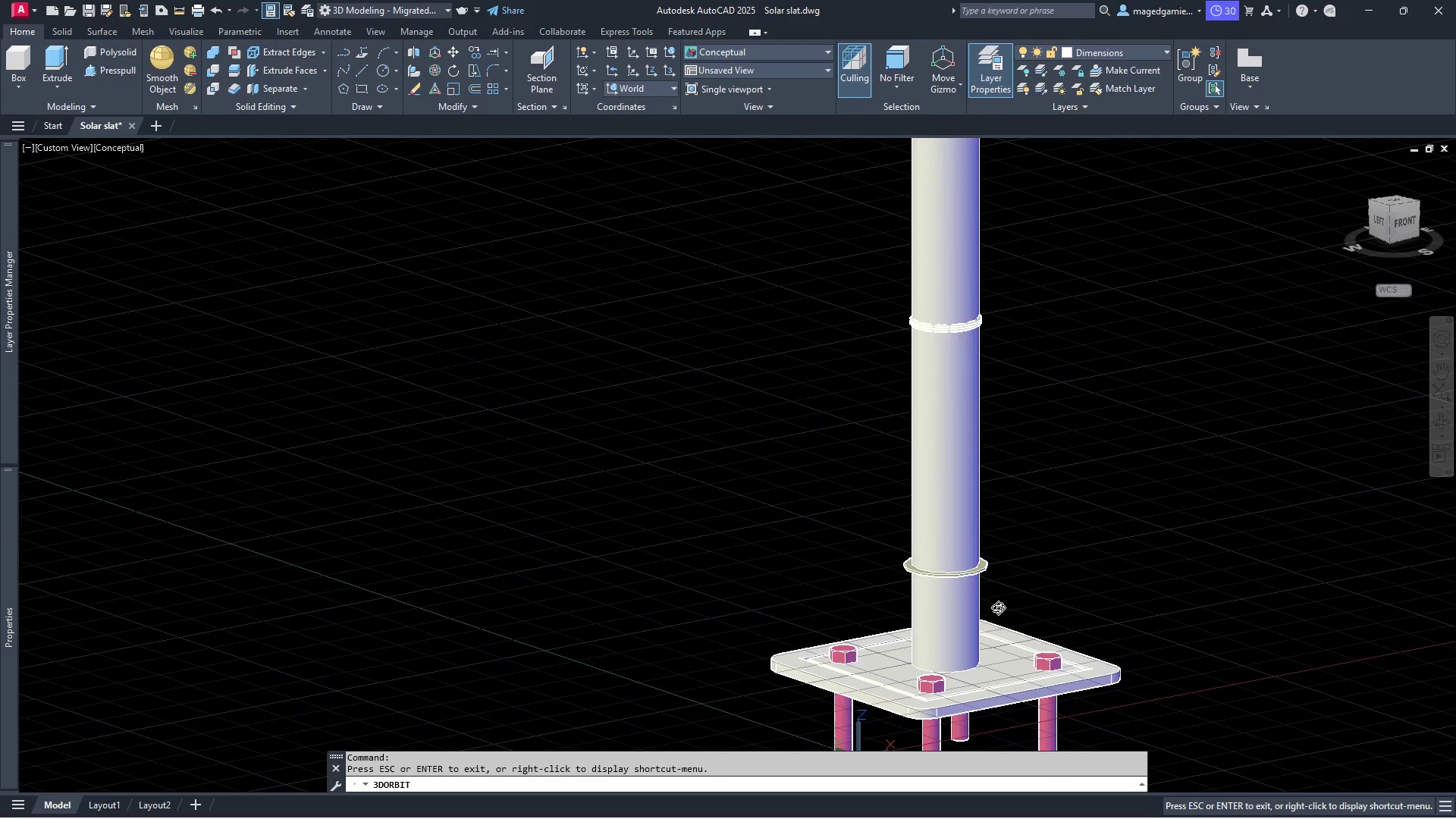 
scroll: coordinate [889, 676], scroll_direction: up, amount: 14.0
 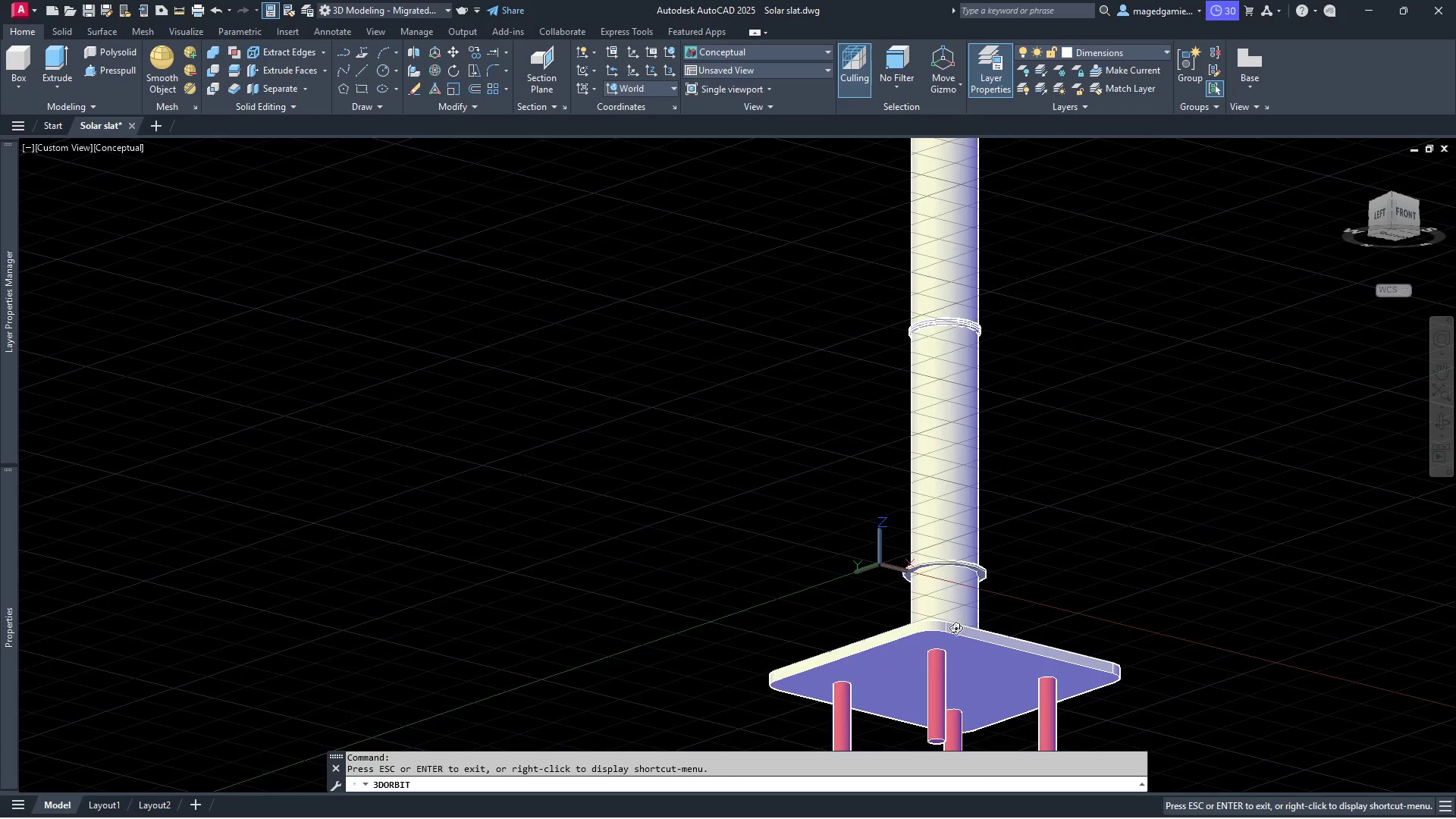 
left_click_drag(start_coordinate=[999, 607], to_coordinate=[980, 653])
 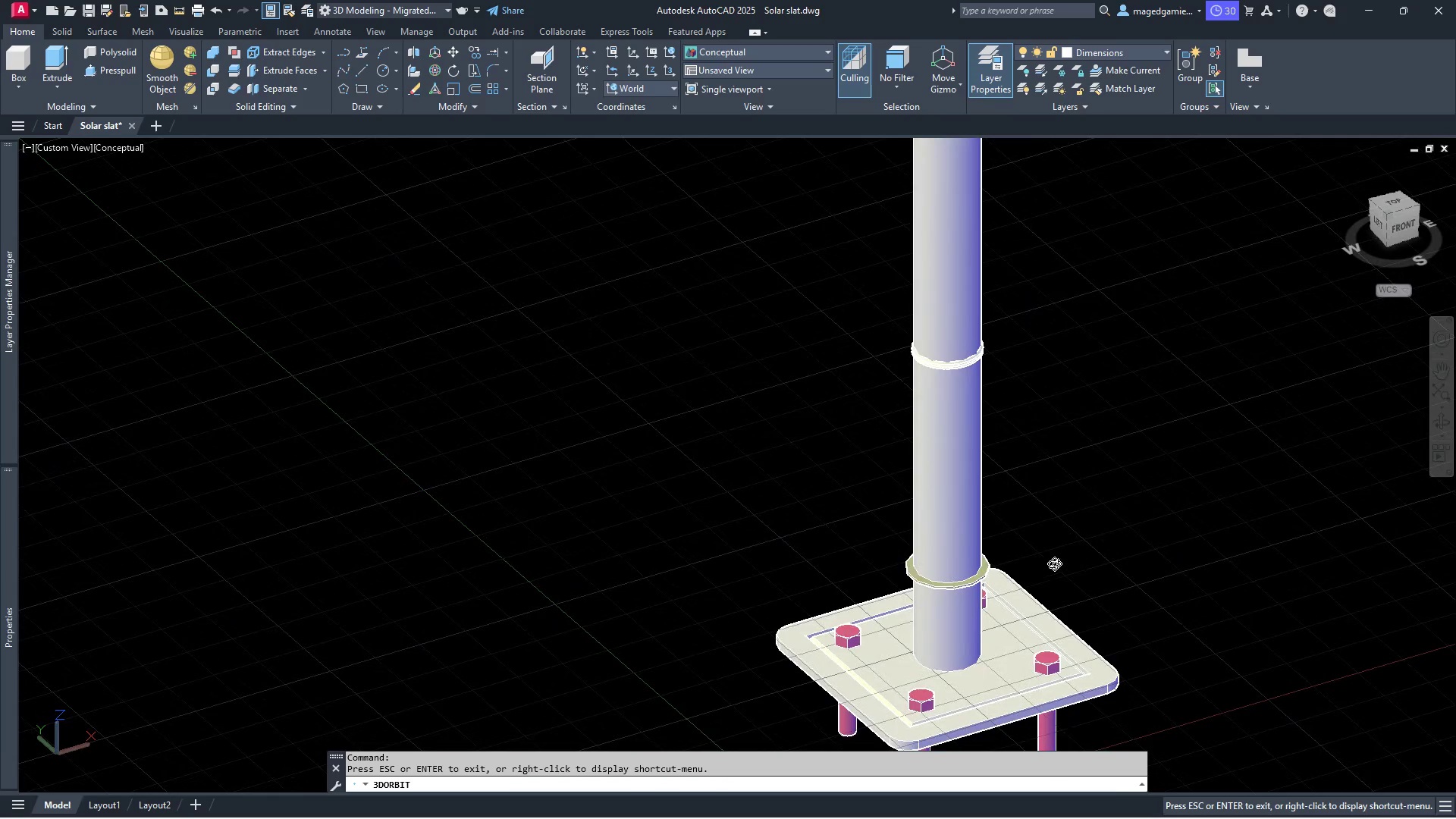 
key(Escape)
 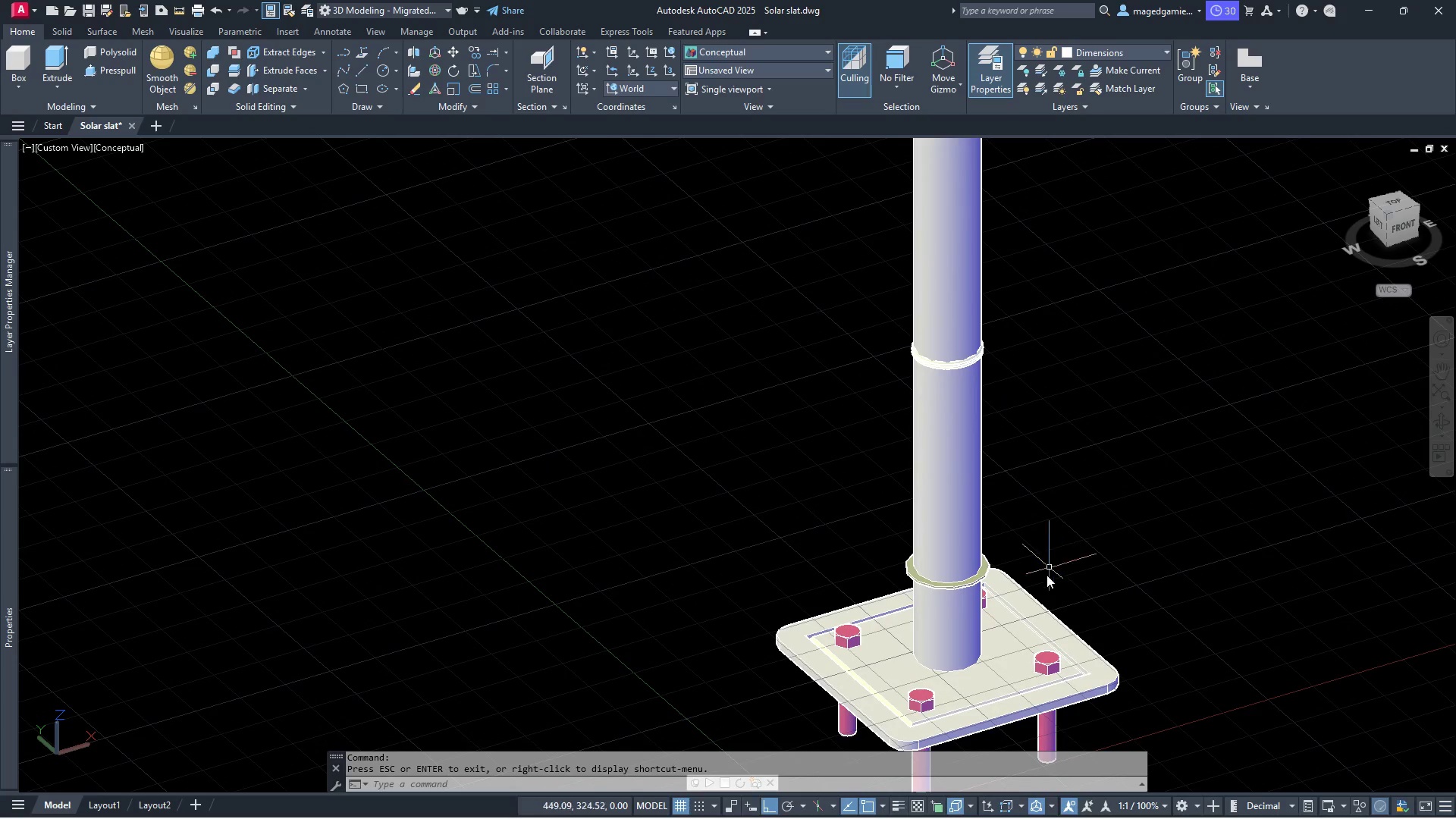 
scroll: coordinate [1046, 579], scroll_direction: up, amount: 4.0
 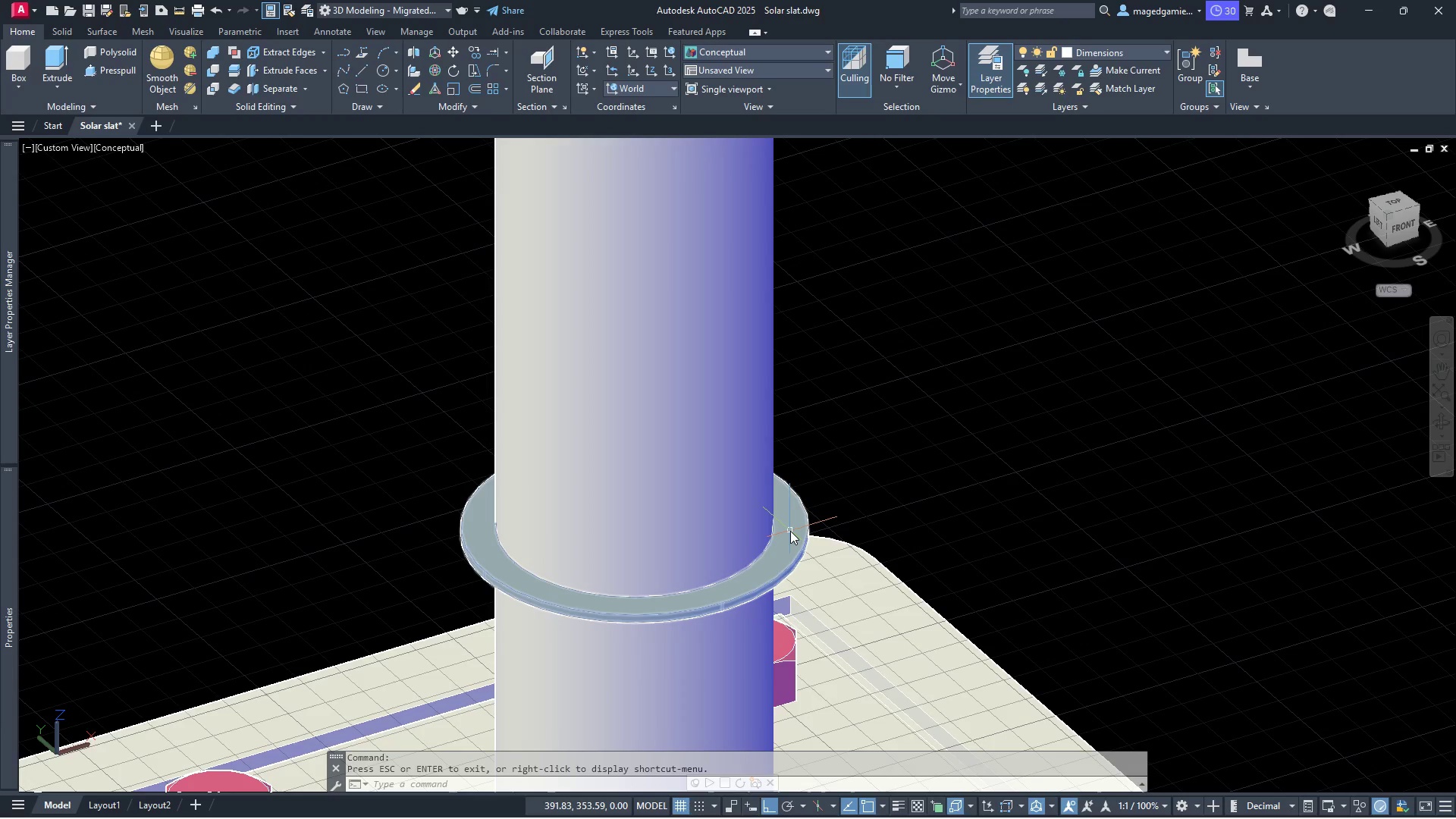 
left_click([790, 531])
 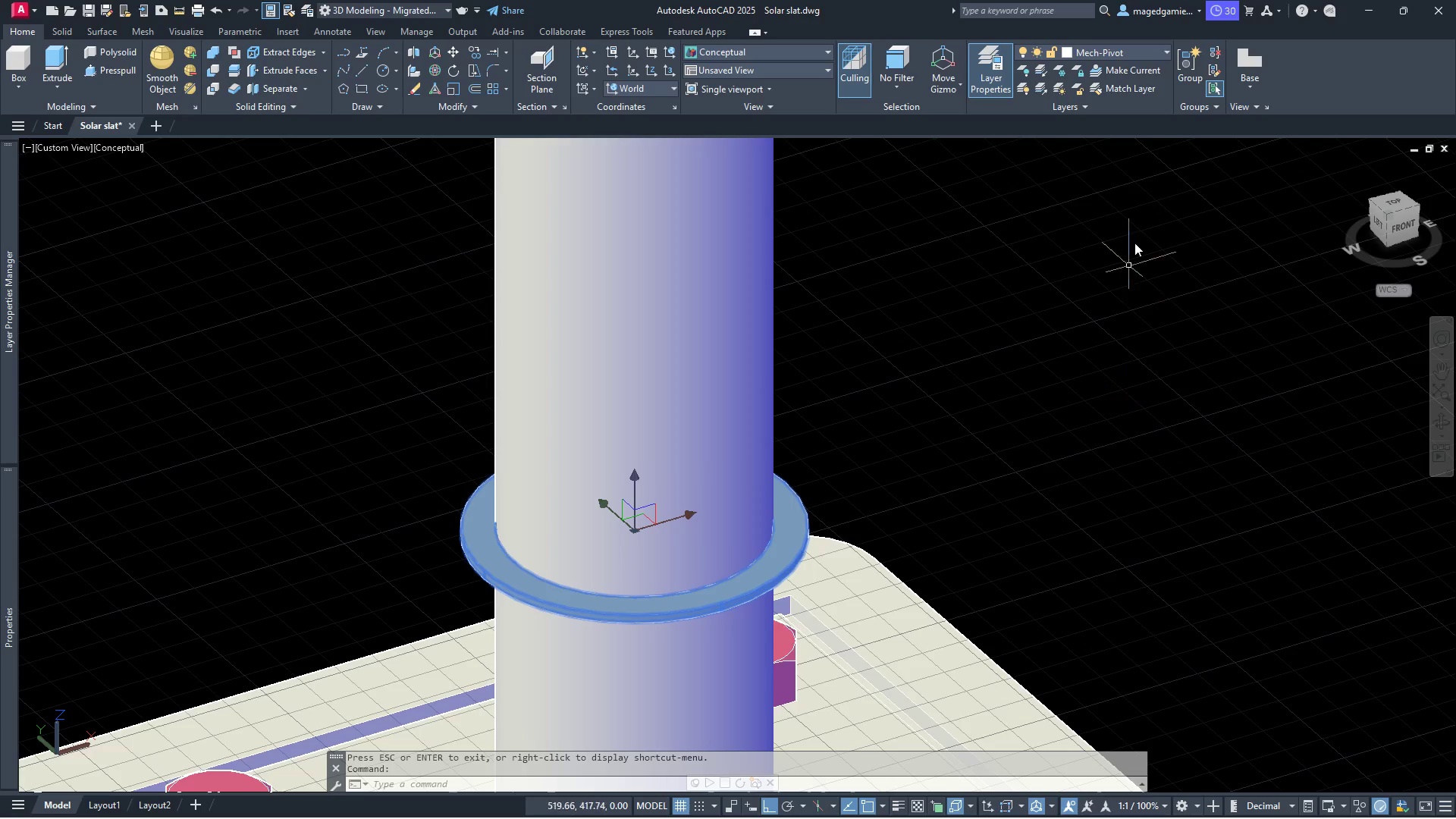 
key(Escape)
 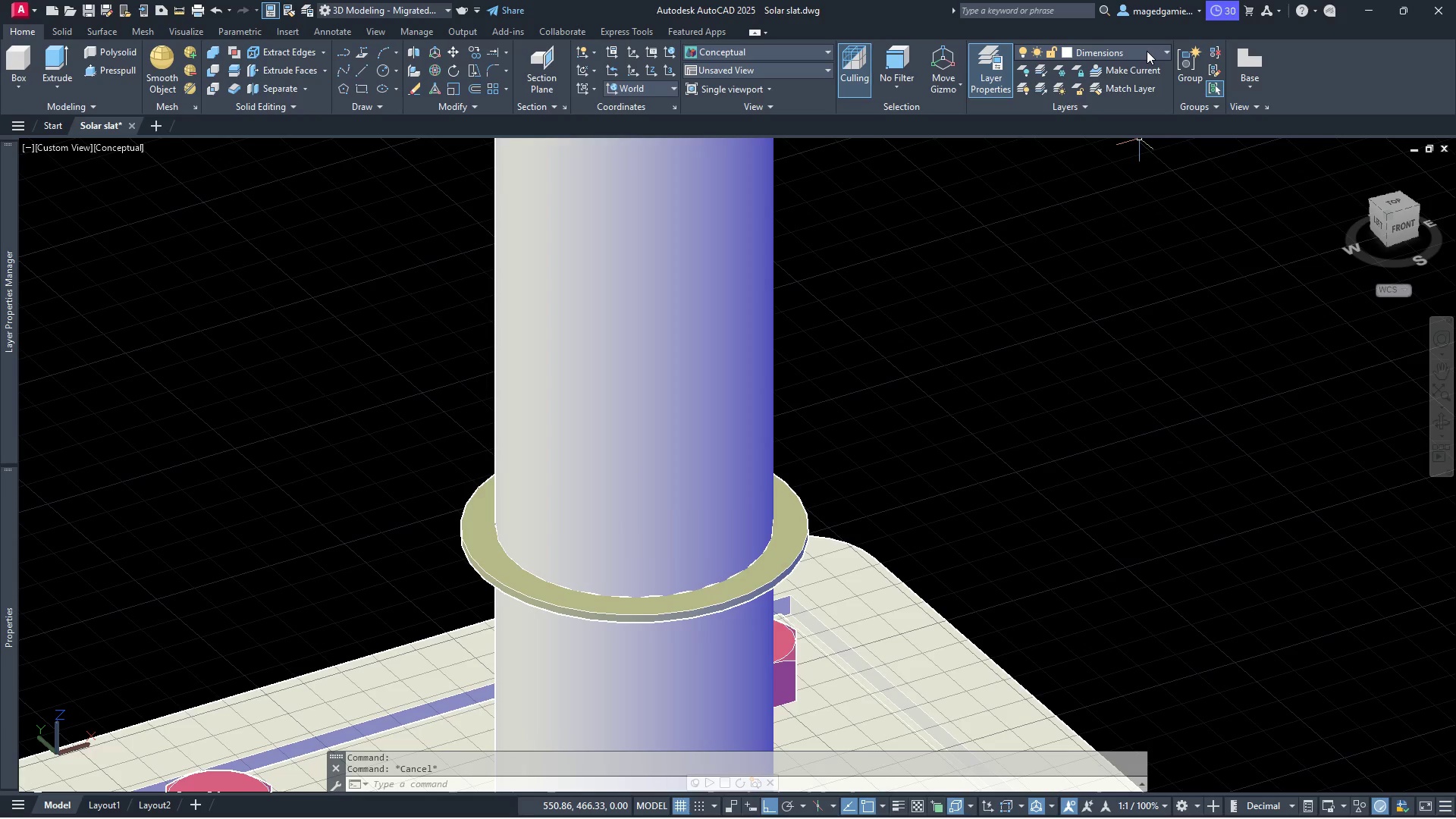 
left_click([1147, 51])
 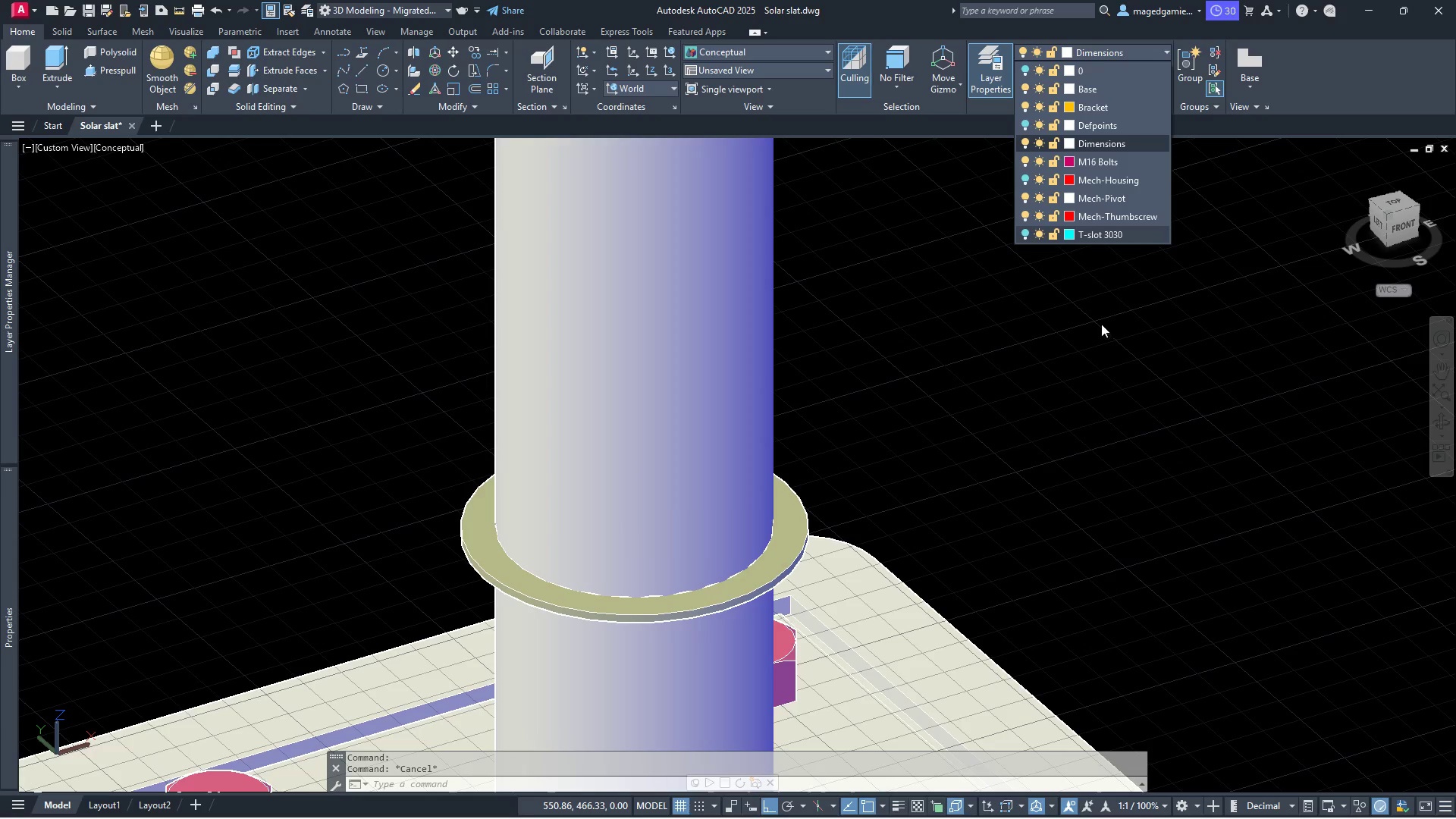 
scroll: coordinate [789, 586], scroll_direction: down, amount: 4.0
 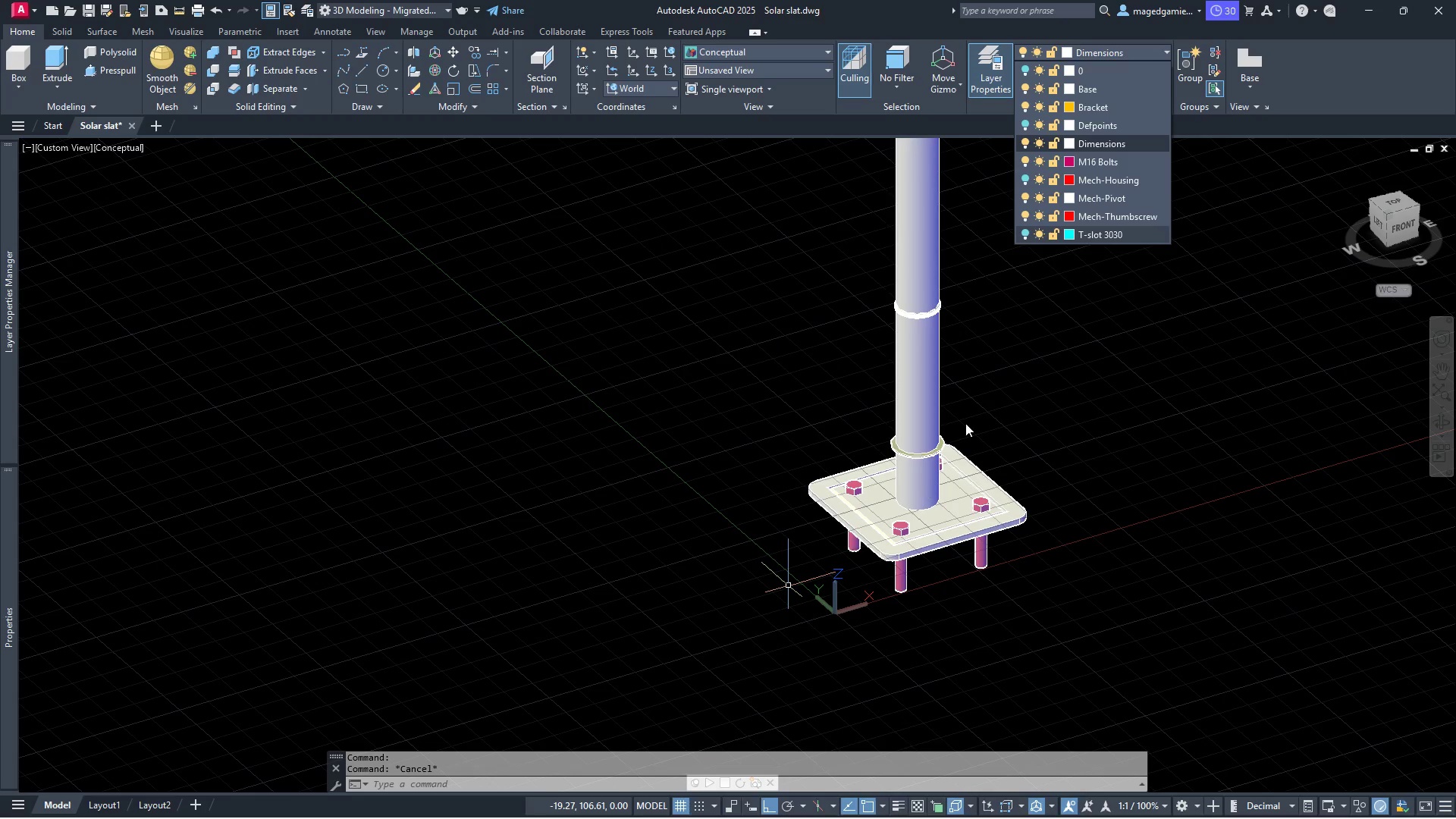 
scroll: coordinate [976, 403], scroll_direction: up, amount: 2.0
 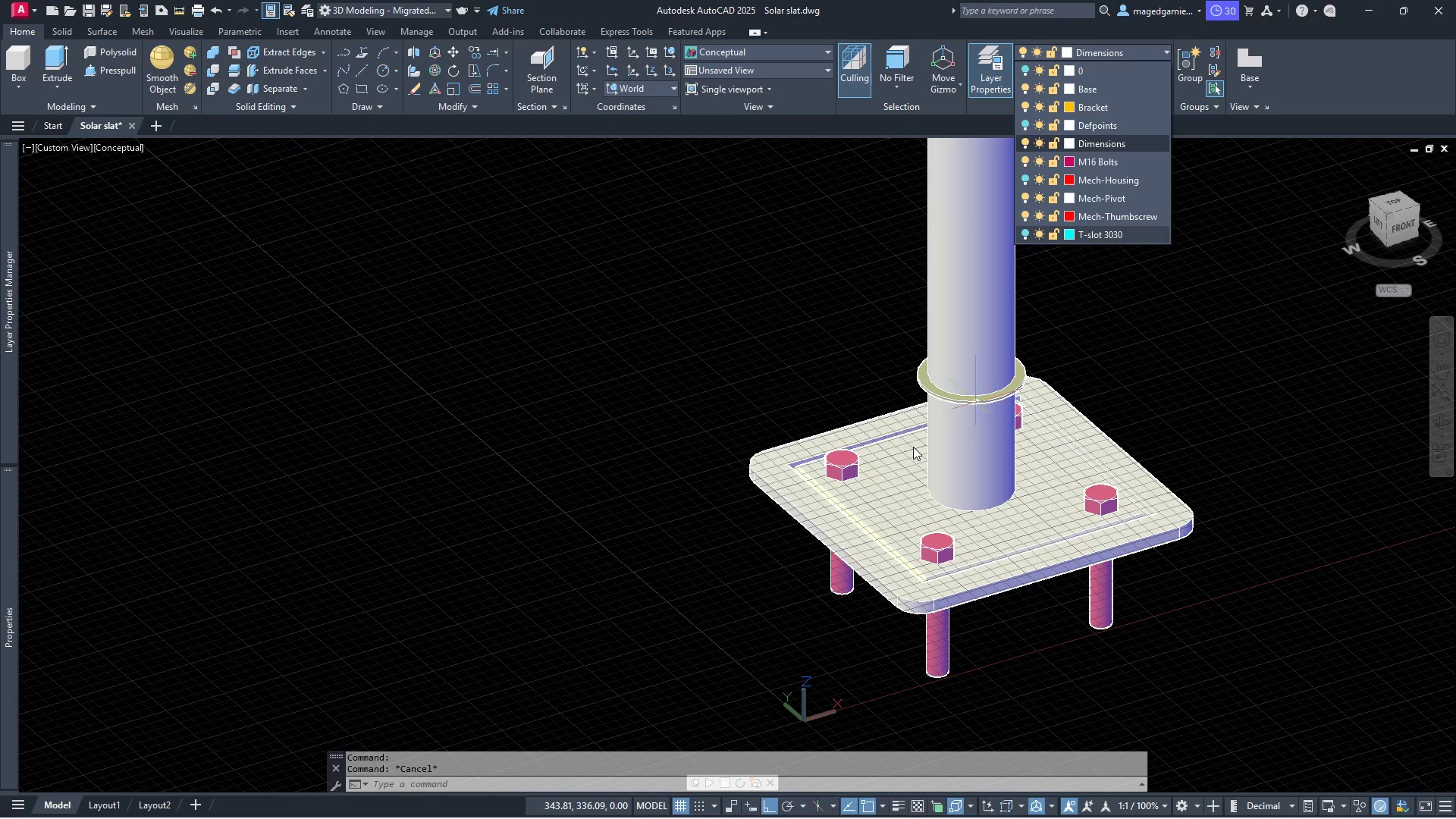 
scroll: coordinate [836, 494], scroll_direction: down, amount: 1.0
 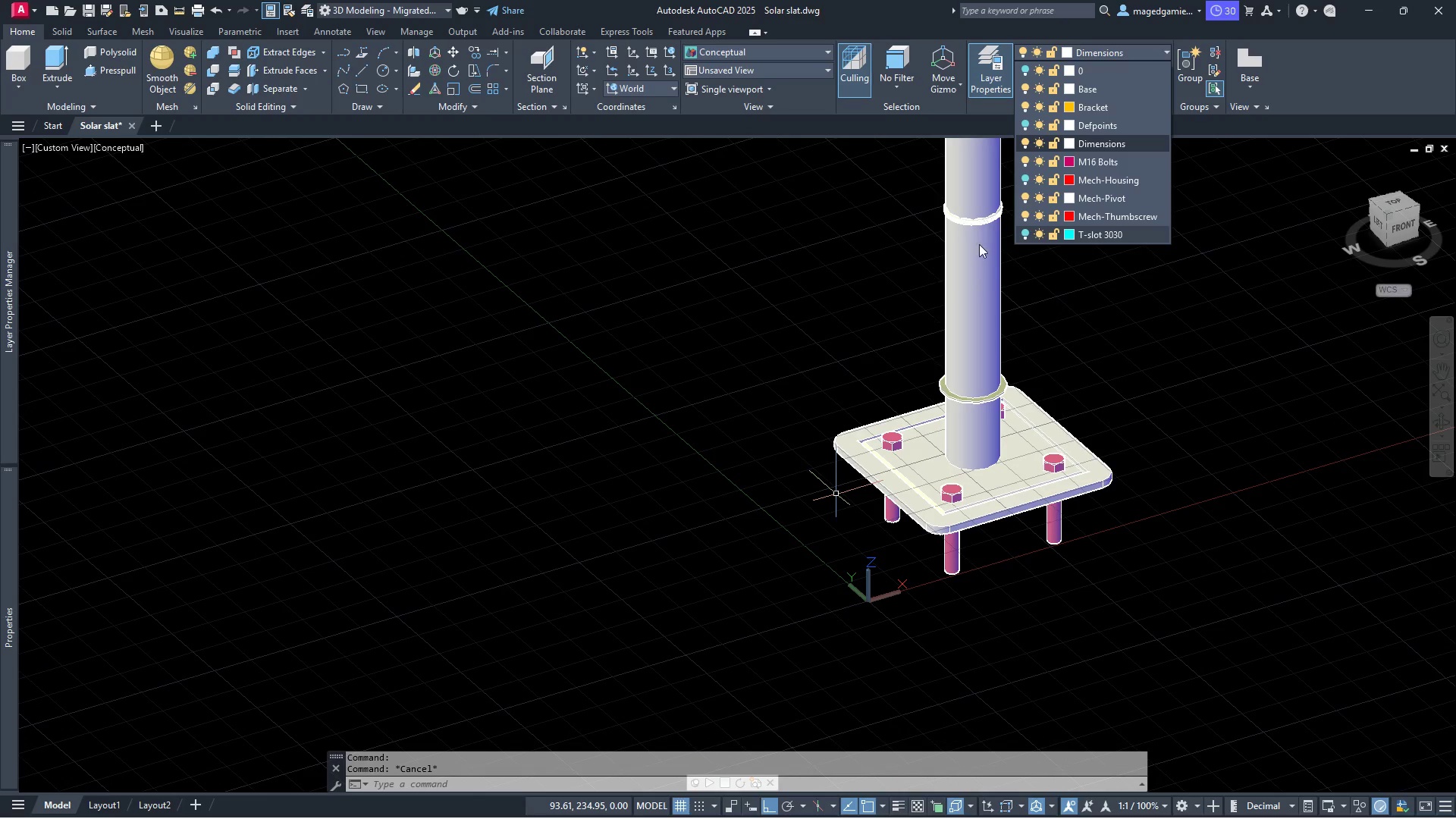 
scroll: coordinate [984, 184], scroll_direction: up, amount: 2.0
 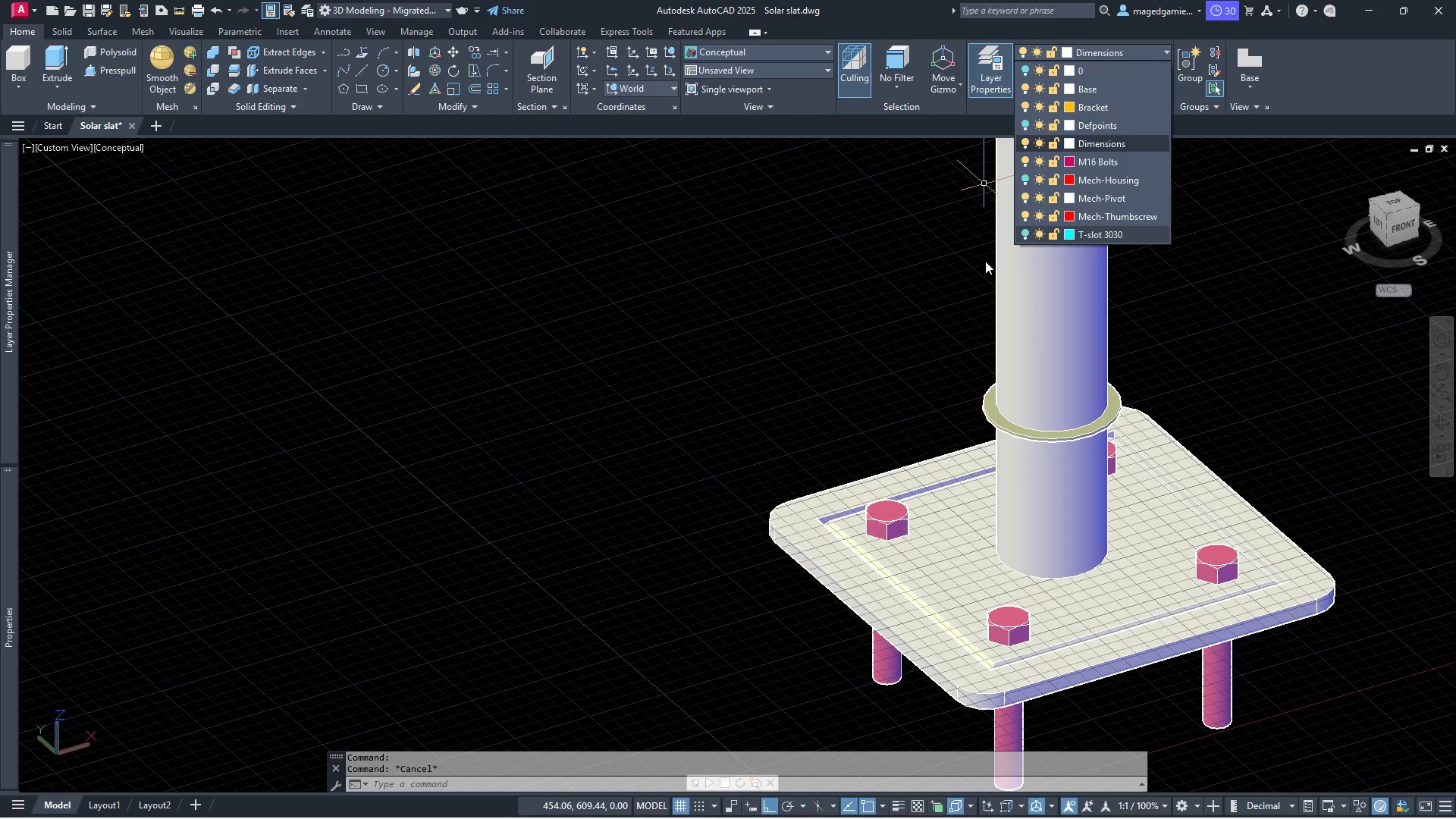 
scroll: coordinate [790, 482], scroll_direction: down, amount: 3.0
 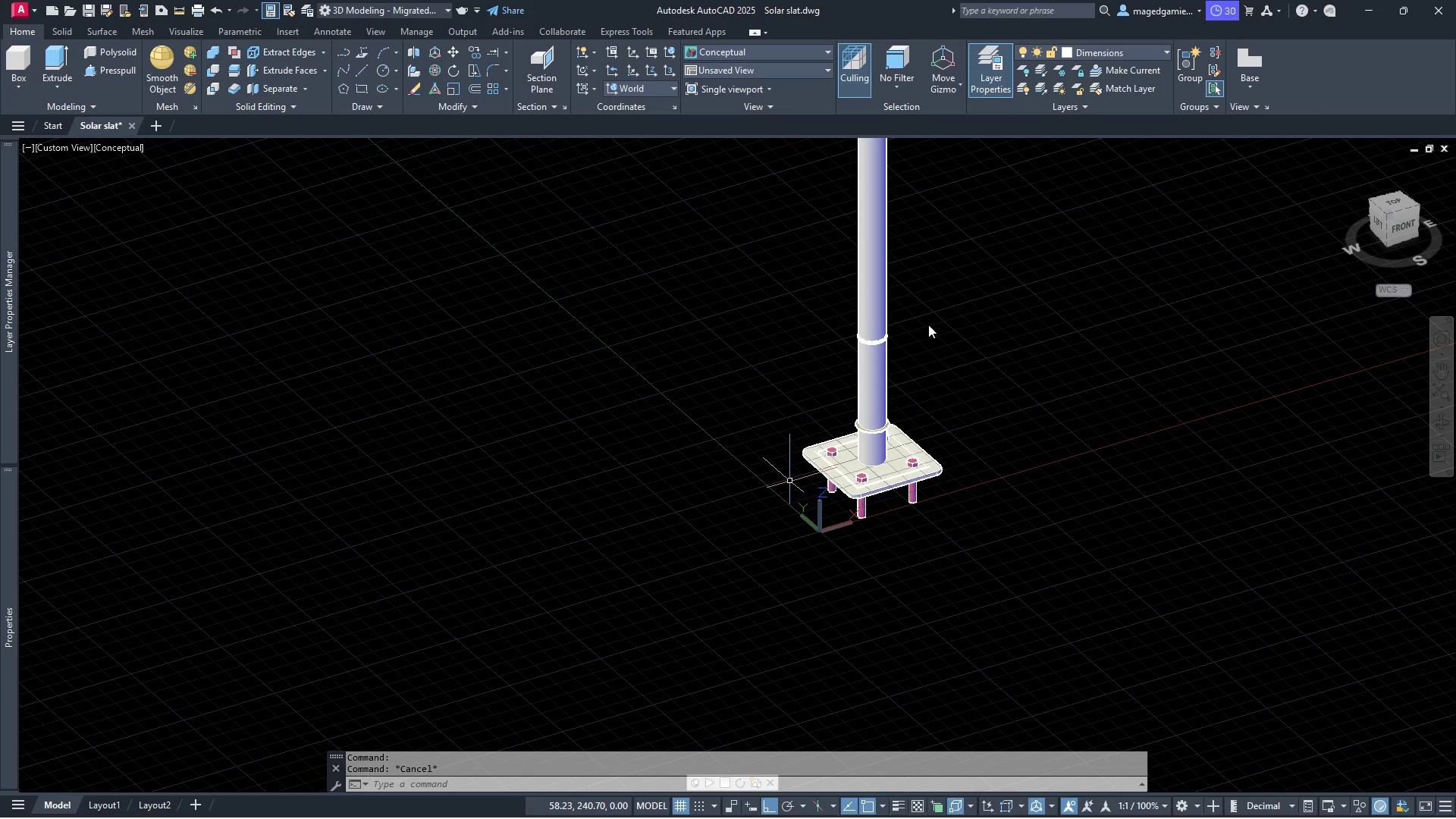 
scroll: coordinate [869, 421], scroll_direction: up, amount: 3.0
 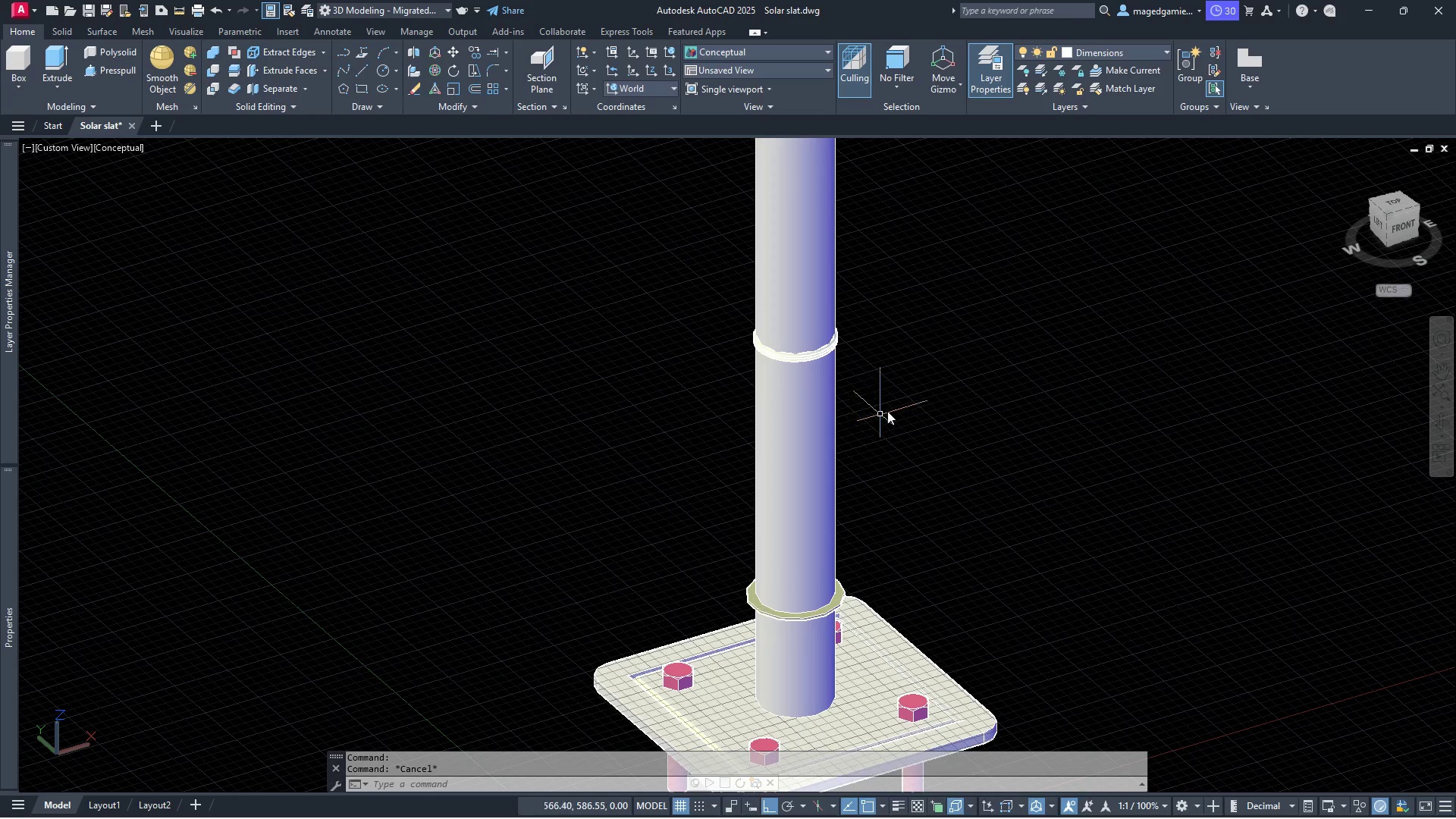 
key(Escape)
 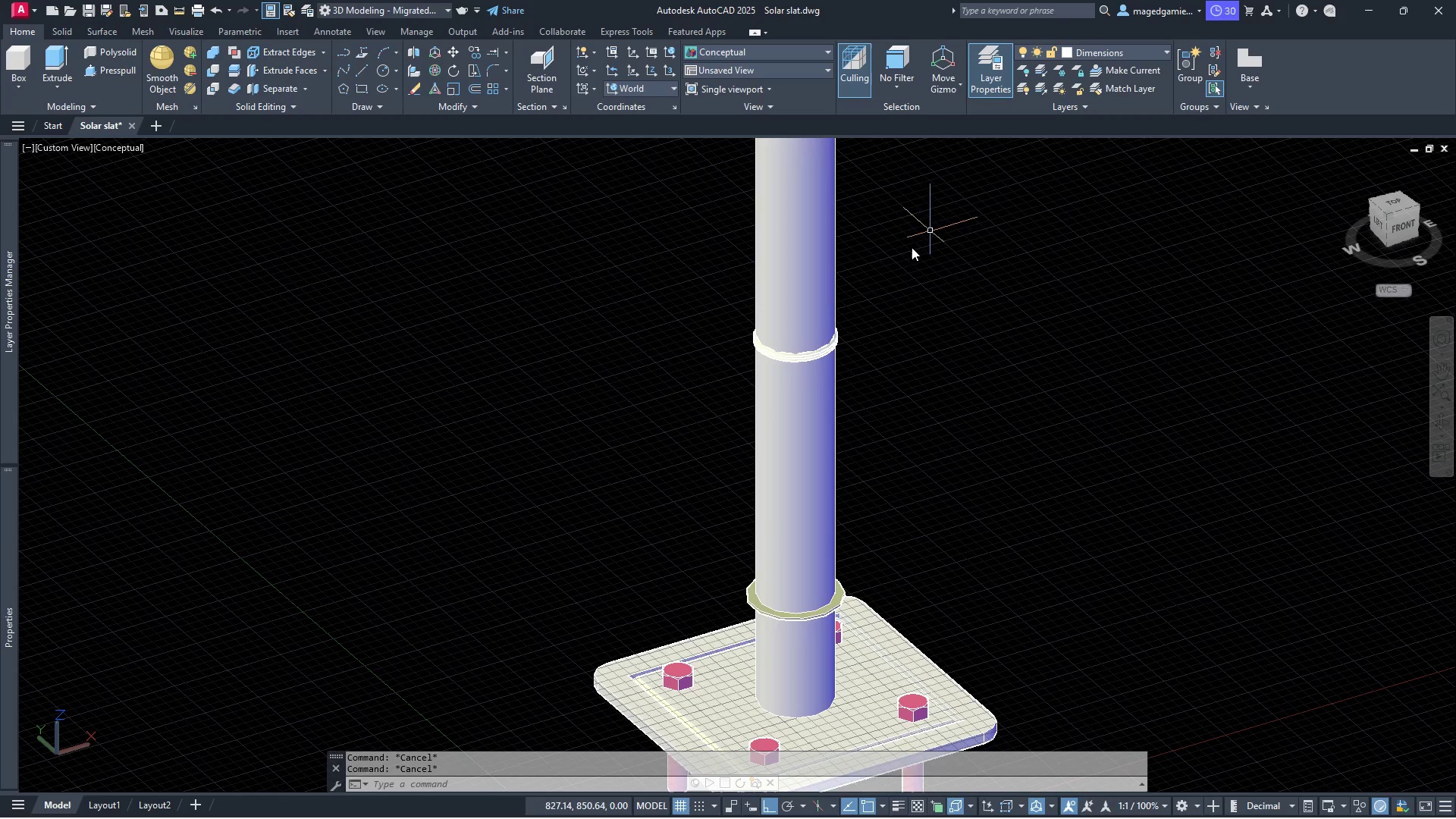 
scroll: coordinate [814, 329], scroll_direction: up, amount: 6.0
 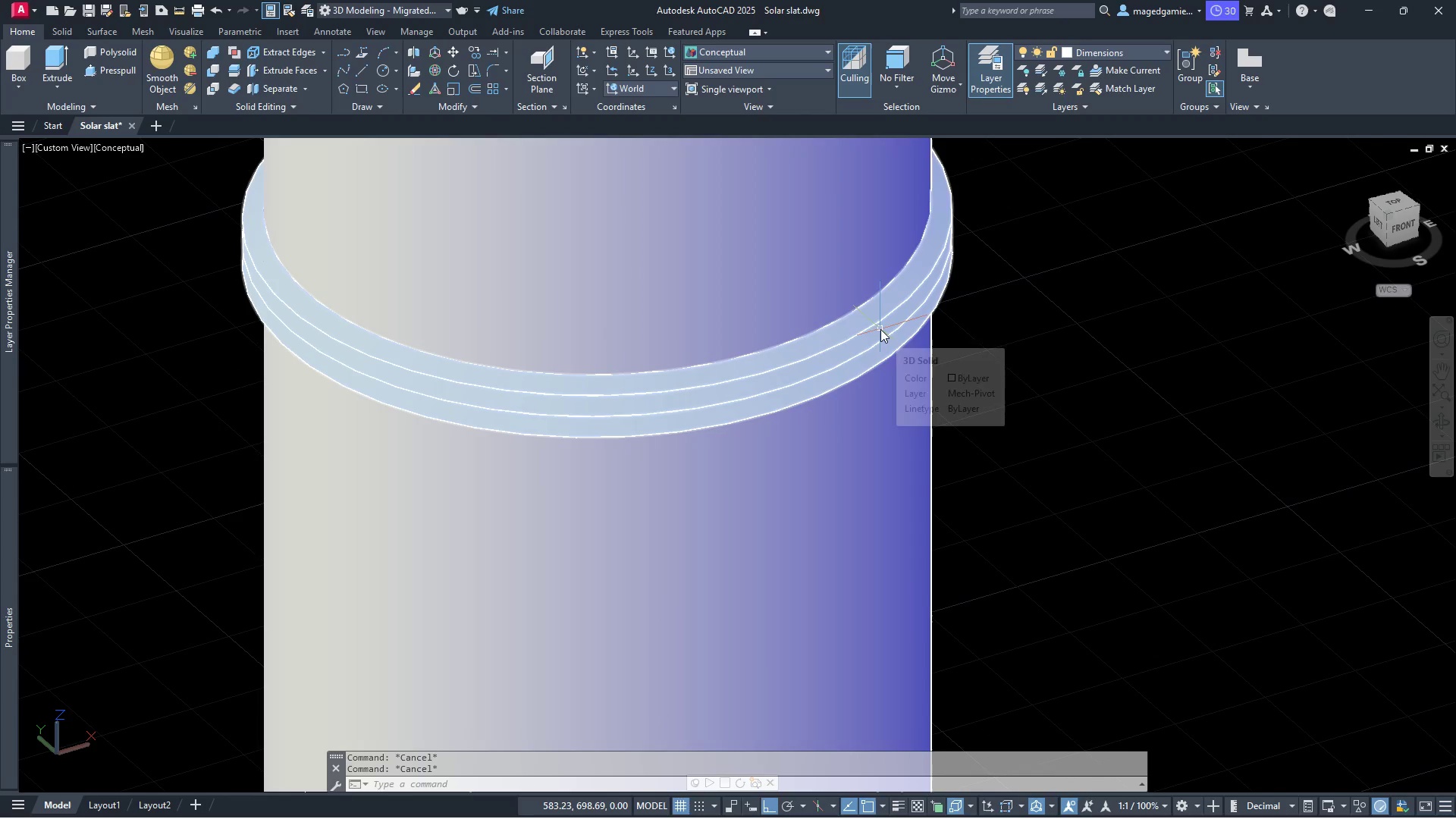 
key(Escape)
 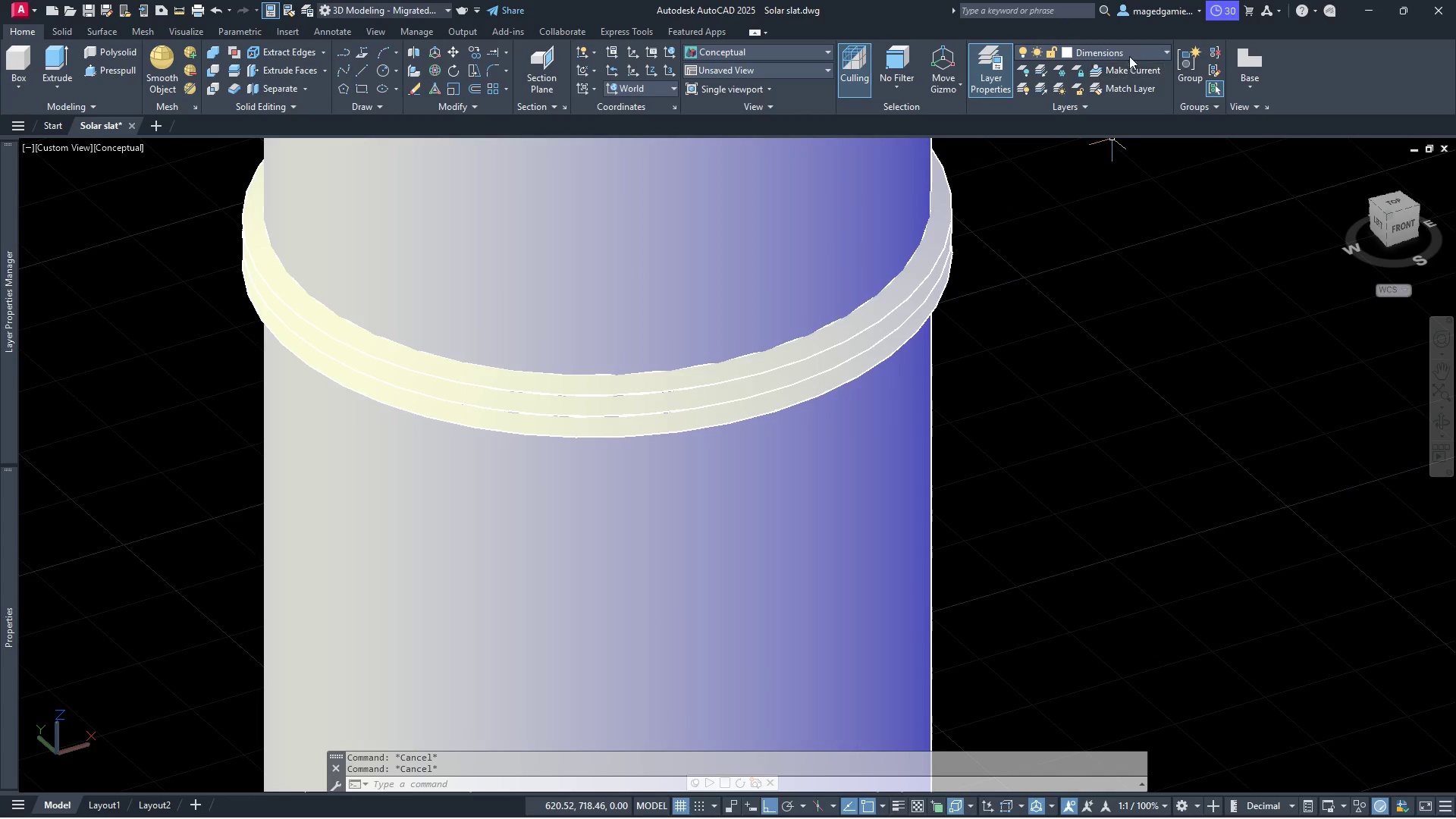 
left_click([1136, 46])
 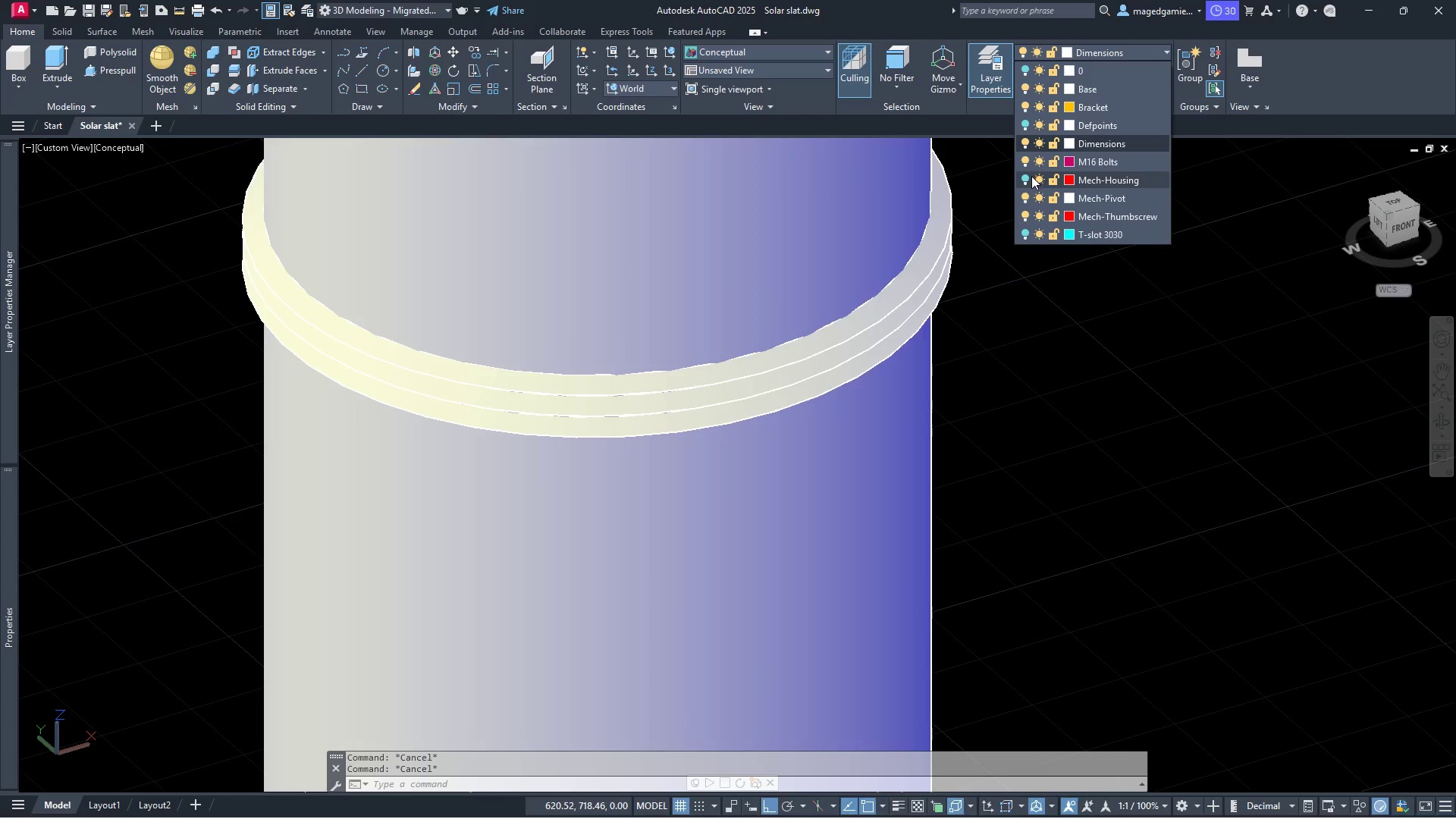 
left_click([1025, 177])
 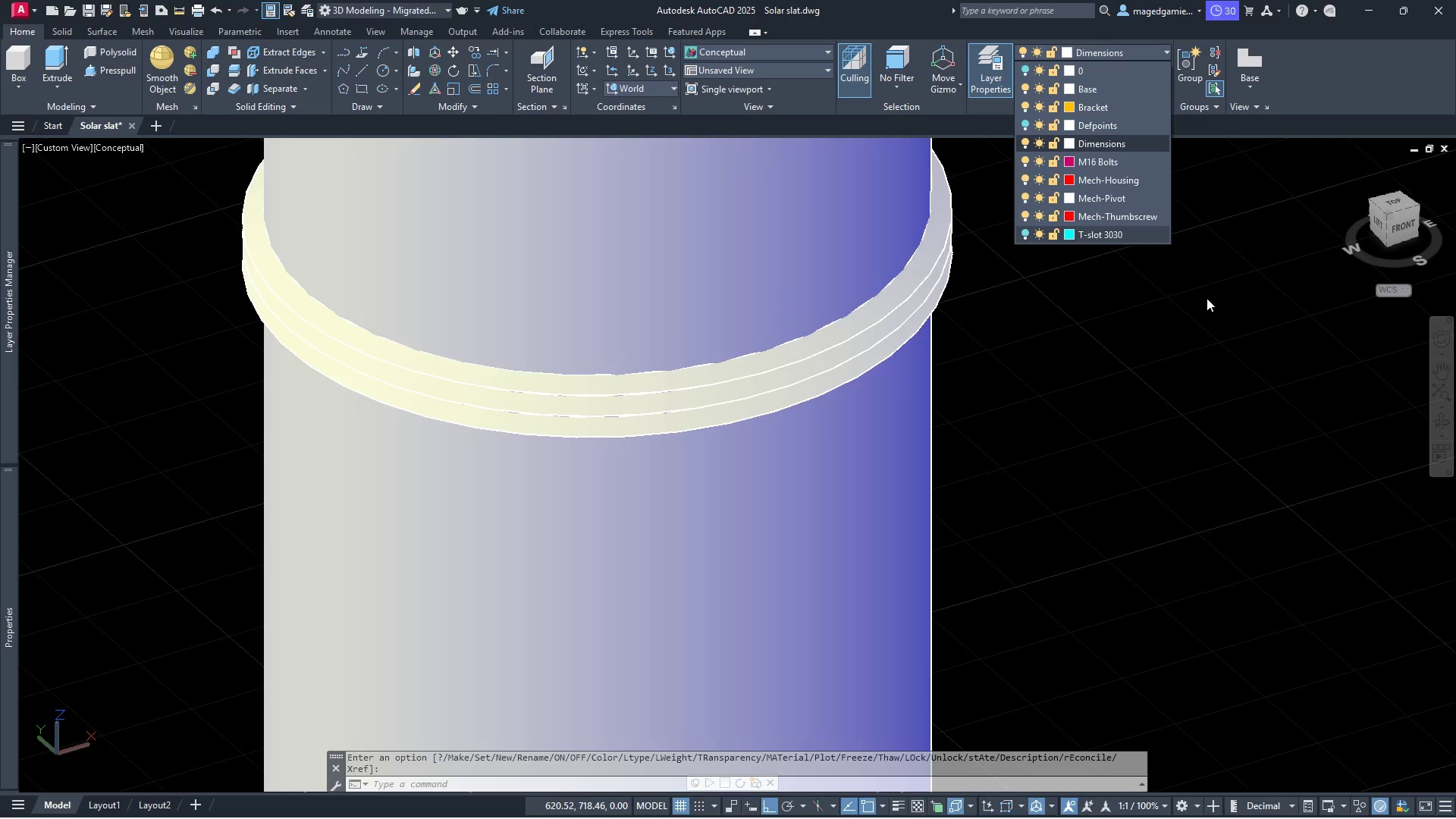 
scroll: coordinate [767, 343], scroll_direction: down, amount: 5.0
 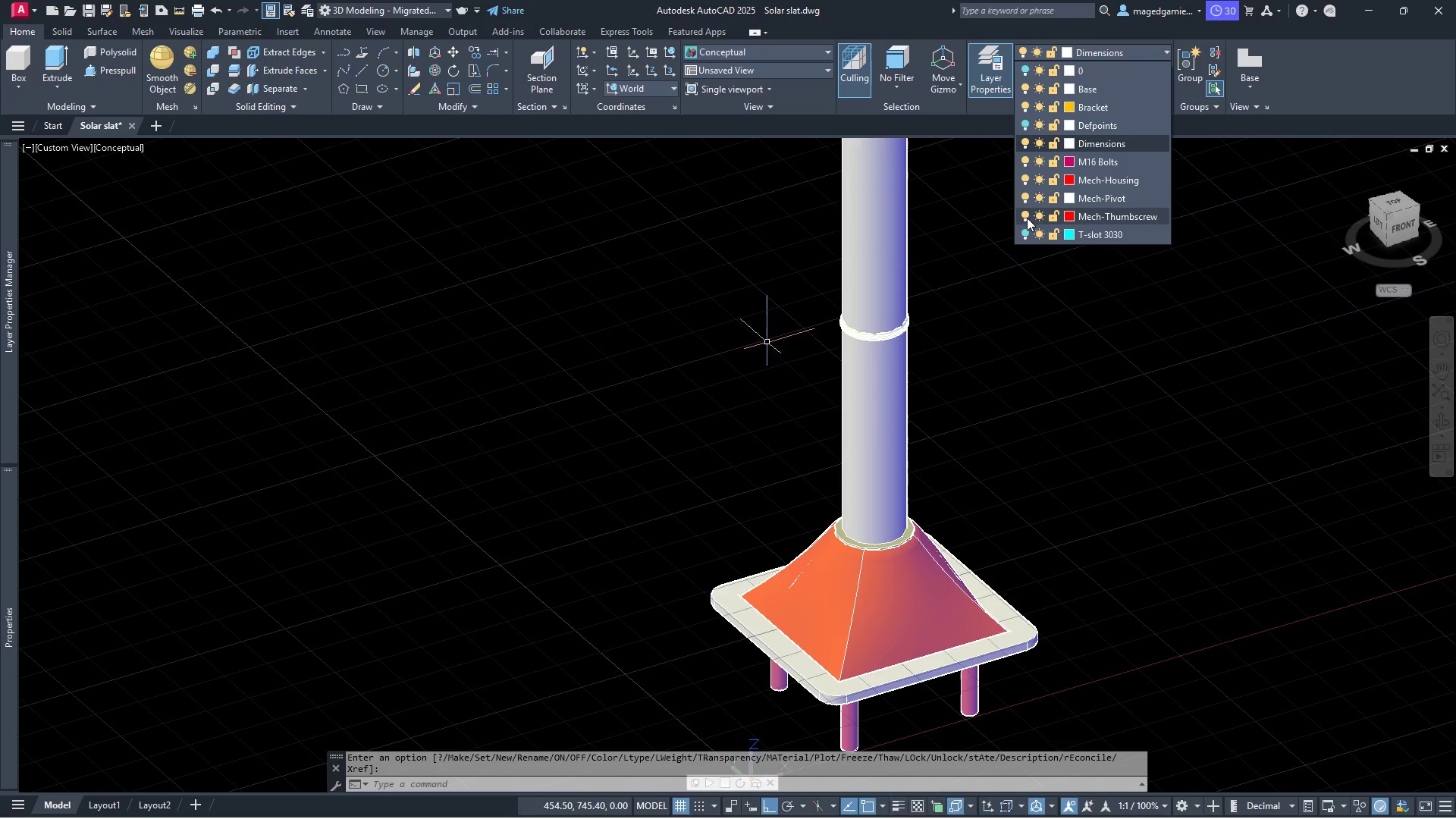 
wait(5.07)
 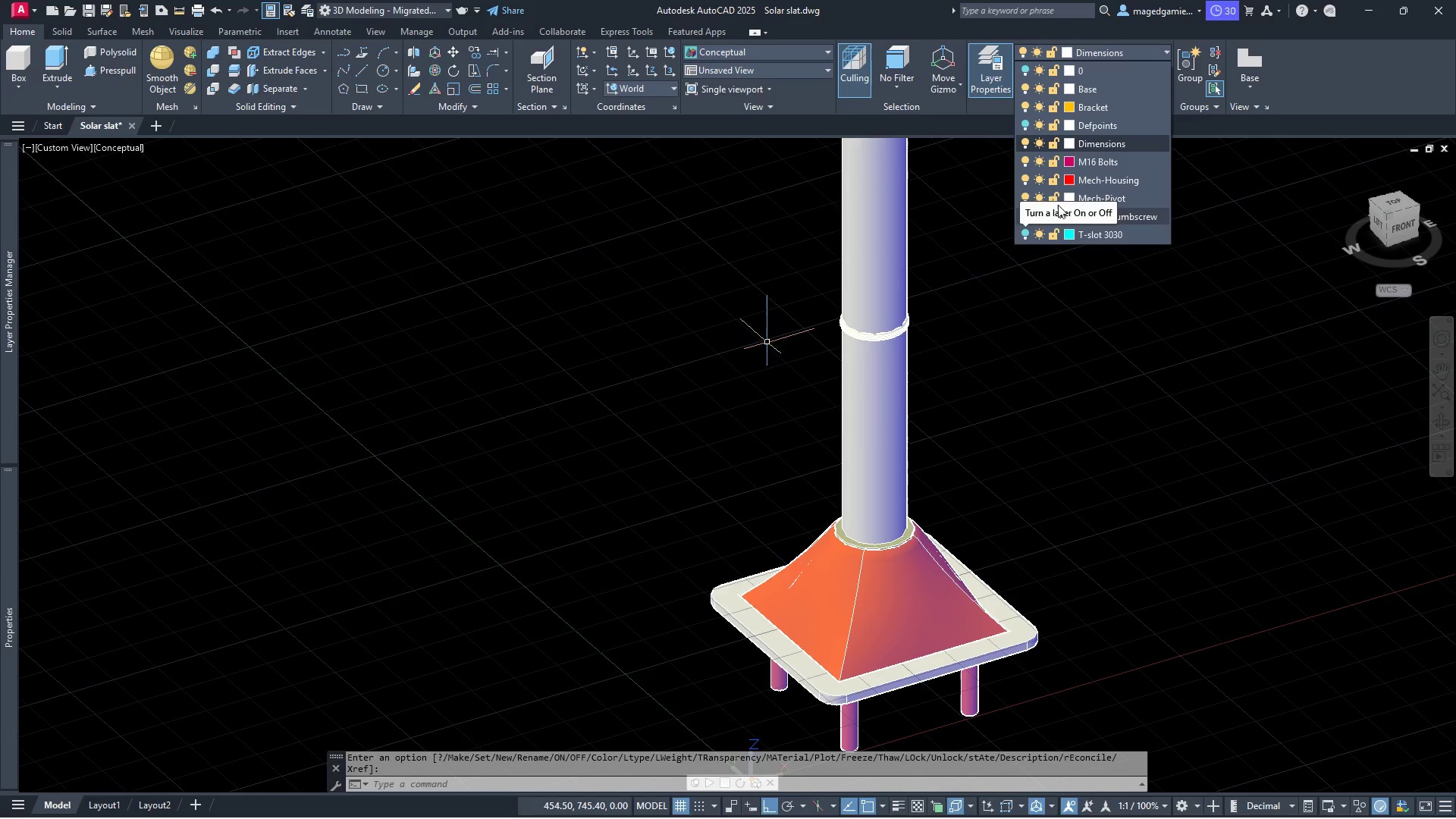 
left_click([1025, 234])
 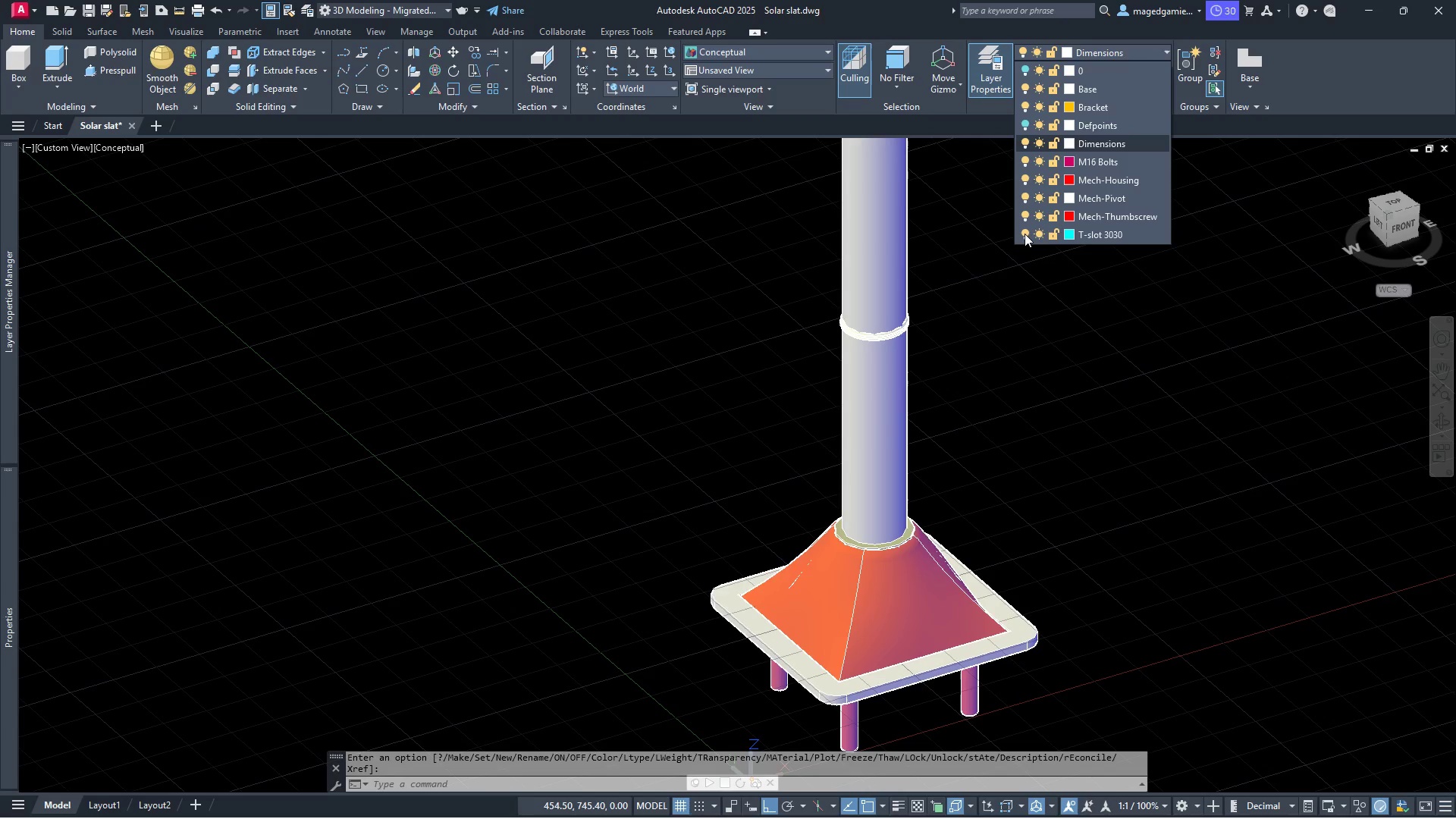 
left_click([1025, 234])
 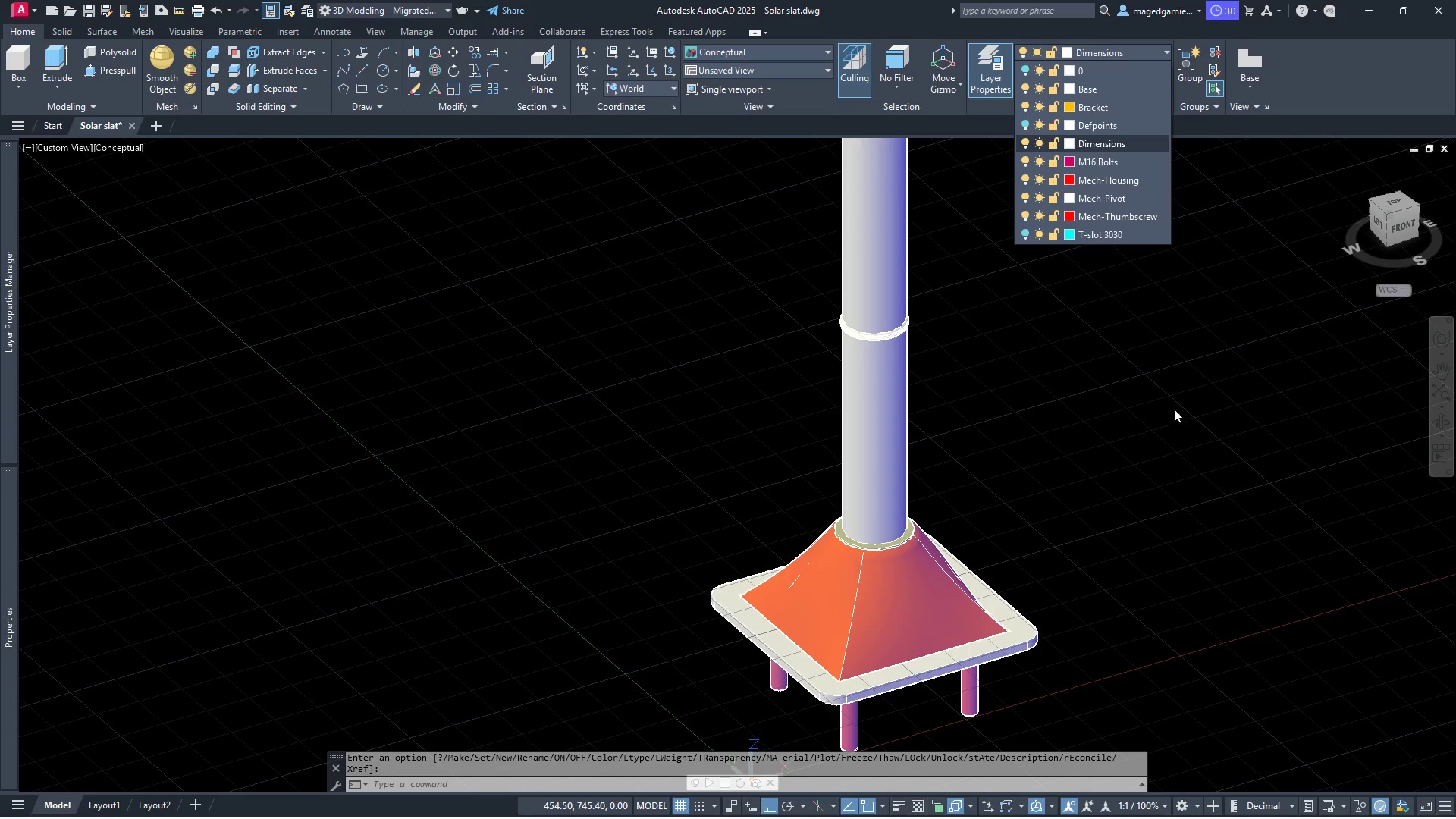 
scroll: coordinate [988, 592], scroll_direction: down, amount: 4.0
 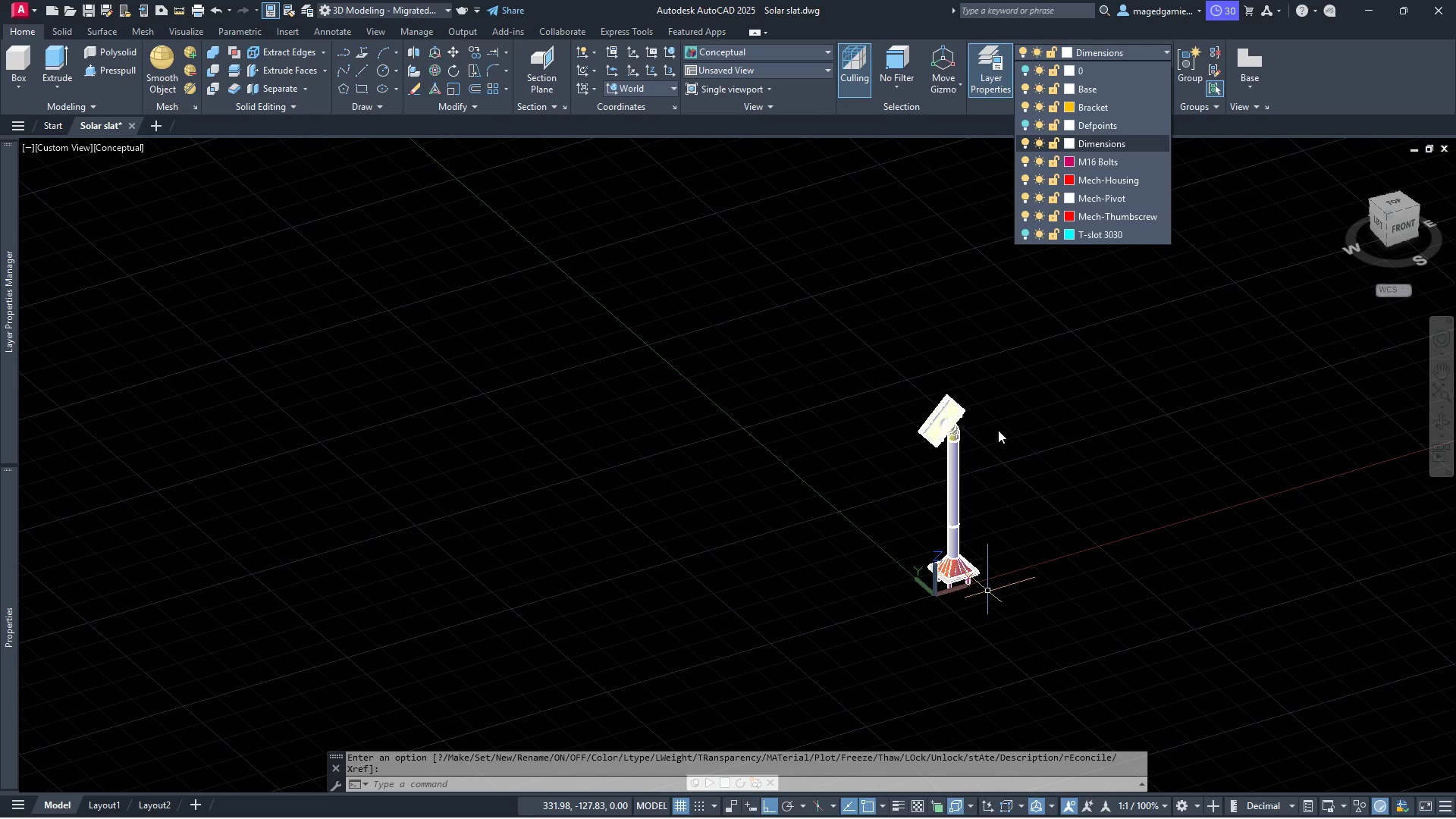 
scroll: coordinate [999, 419], scroll_direction: up, amount: 3.0
 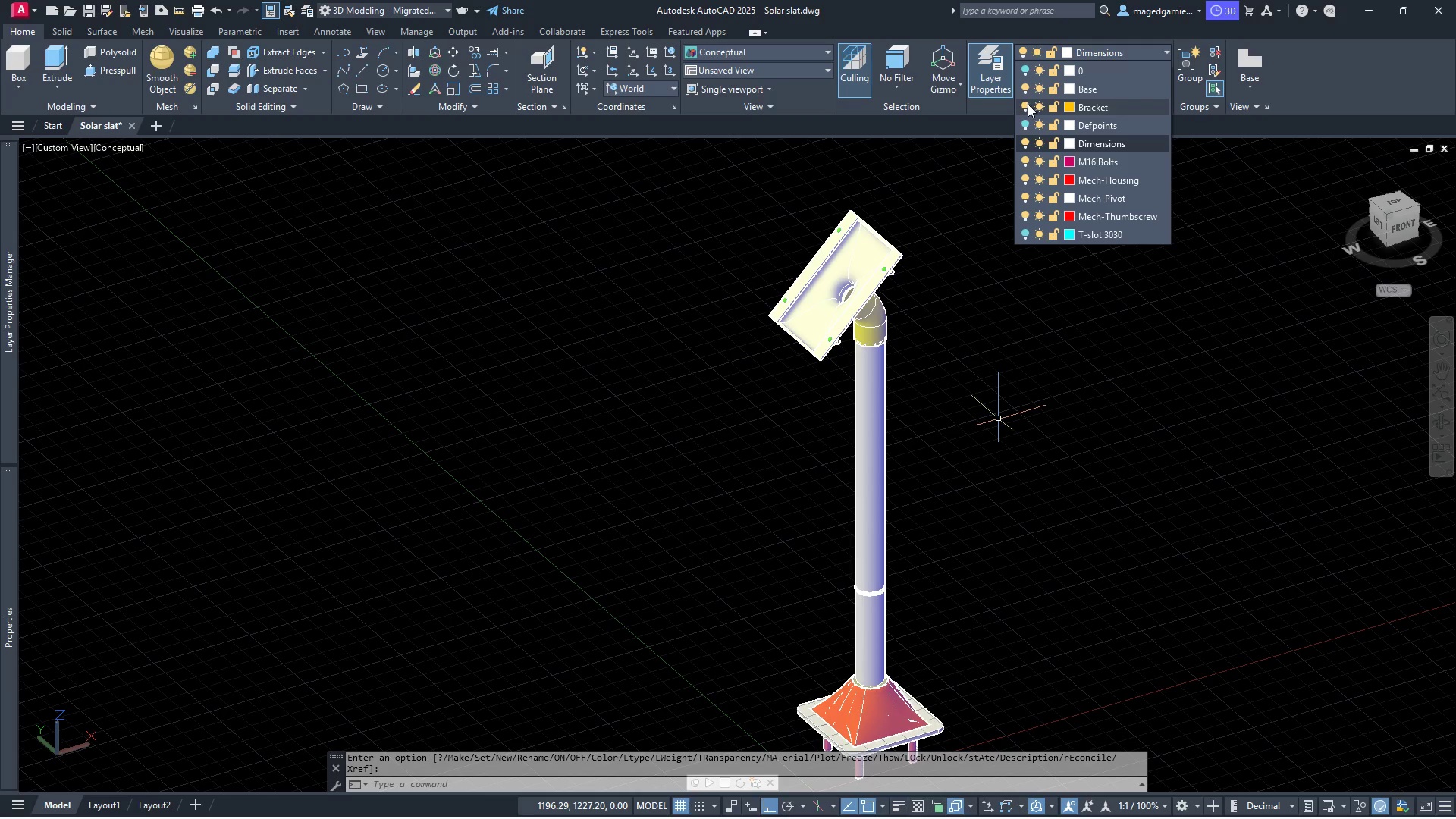 
left_click([1026, 104])
 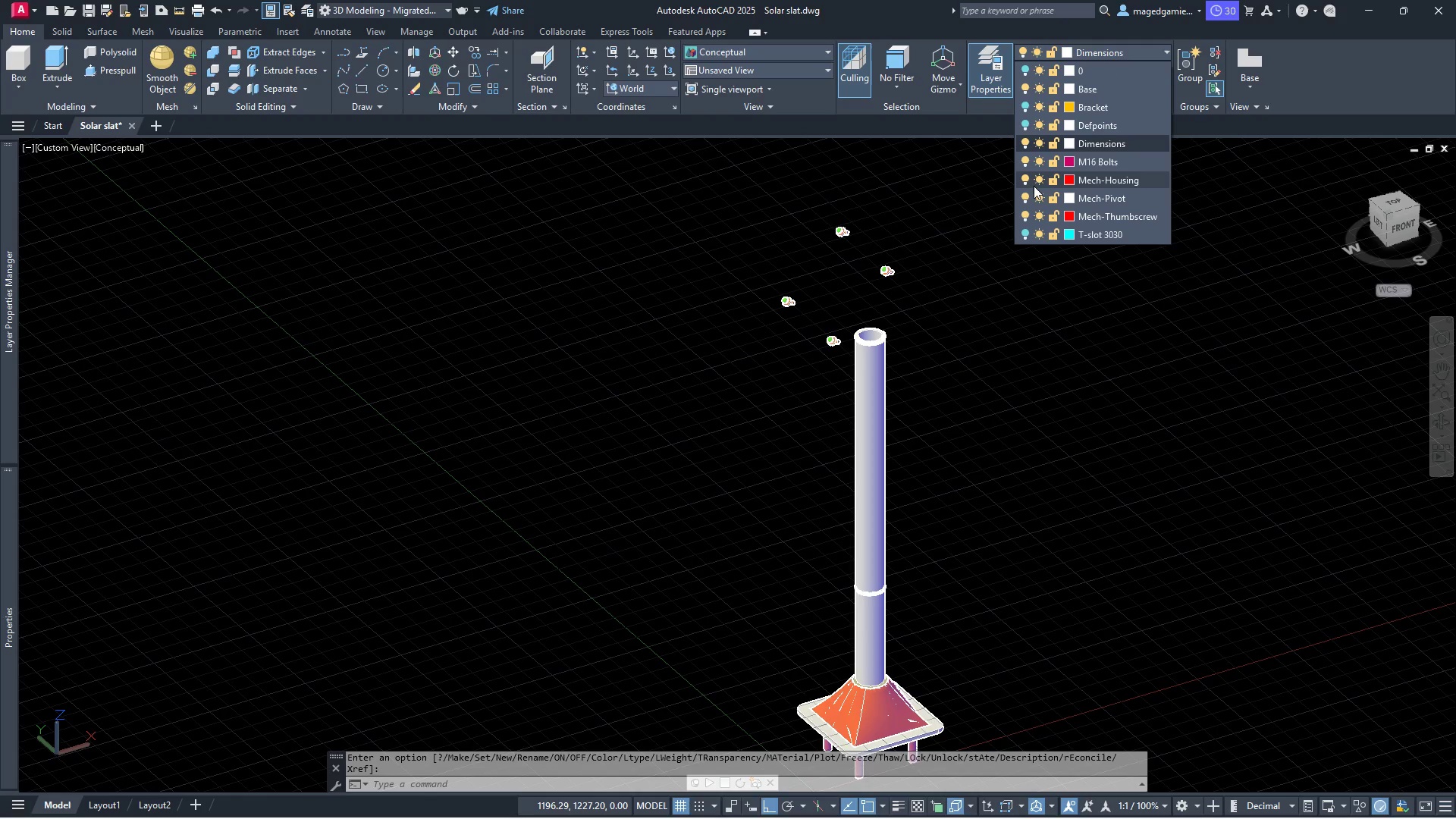 
wait(6.03)
 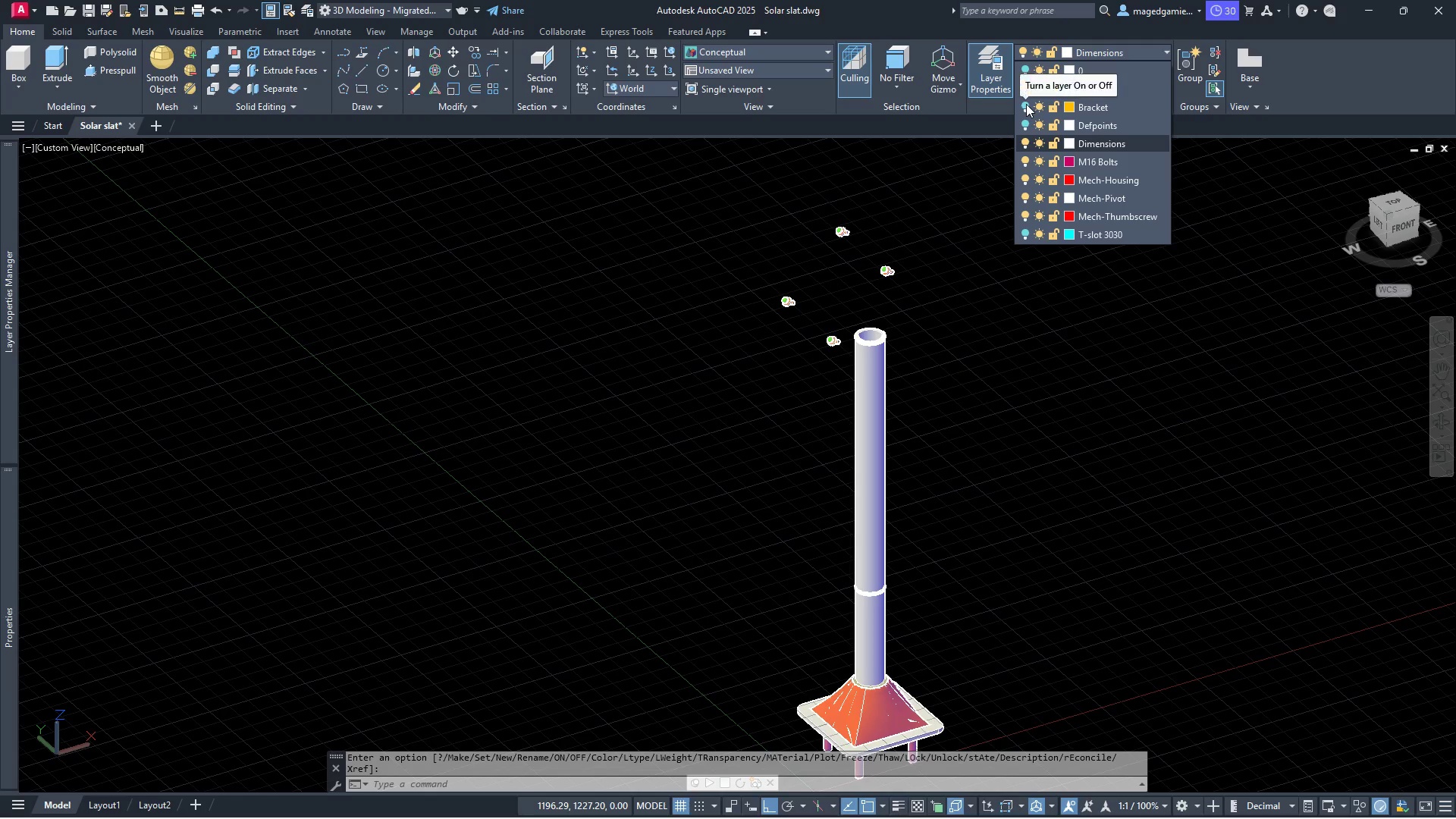 
left_click([1025, 177])
 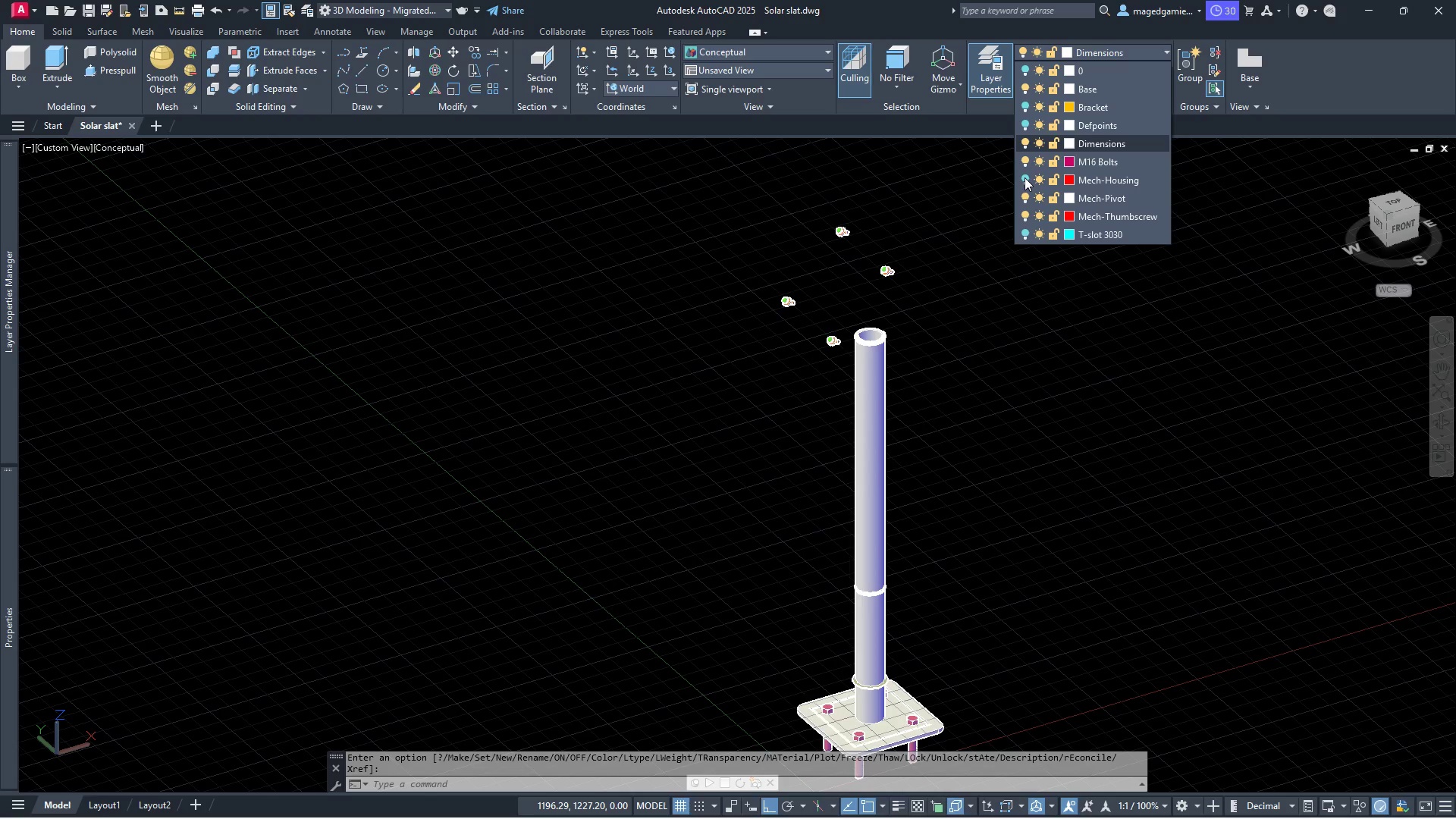 
left_click([1025, 177])
 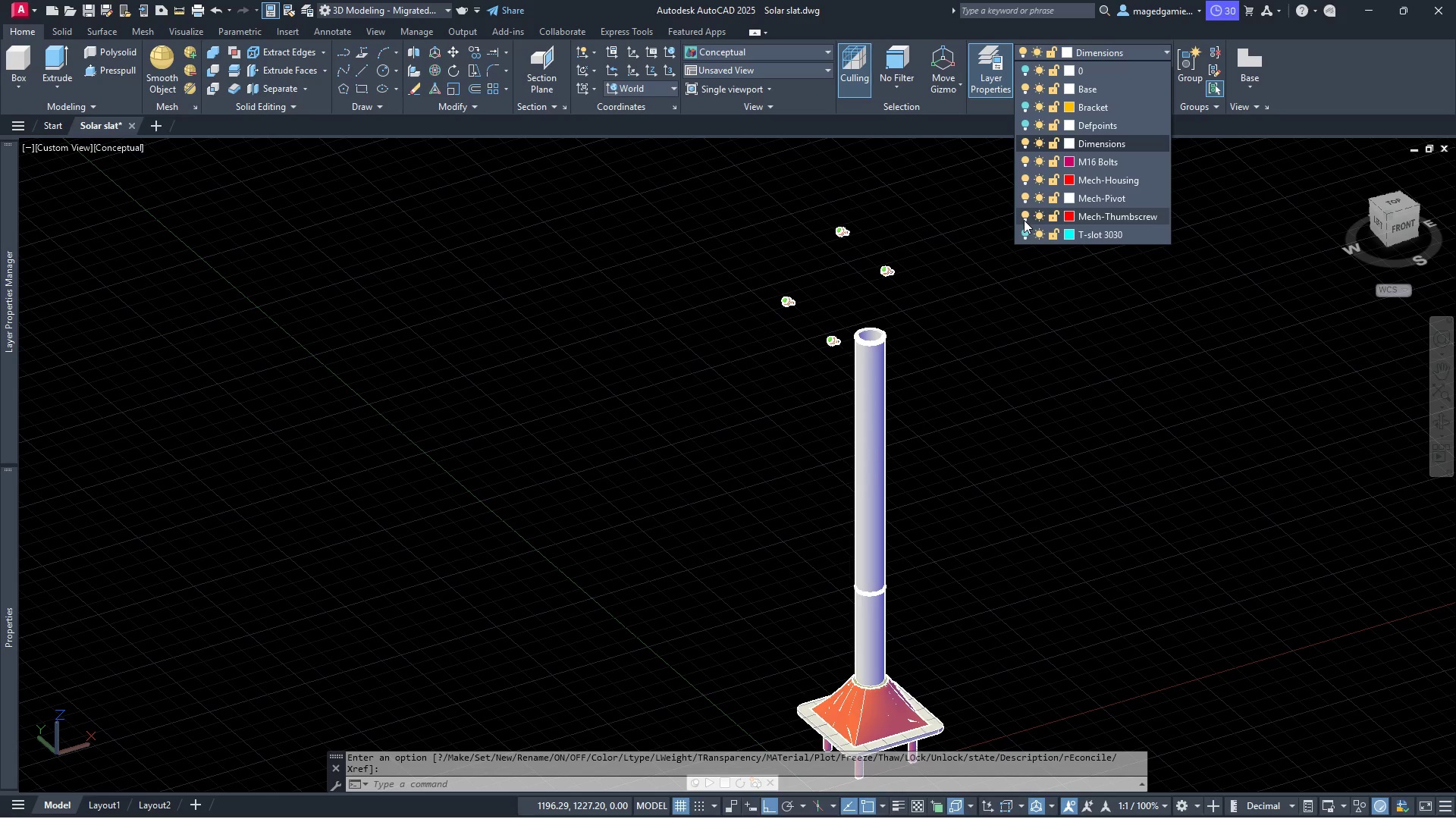 
left_click([1027, 215])
 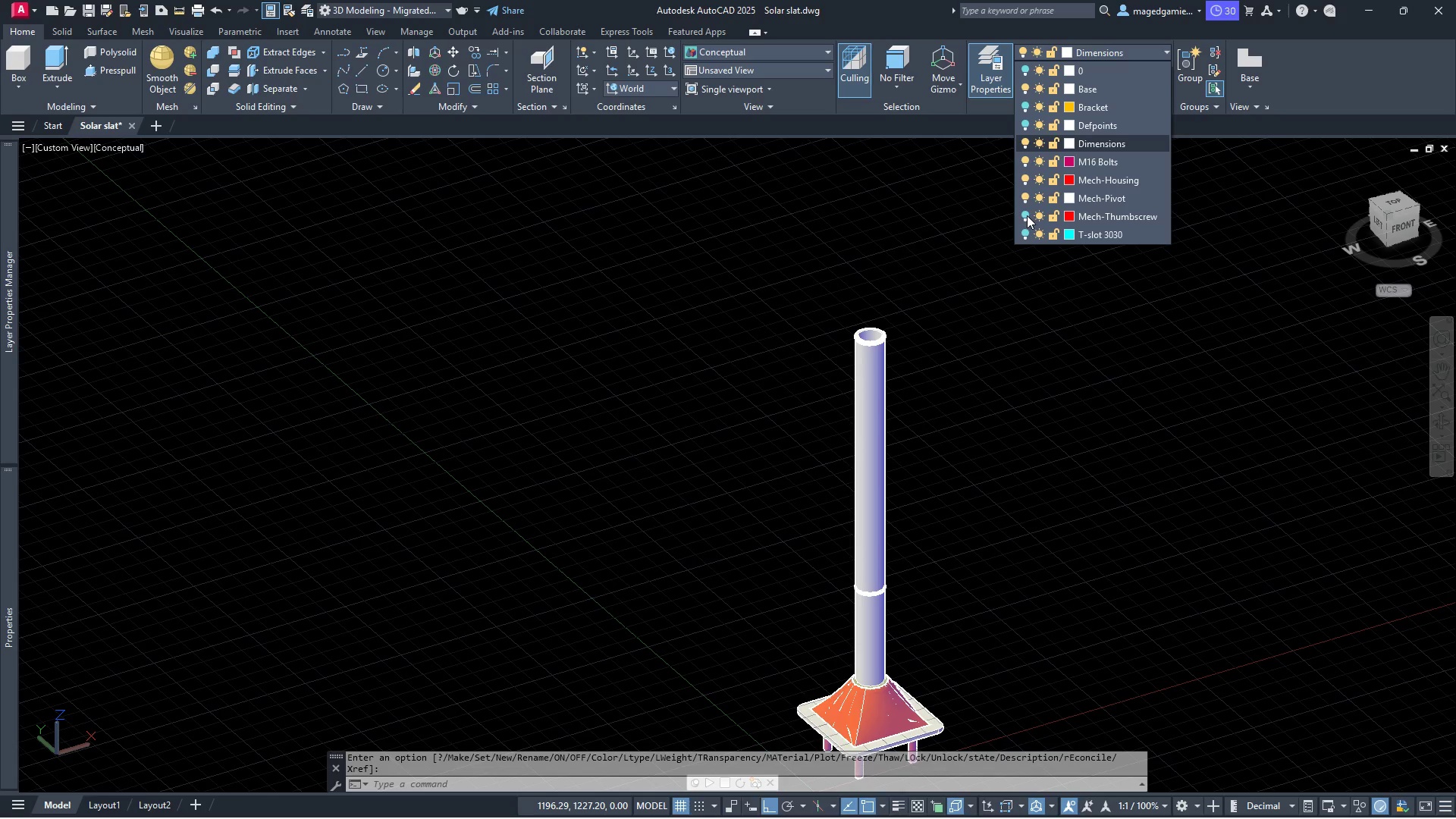 
left_click([1027, 215])
 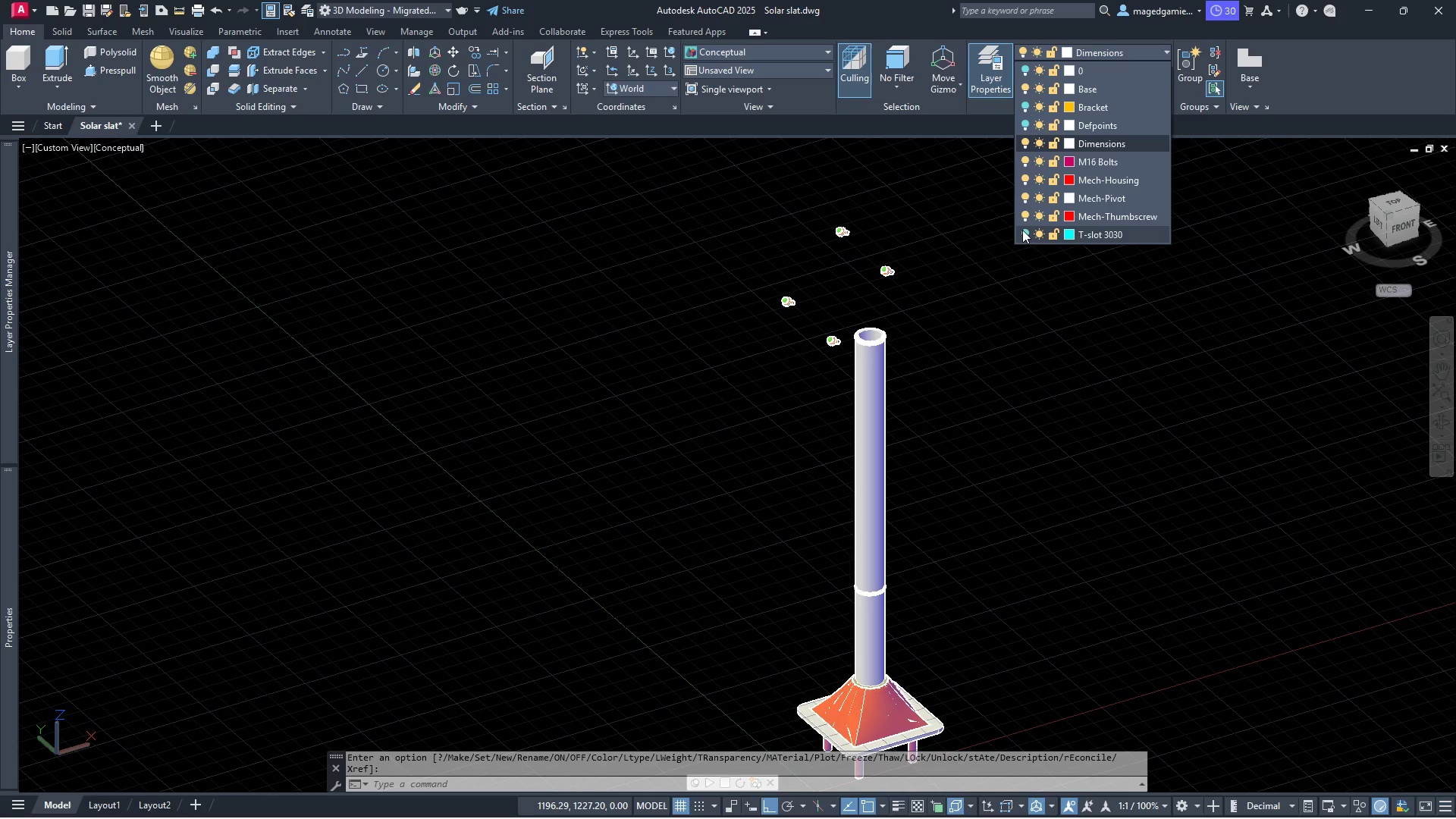 
left_click([1022, 231])
 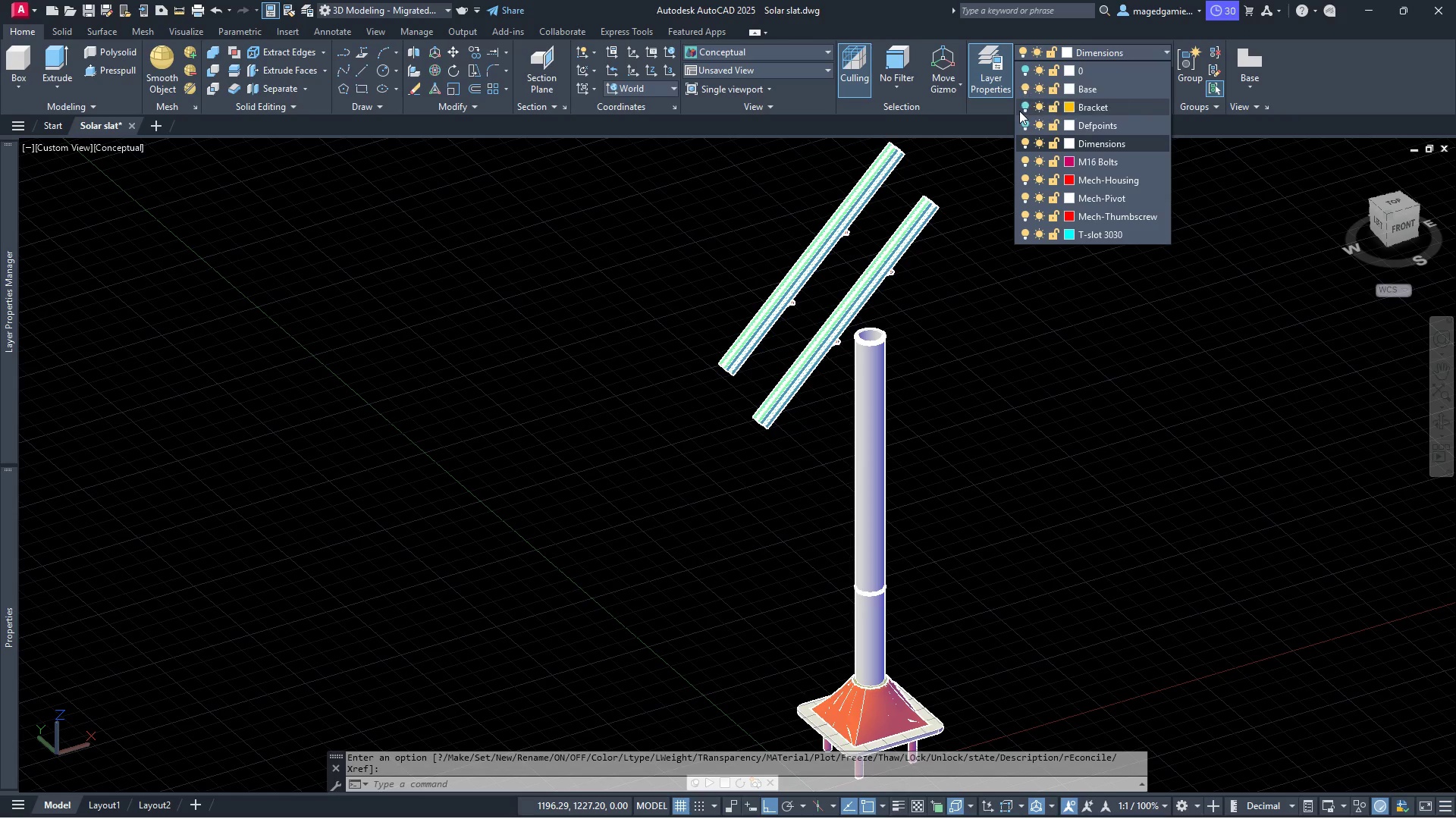 
left_click([1025, 104])
 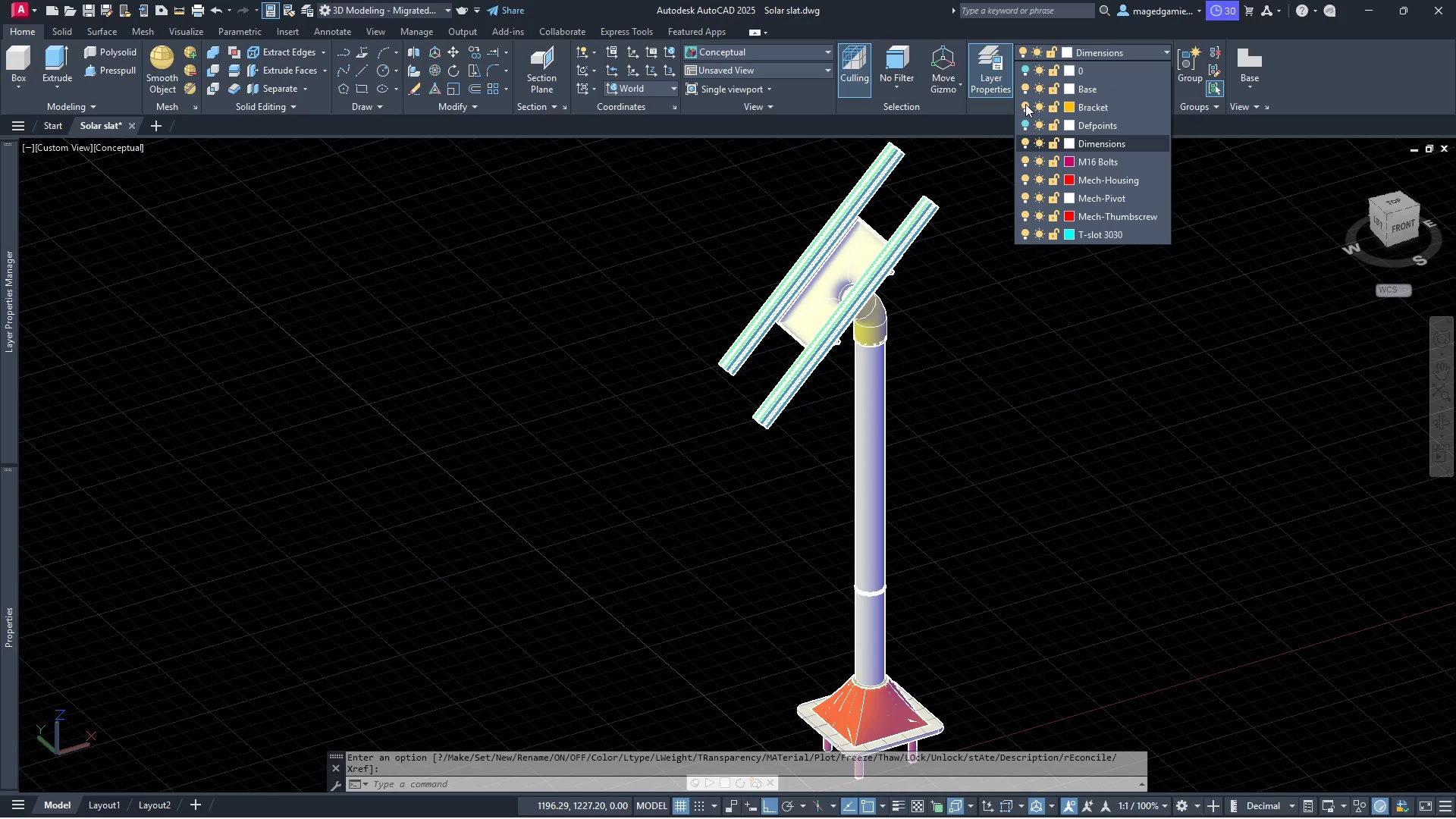 
left_click([1025, 104])
 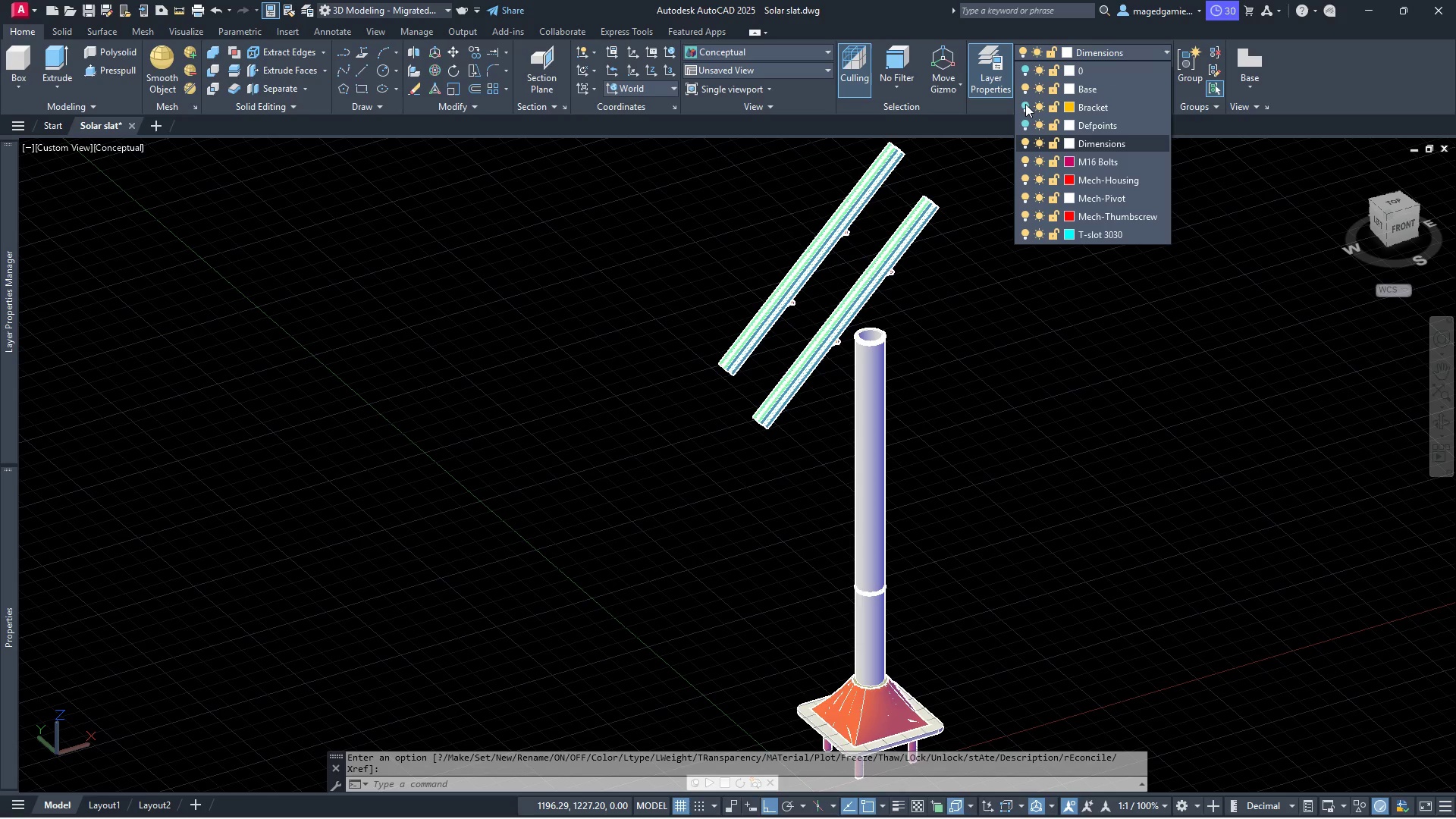 
left_click([1025, 104])
 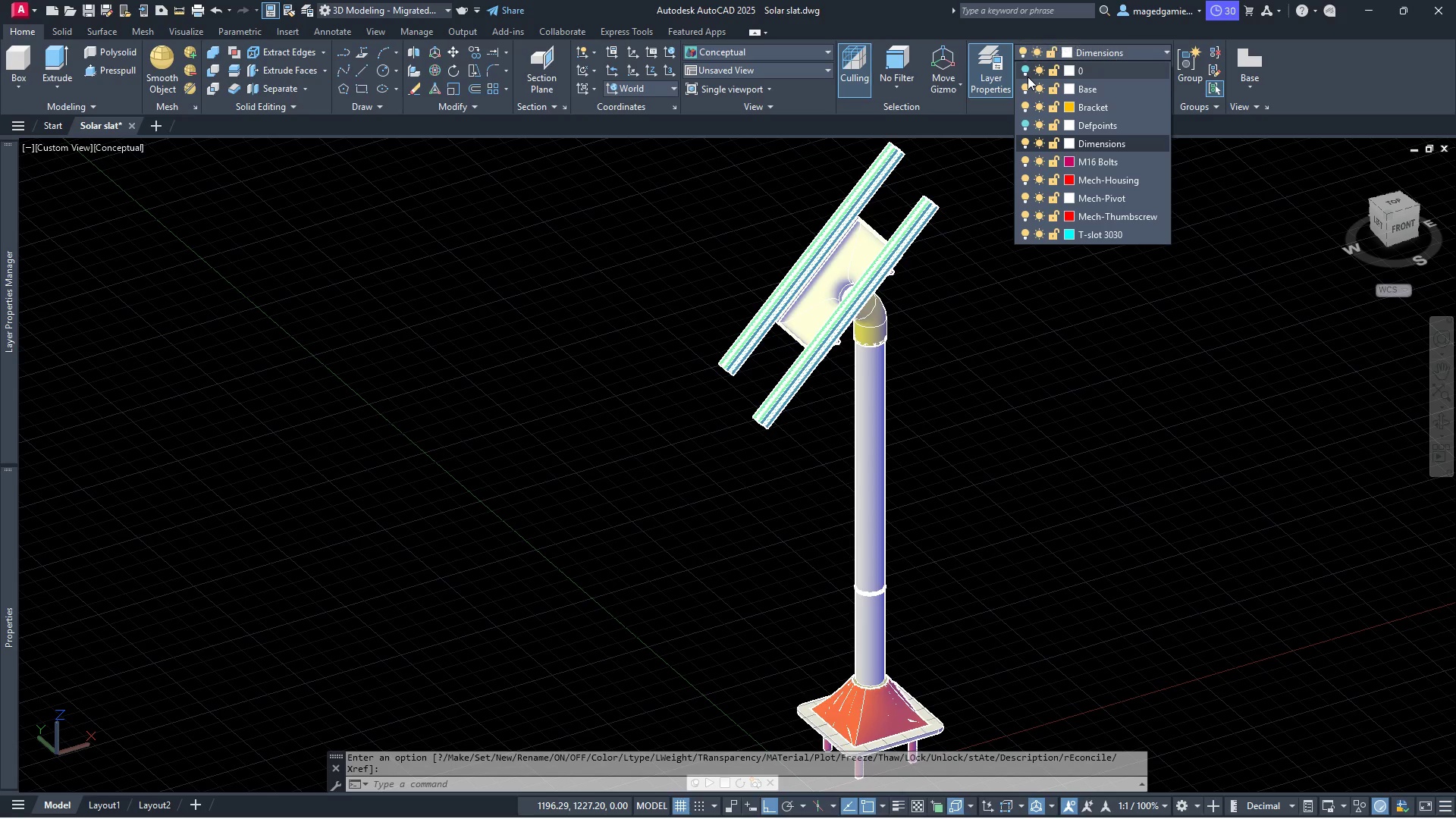 
scroll: coordinate [864, 593], scroll_direction: up, amount: 4.0
 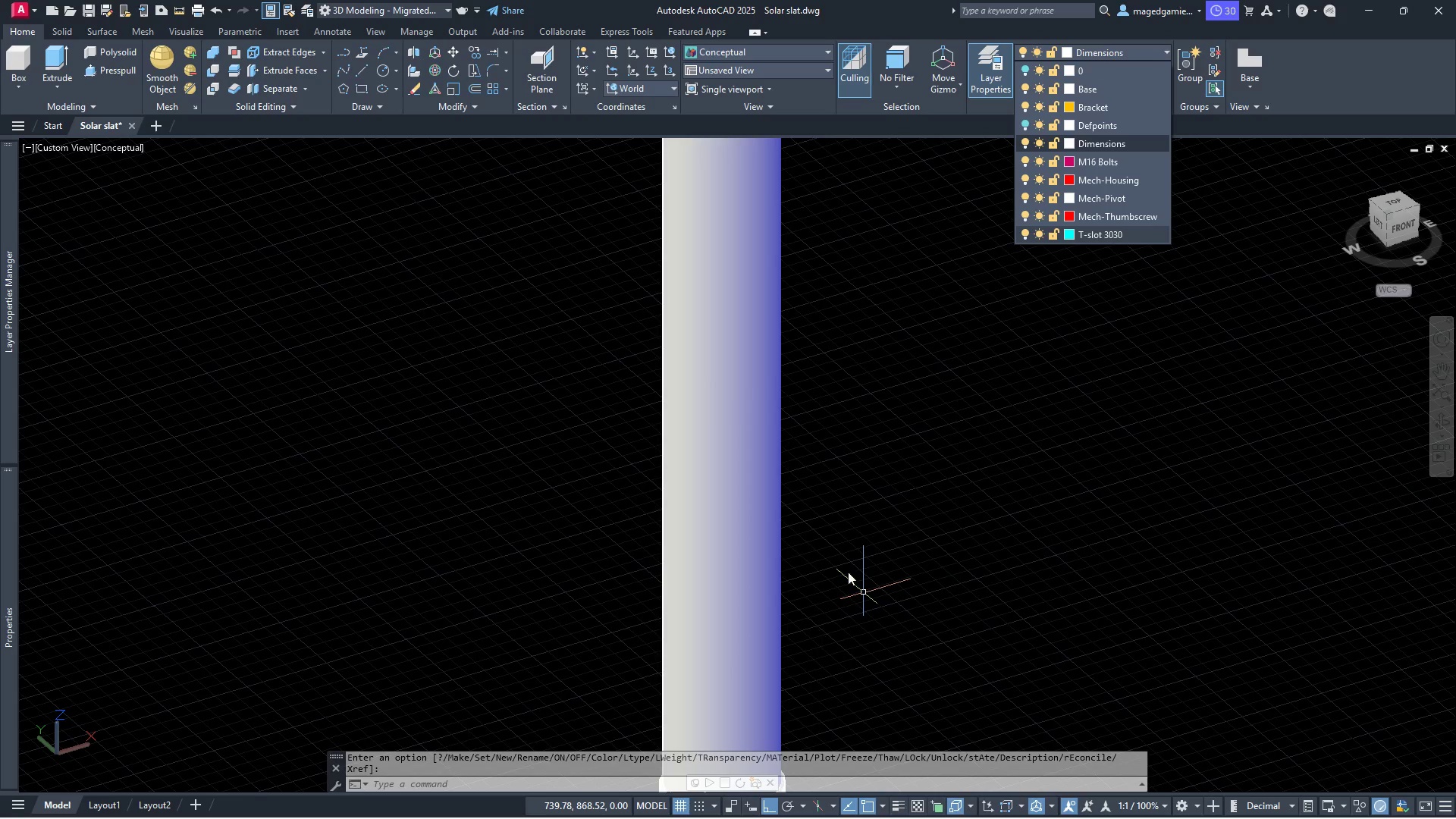 
scroll: coordinate [902, 420], scroll_direction: down, amount: 2.0
 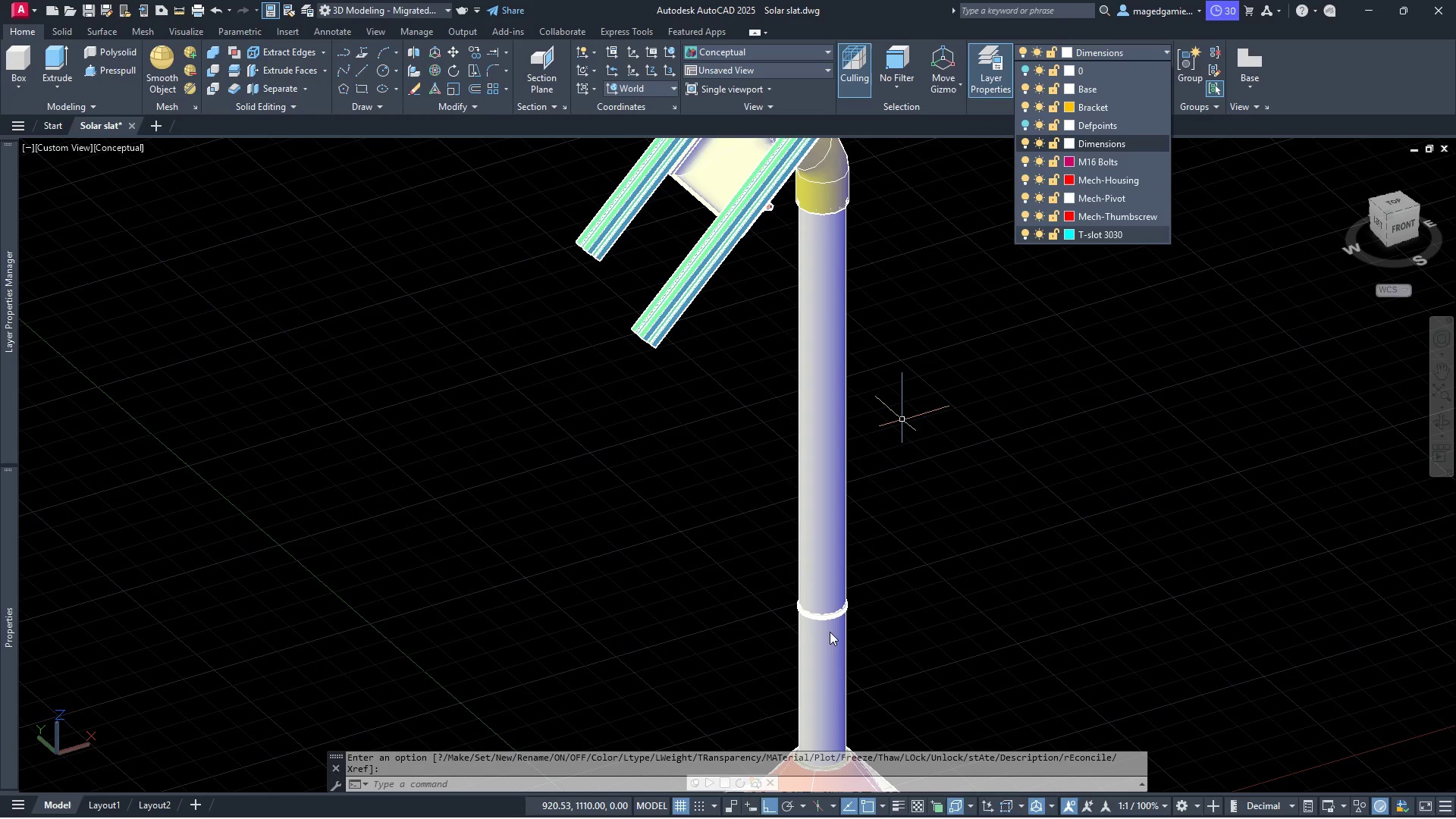 
key(Escape)
 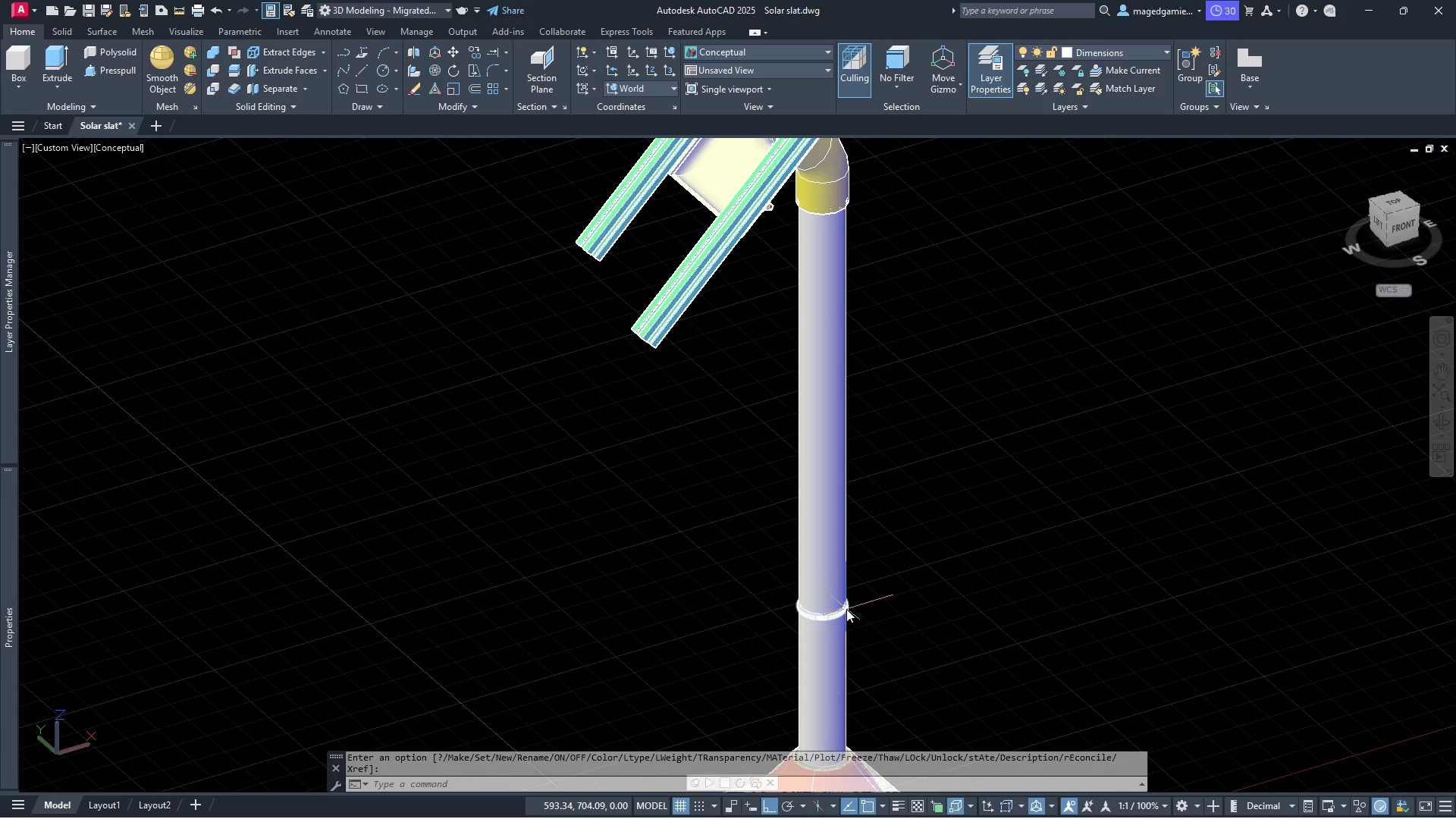 
left_click([846, 609])
 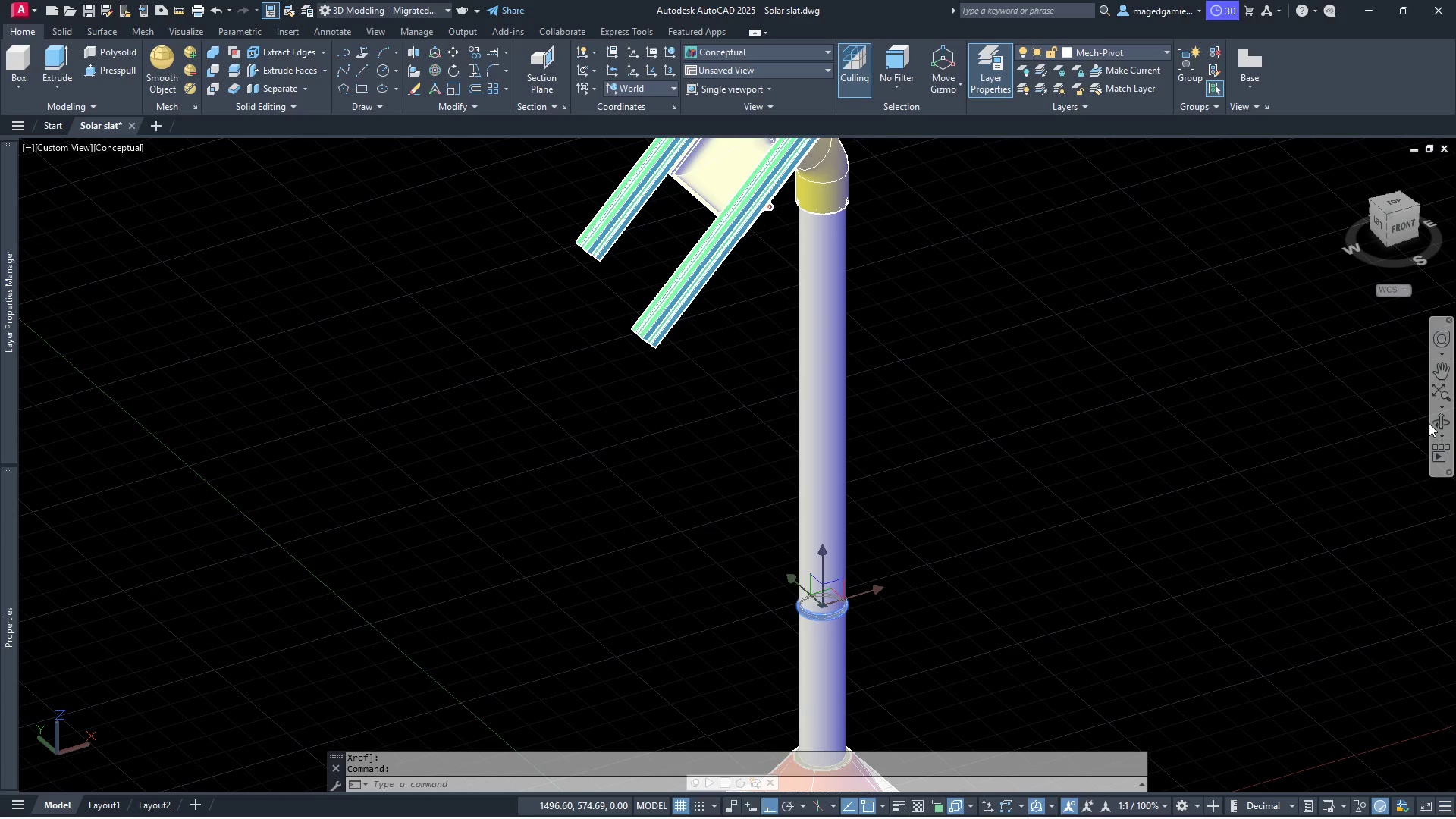 
left_click([1438, 425])
 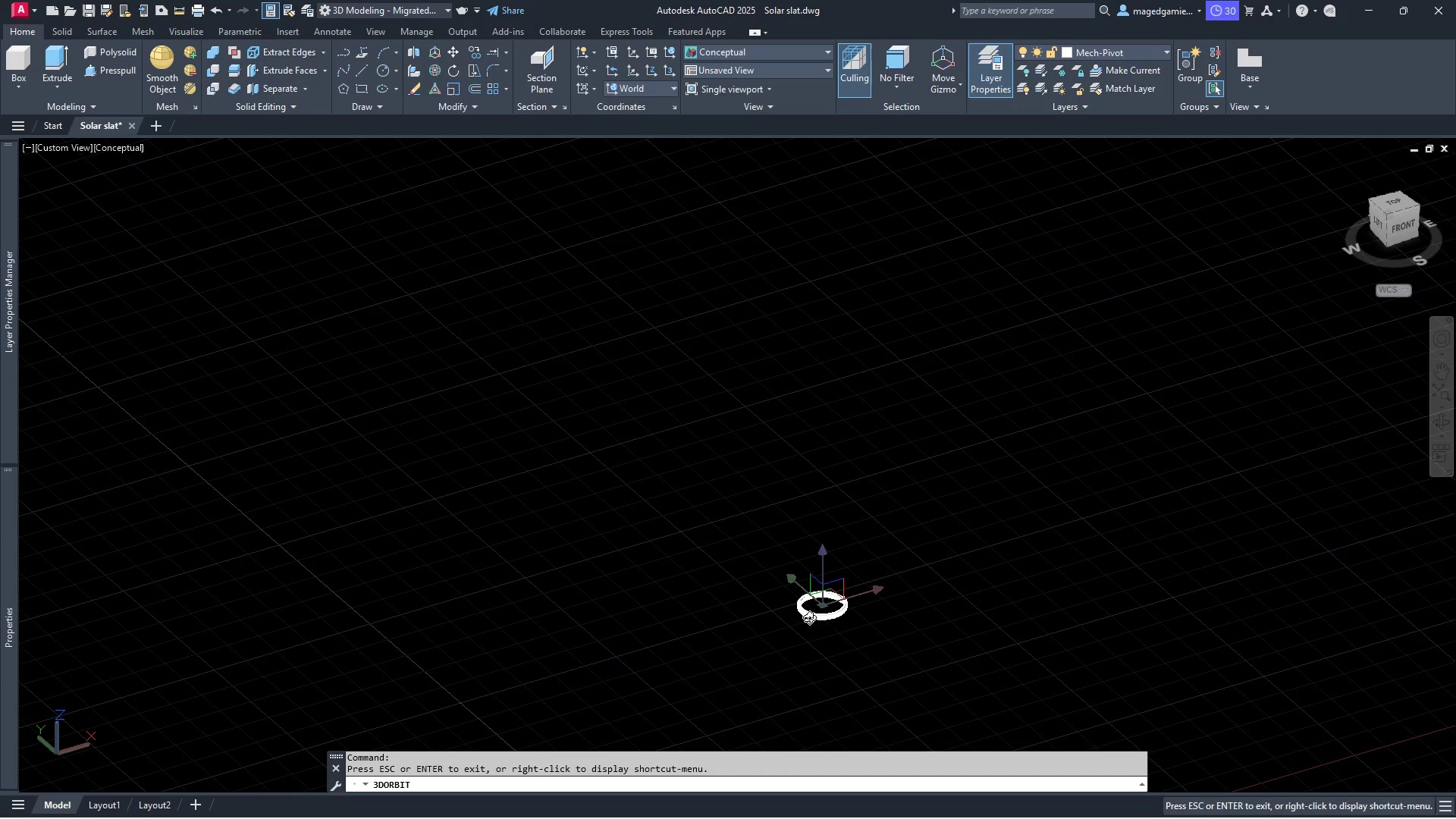 
scroll: coordinate [848, 600], scroll_direction: up, amount: 24.0
 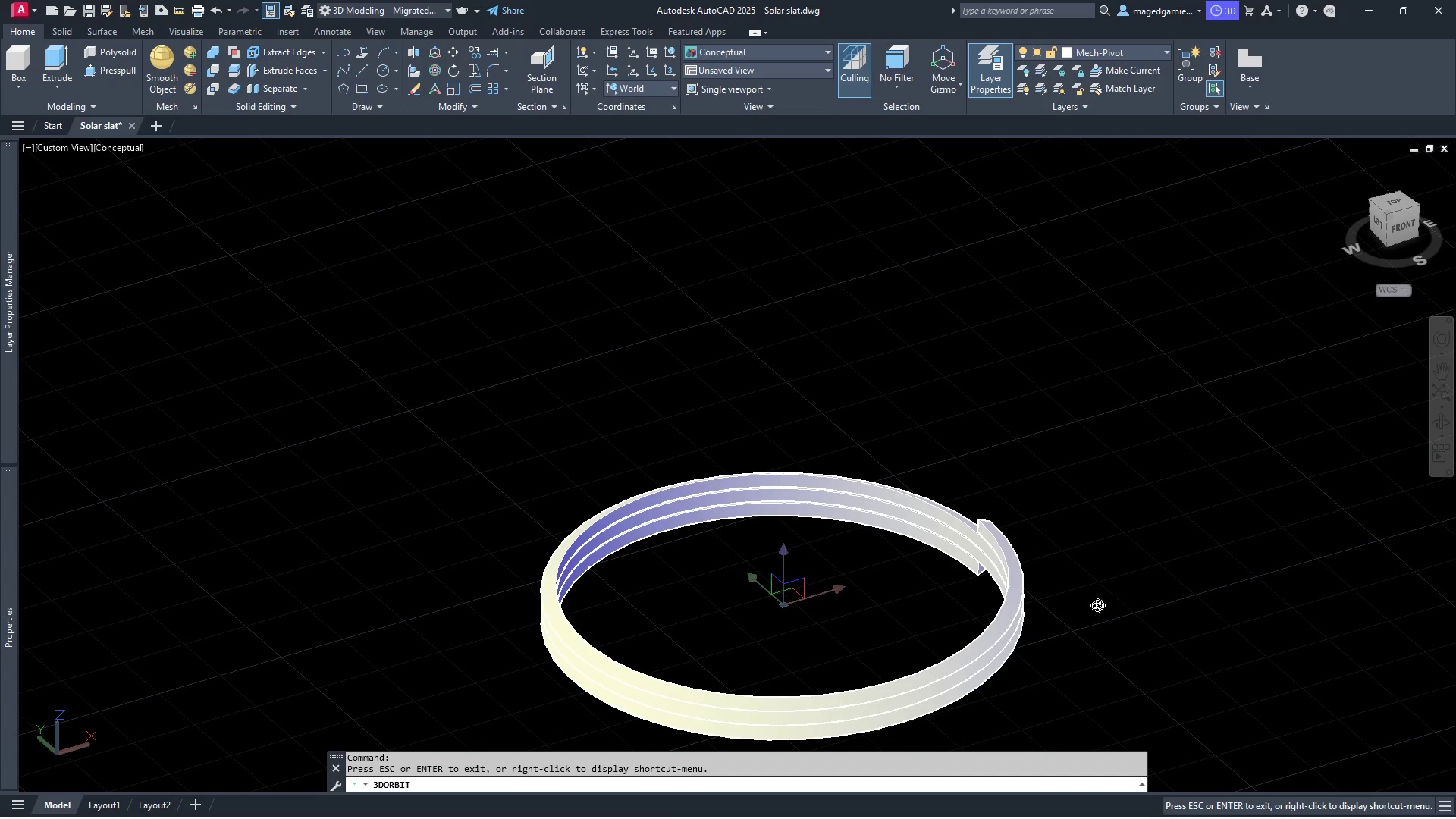 
left_click_drag(start_coordinate=[1041, 613], to_coordinate=[763, 526])
 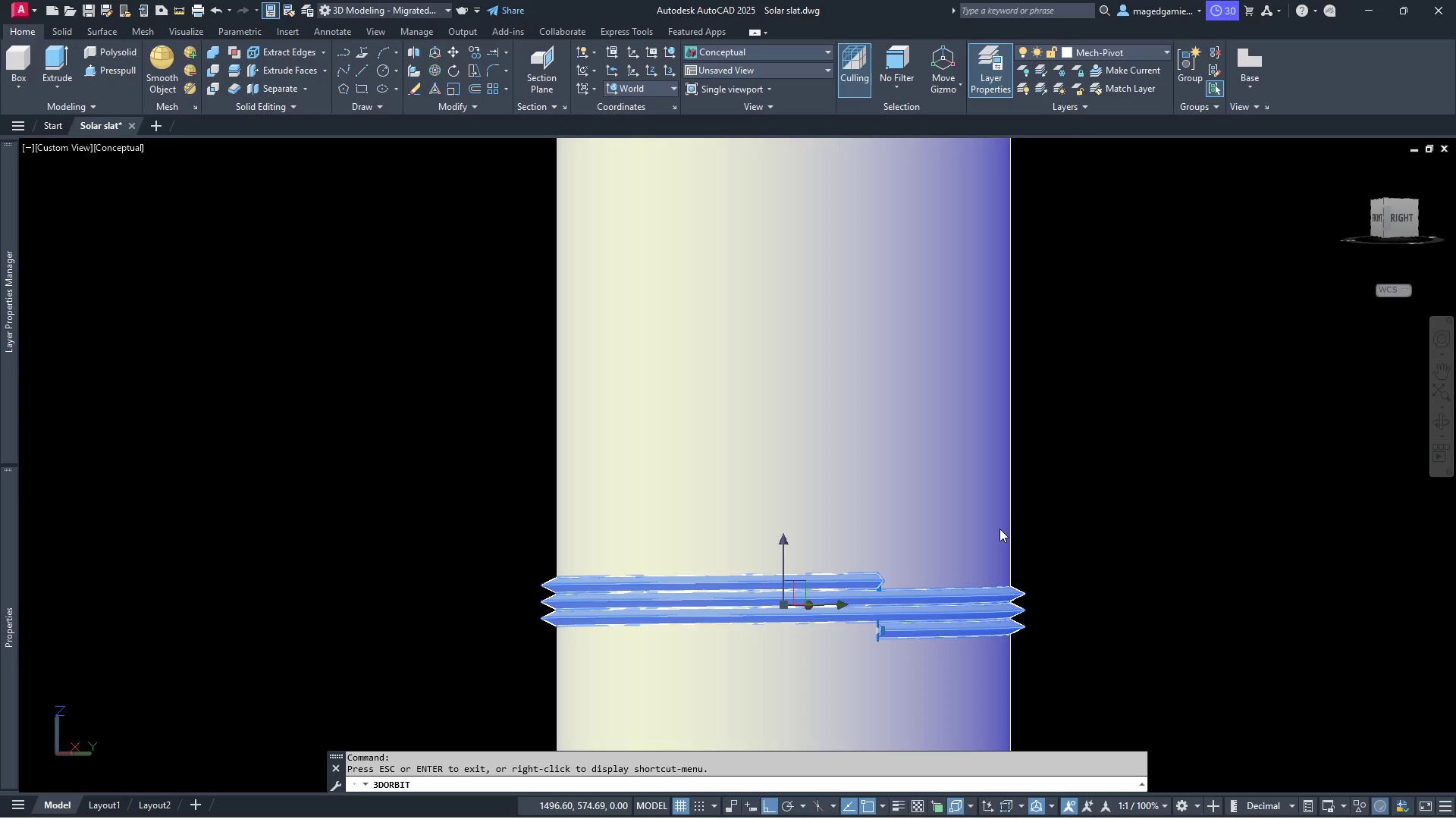 
key(Escape)
 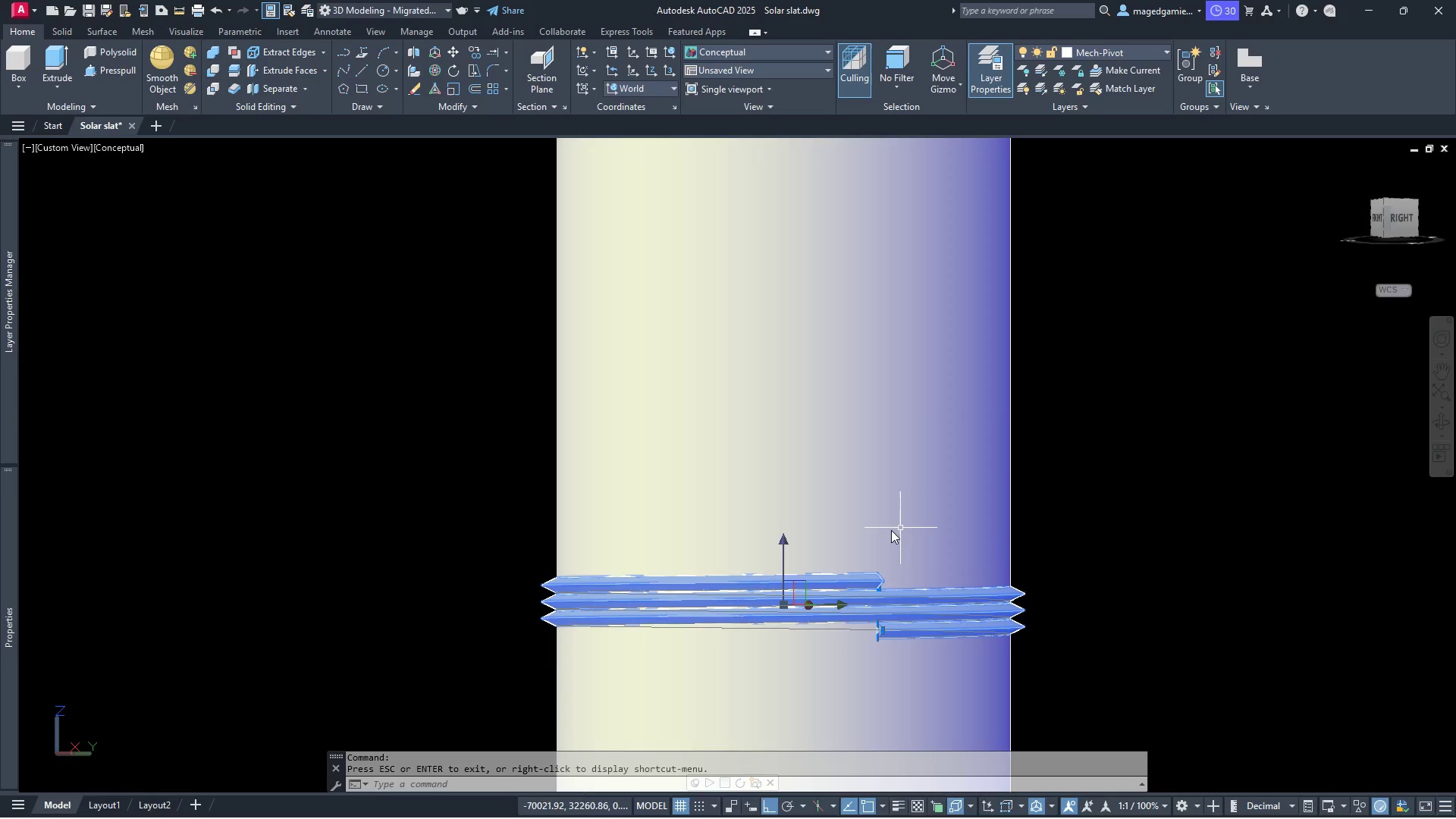 
scroll: coordinate [884, 534], scroll_direction: down, amount: 2.0
 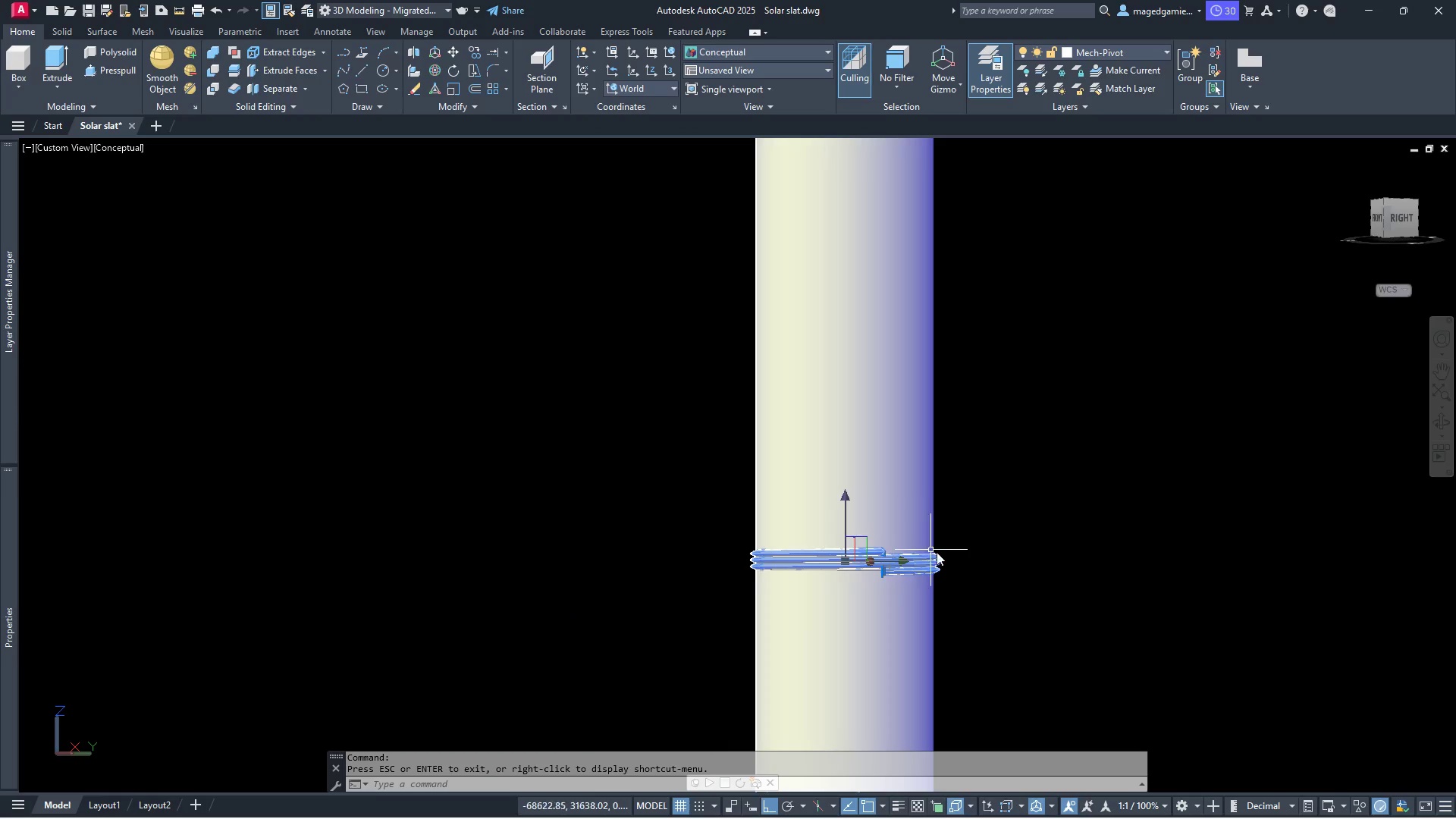 
scroll: coordinate [1076, 543], scroll_direction: up, amount: 3.0
 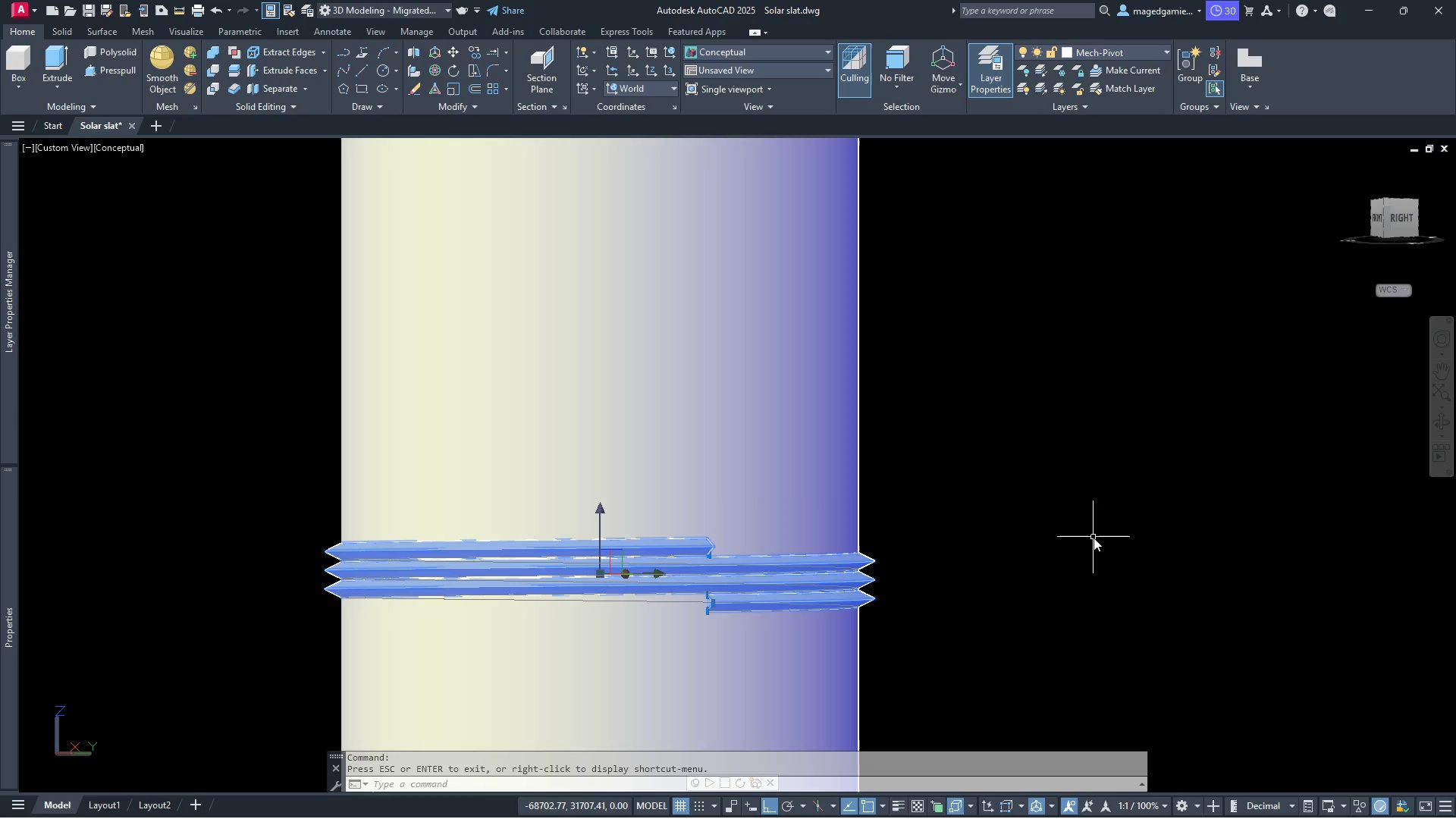 
scroll: coordinate [1077, 548], scroll_direction: down, amount: 9.0
 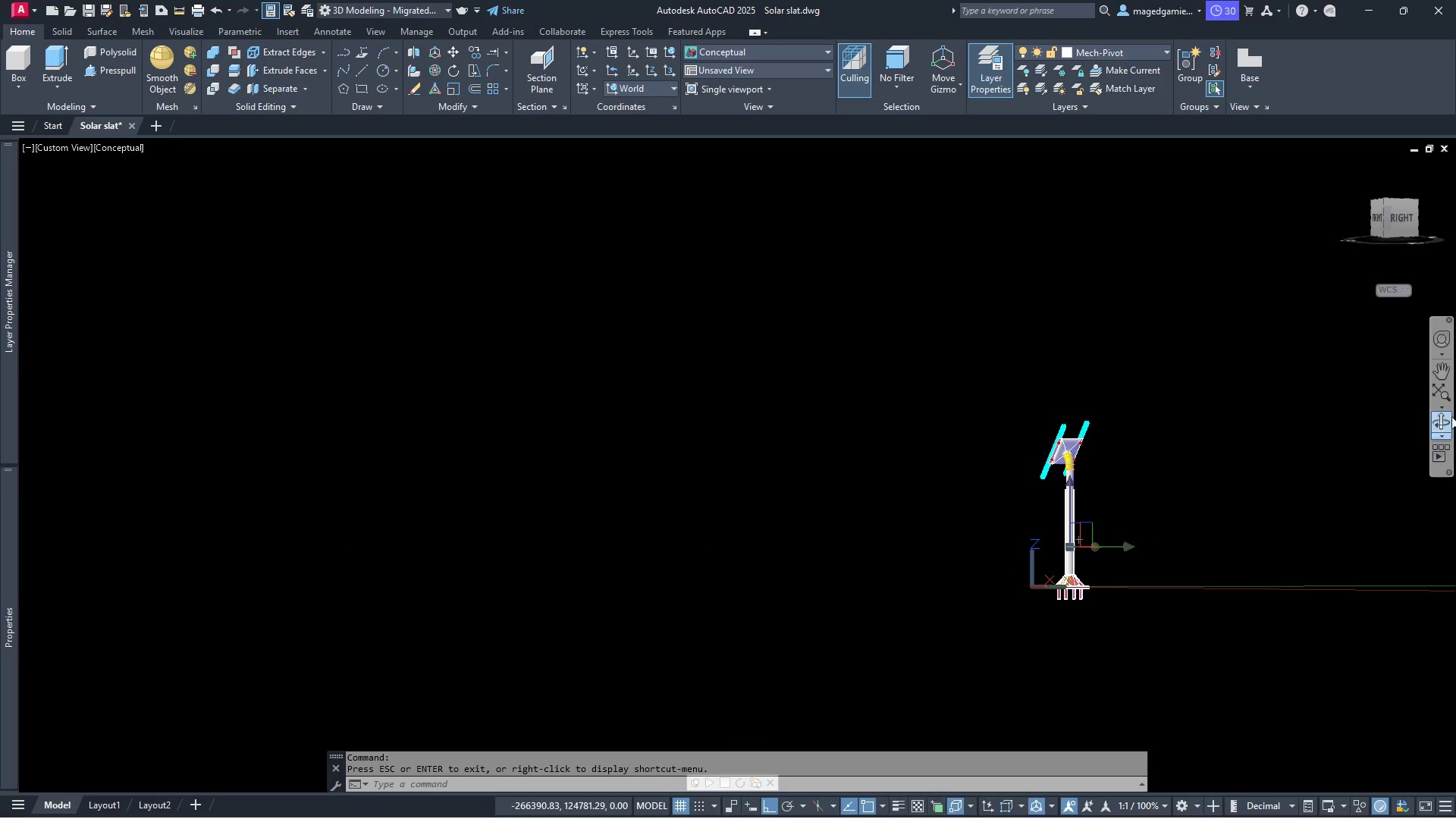 
left_click([1444, 421])
 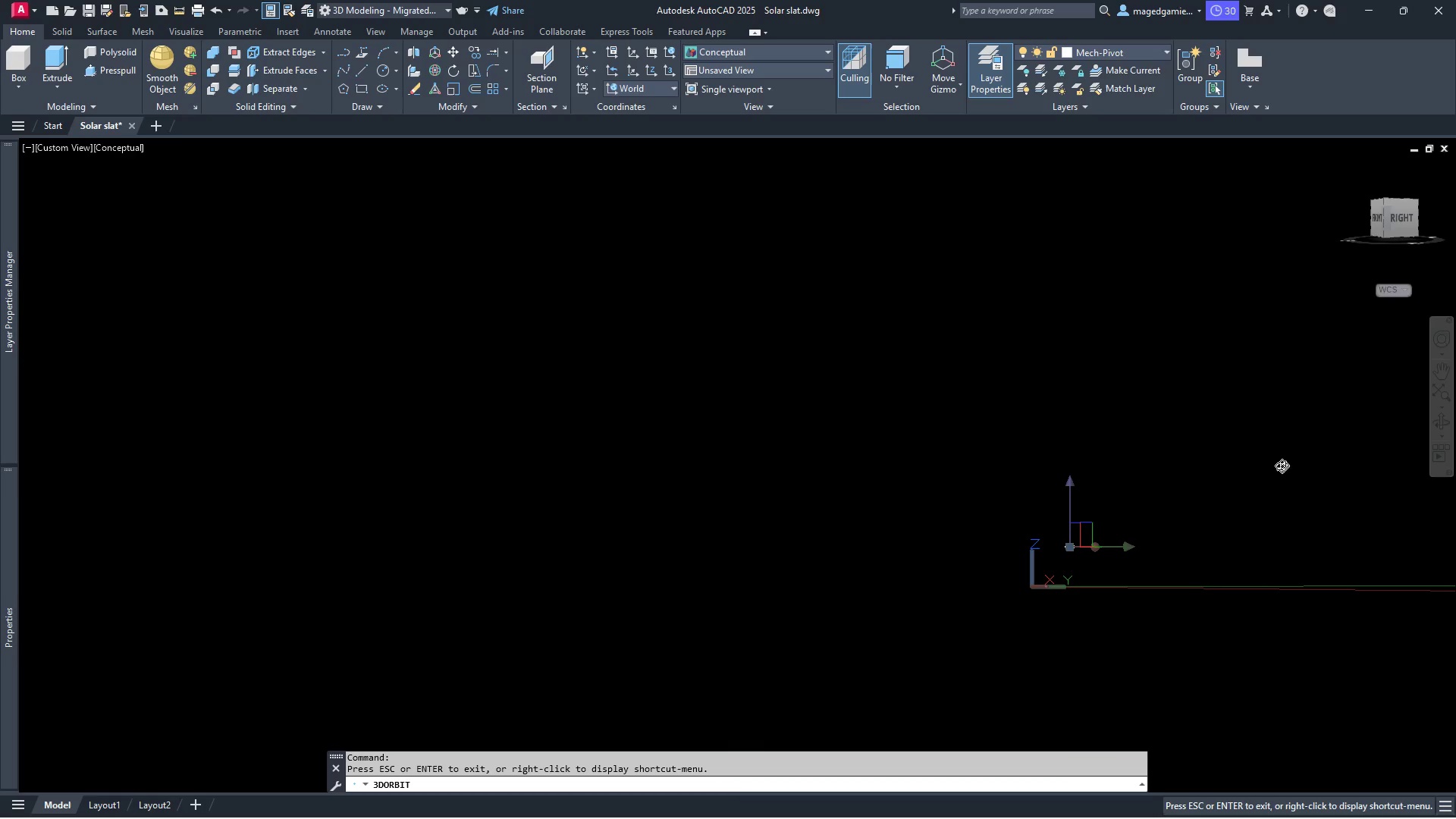 
left_click_drag(start_coordinate=[1276, 467], to_coordinate=[1389, 582])
 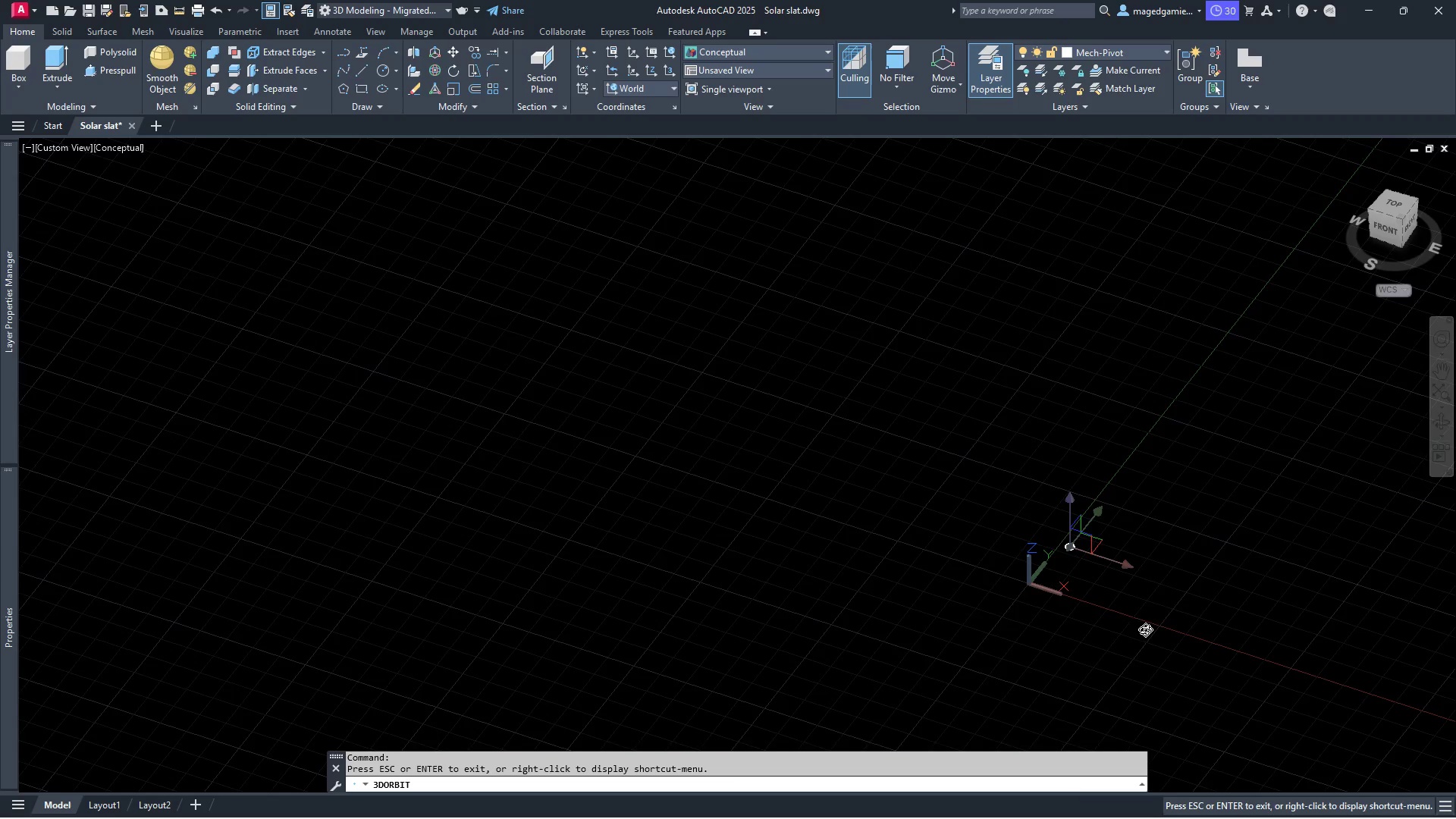 
key(Escape)
 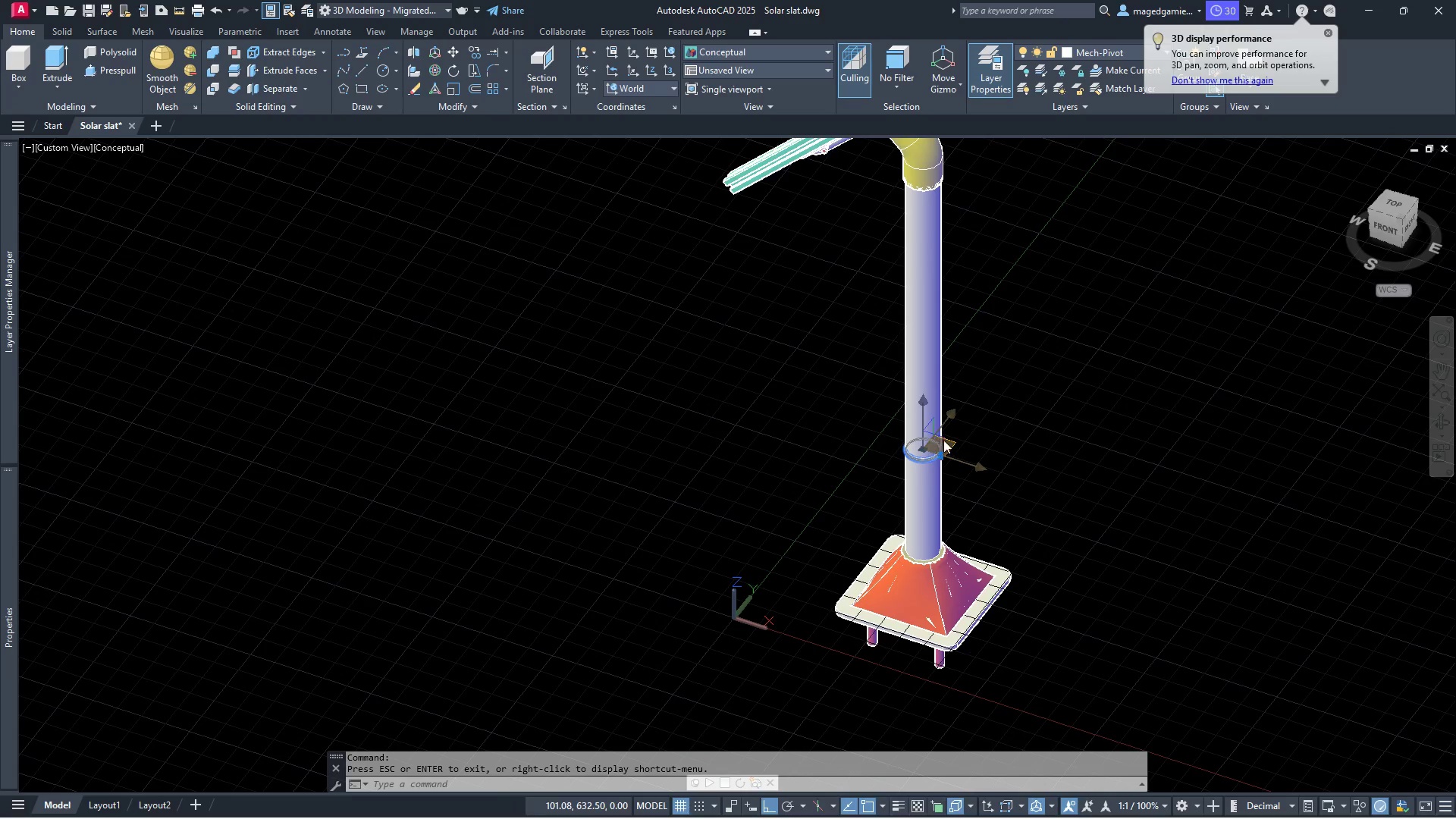 
scroll: coordinate [951, 422], scroll_direction: up, amount: 19.0
 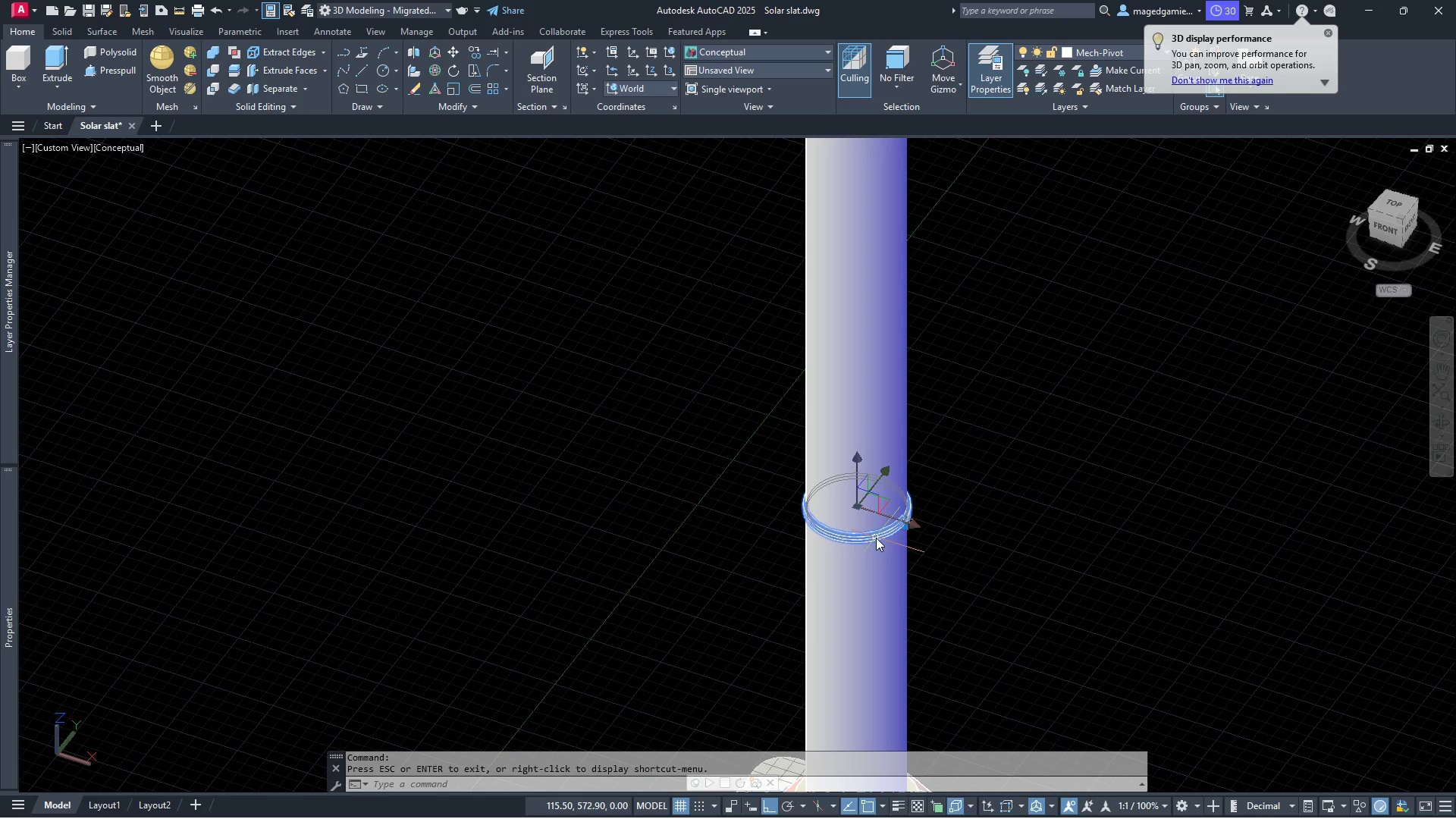 
left_click([876, 538])
 